 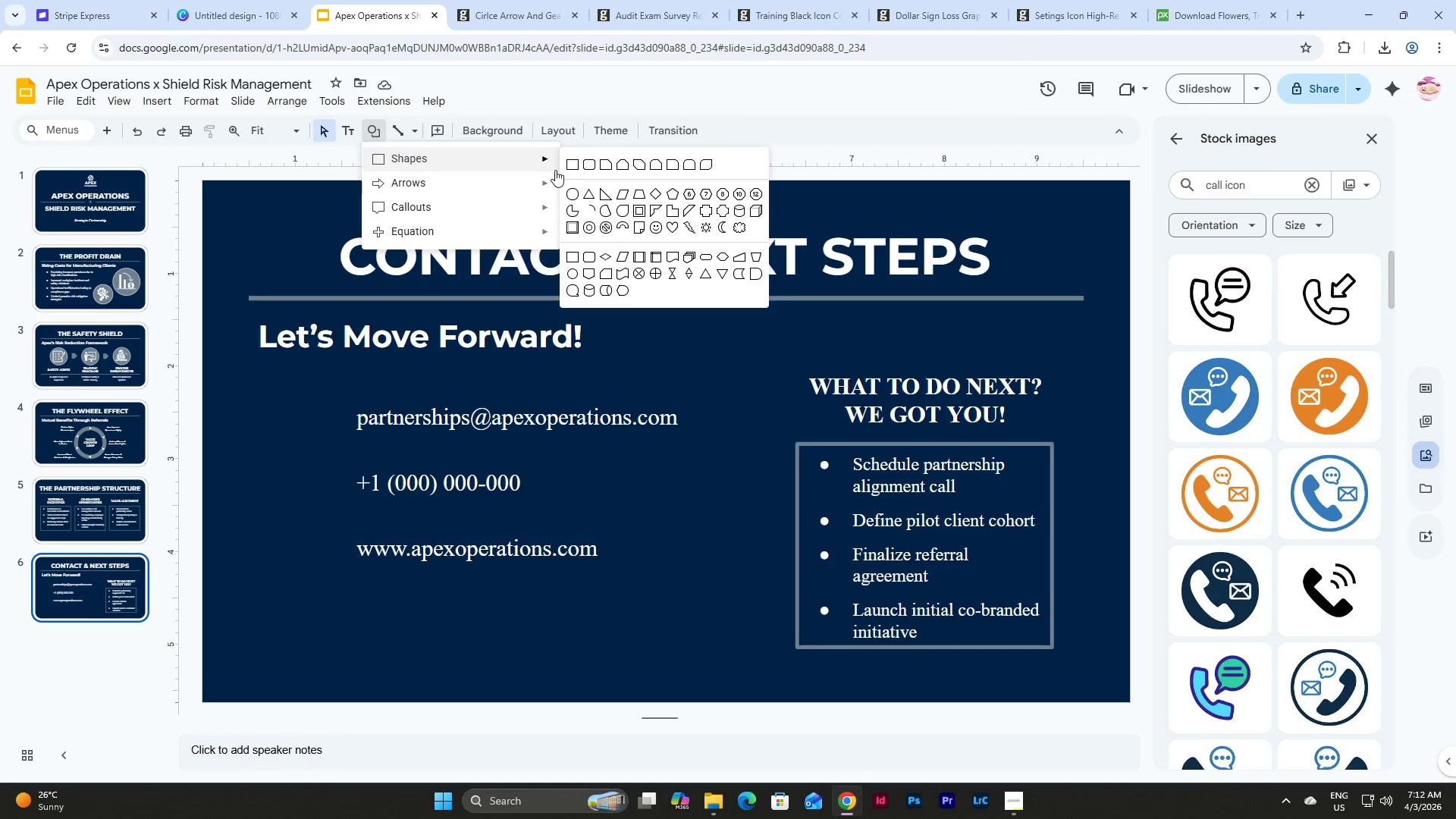 
left_click_drag(start_coordinate=[686, 426], to_coordinate=[698, 664])
 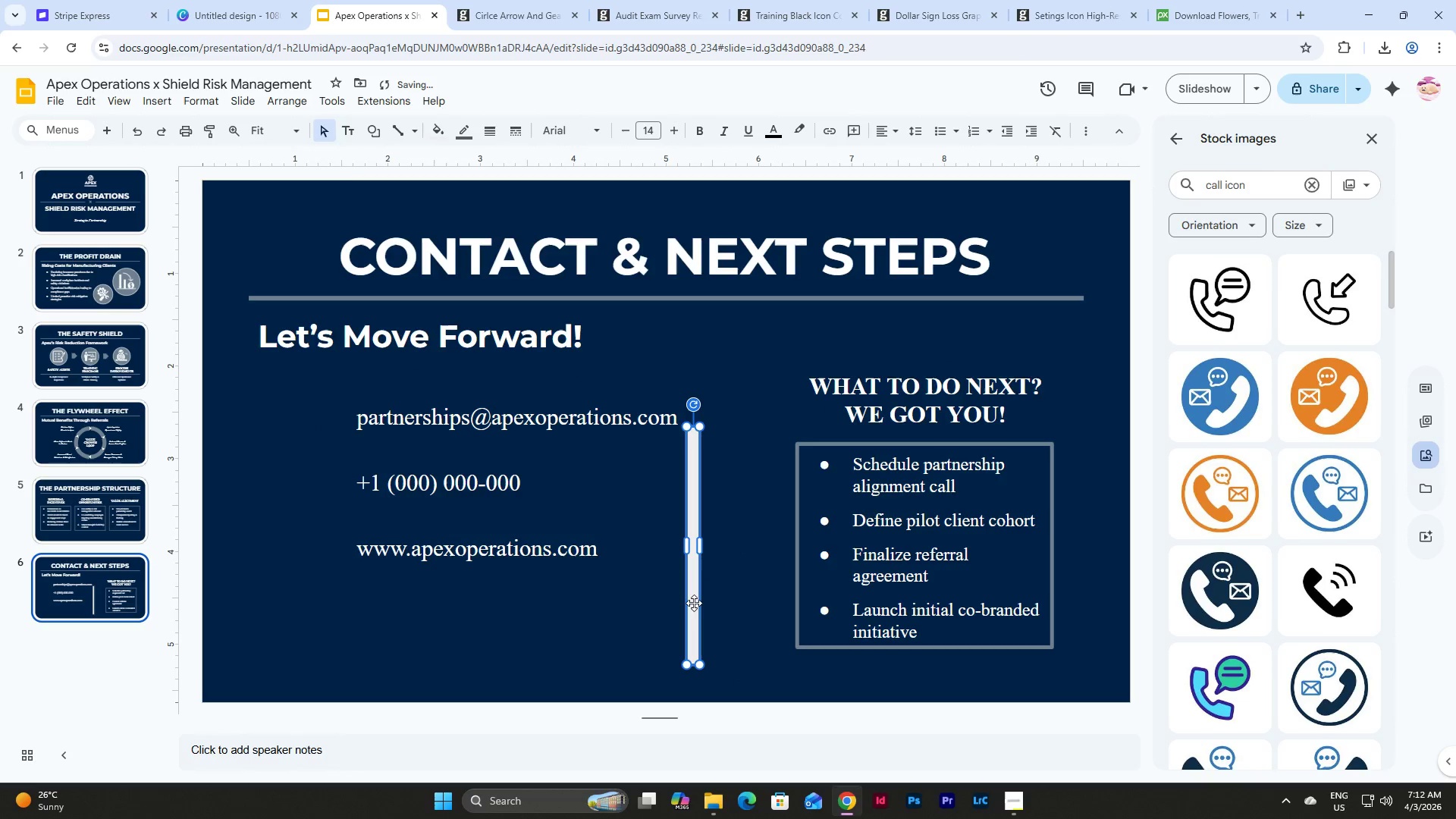 
left_click_drag(start_coordinate=[693, 603], to_coordinate=[343, 537])
 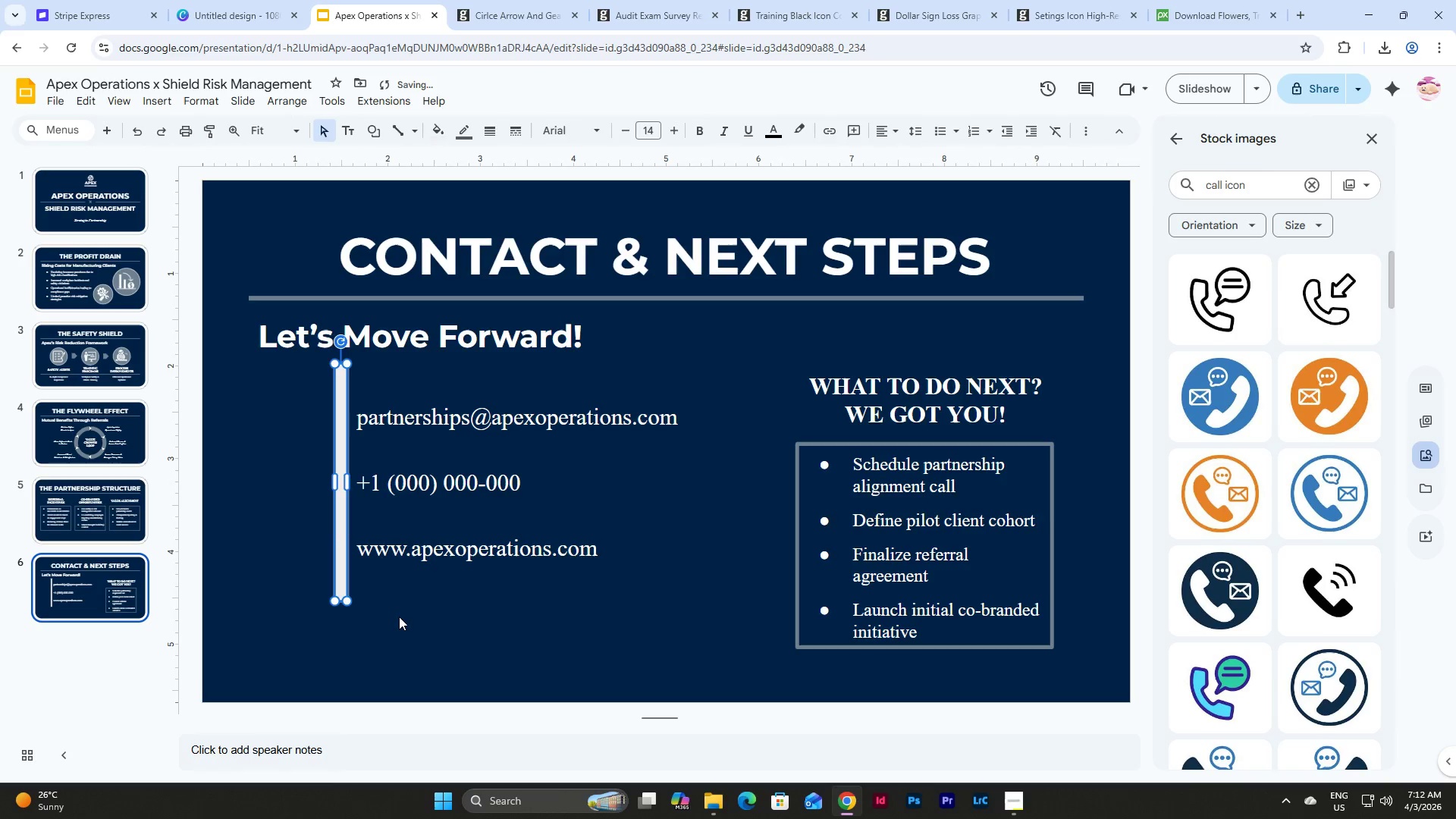 
left_click([399, 617])
 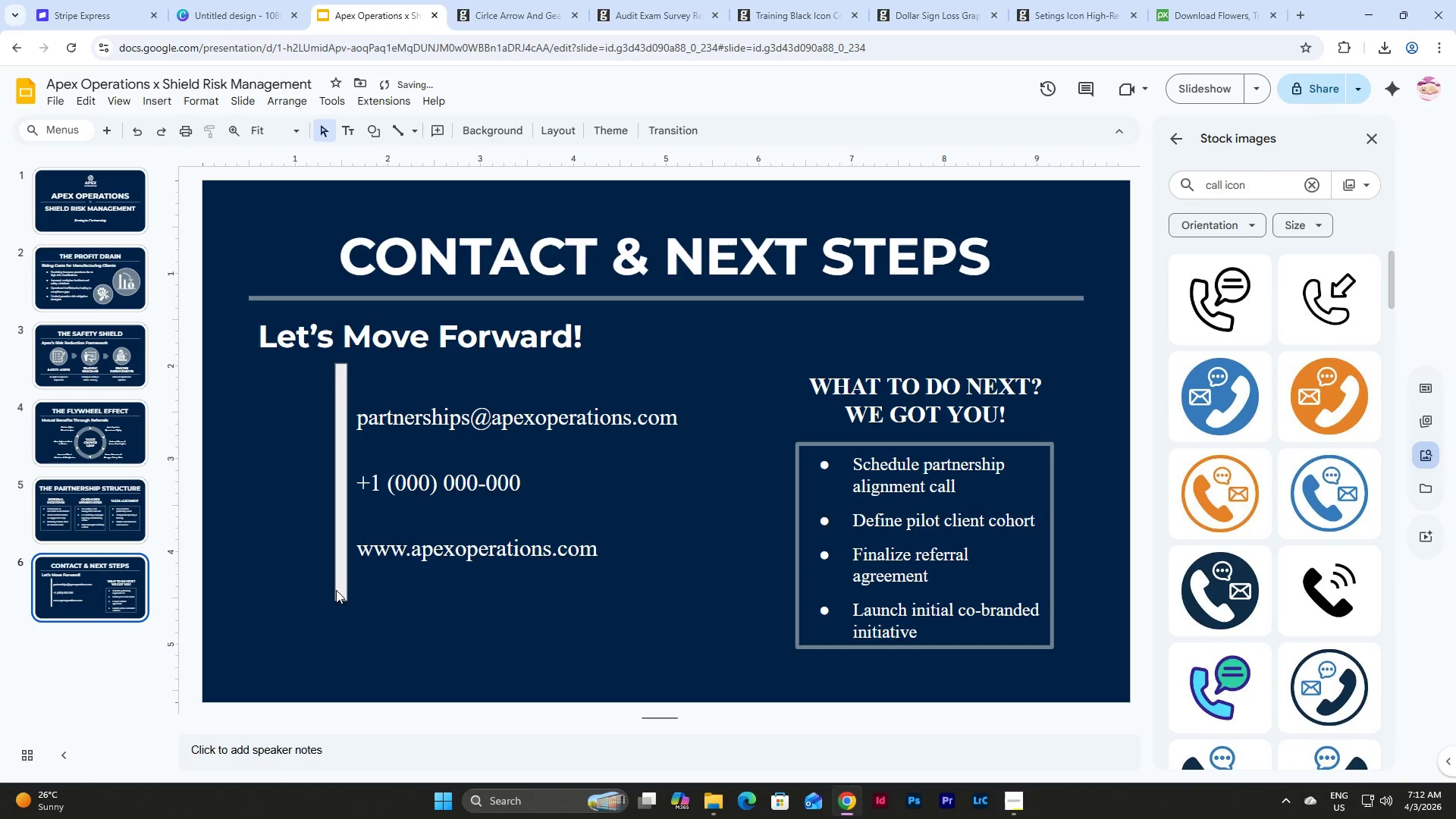 
left_click([334, 589])
 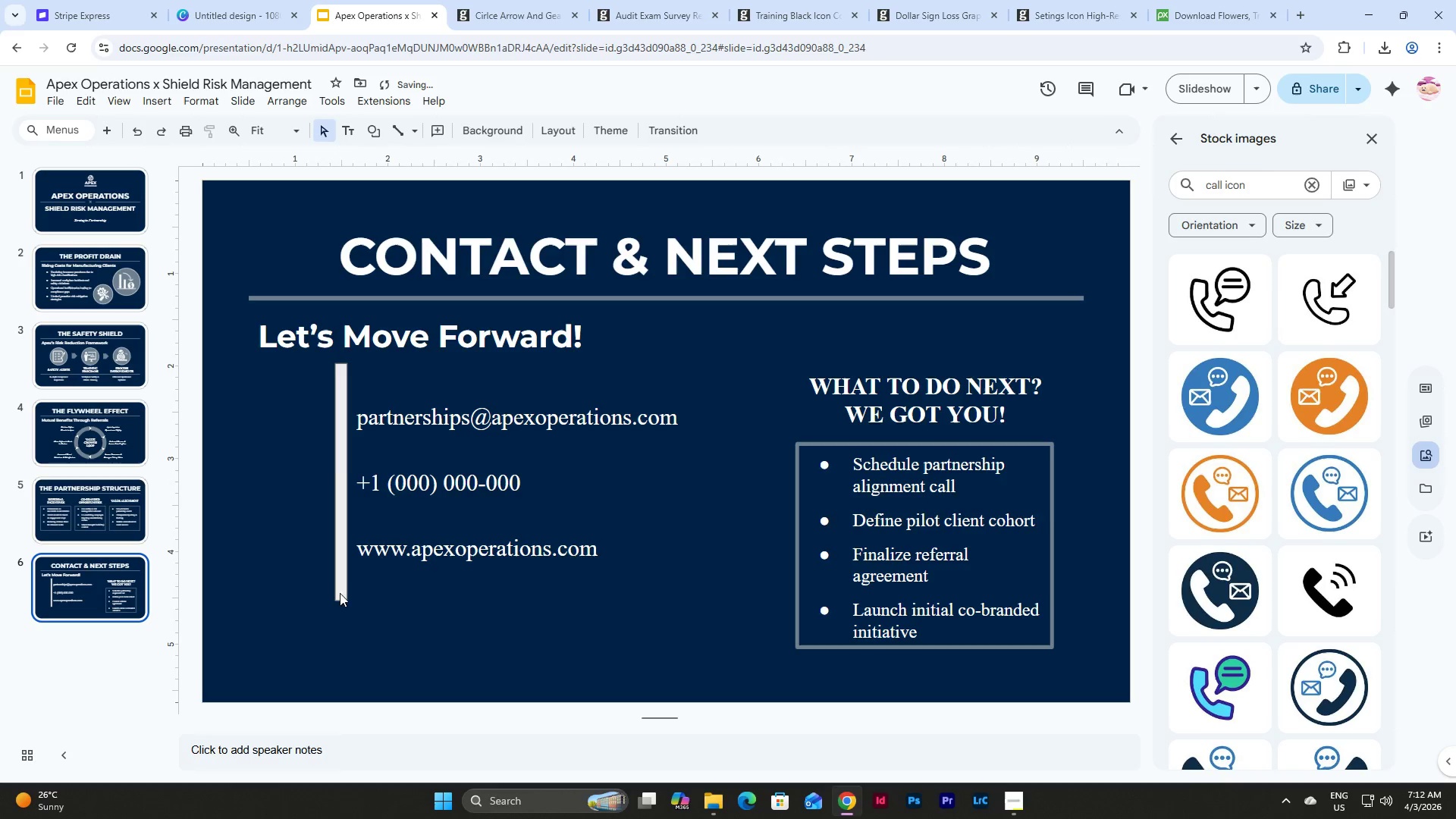 
left_click([340, 590])
 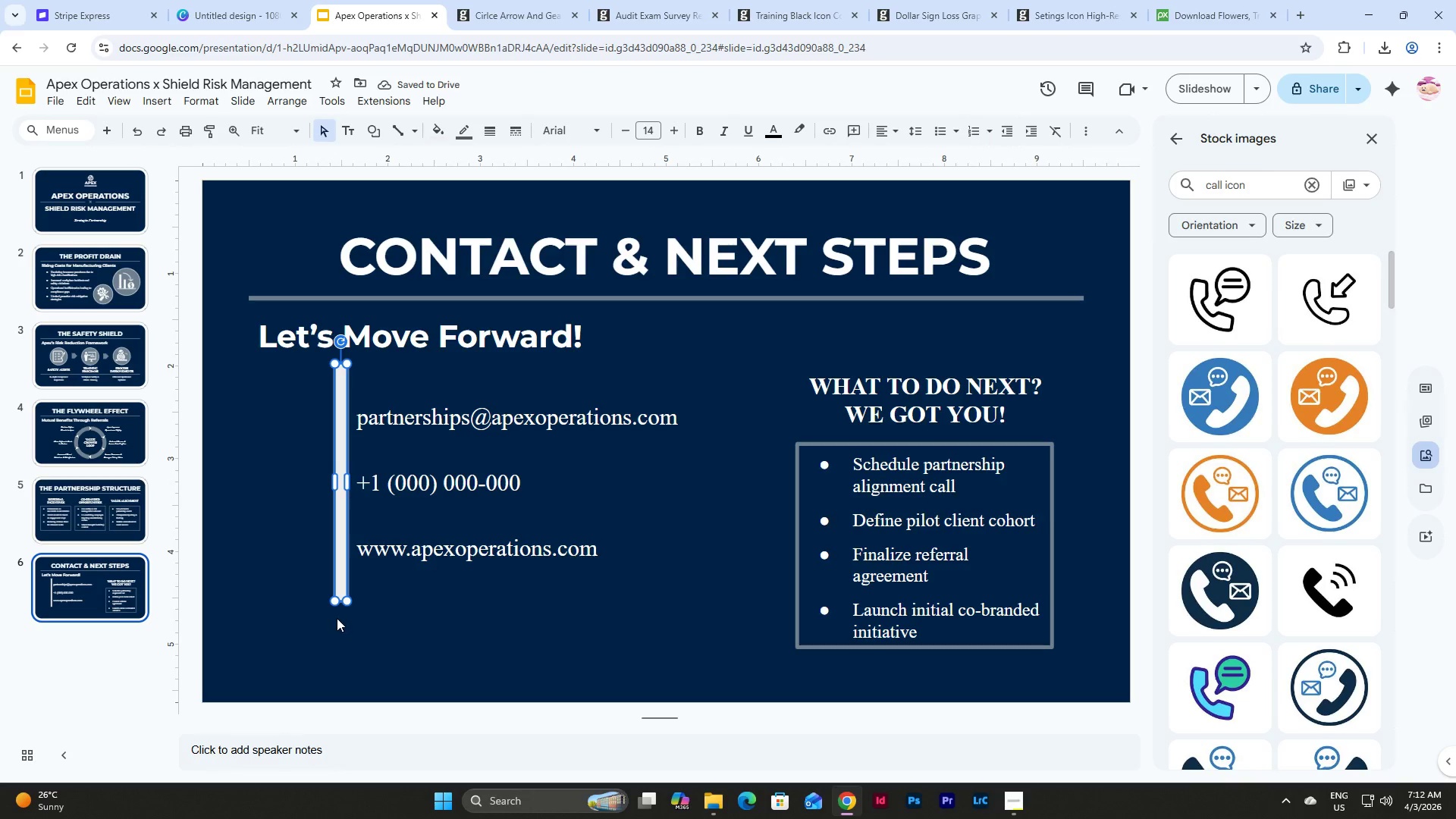 
hold_key(key=ControlLeft, duration=1.0)
 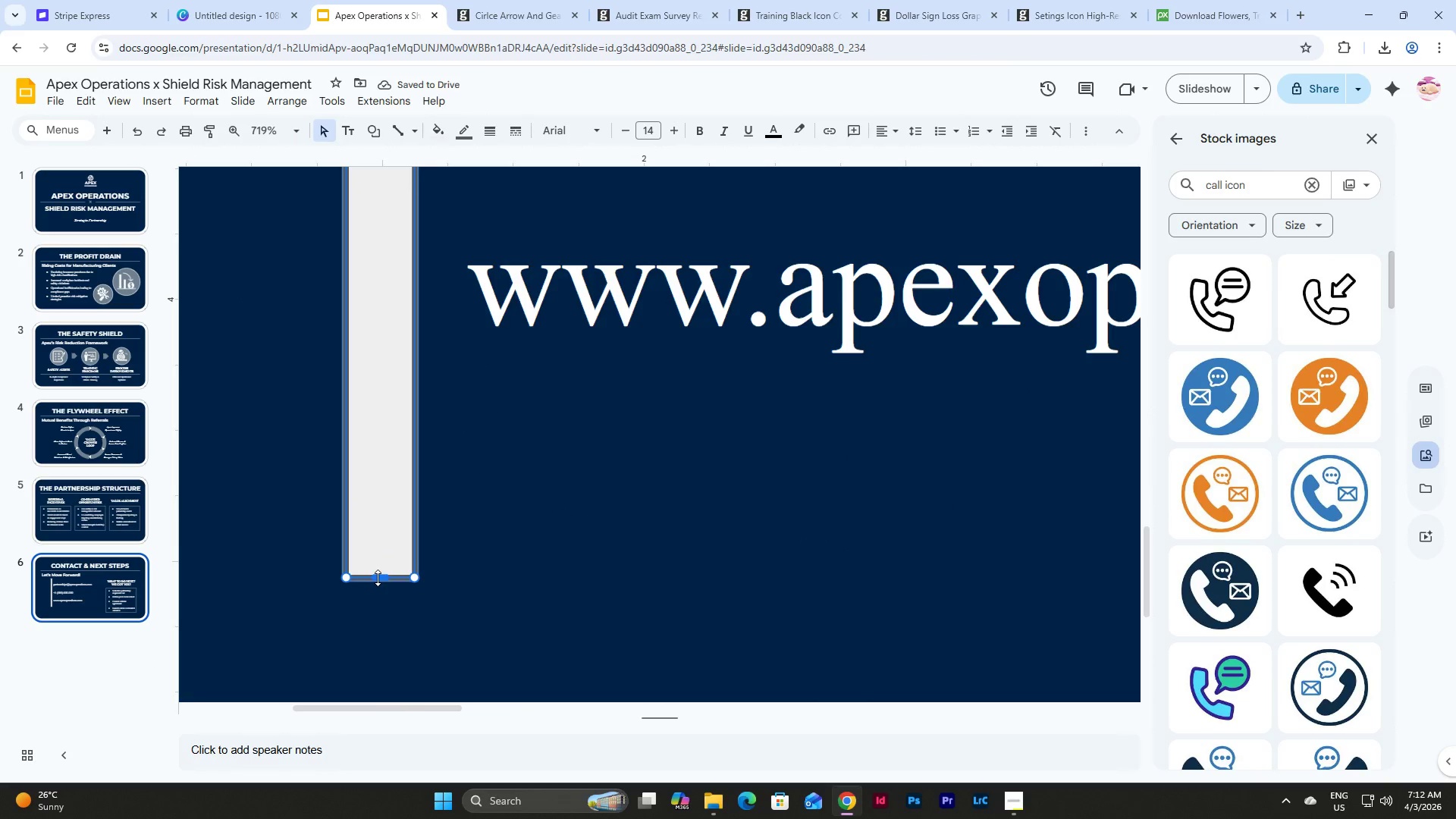 
hold_key(key=ControlLeft, duration=24.78)
 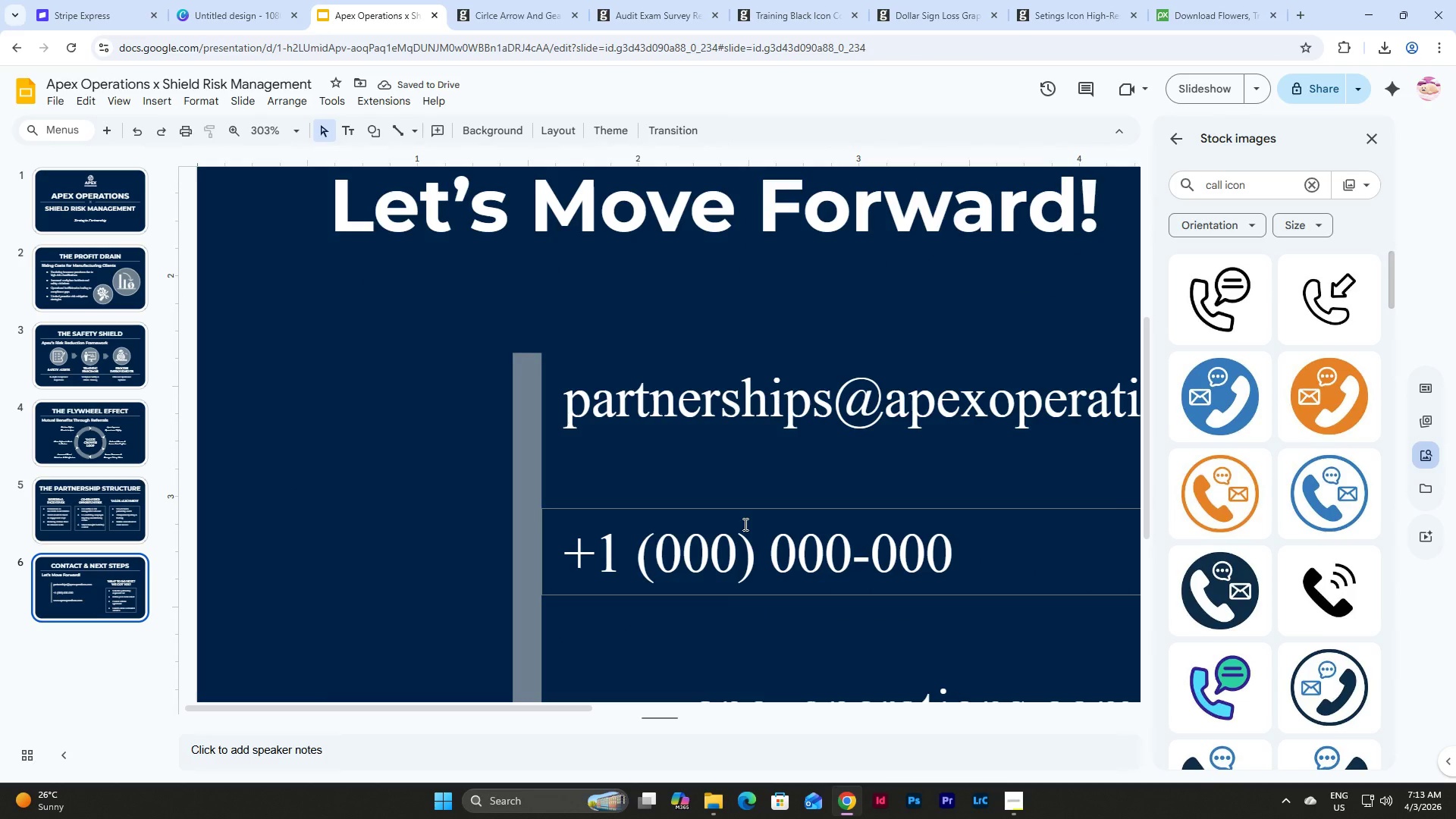 
scroll: coordinate [336, 532], scroll_direction: up, amount: 6.0
 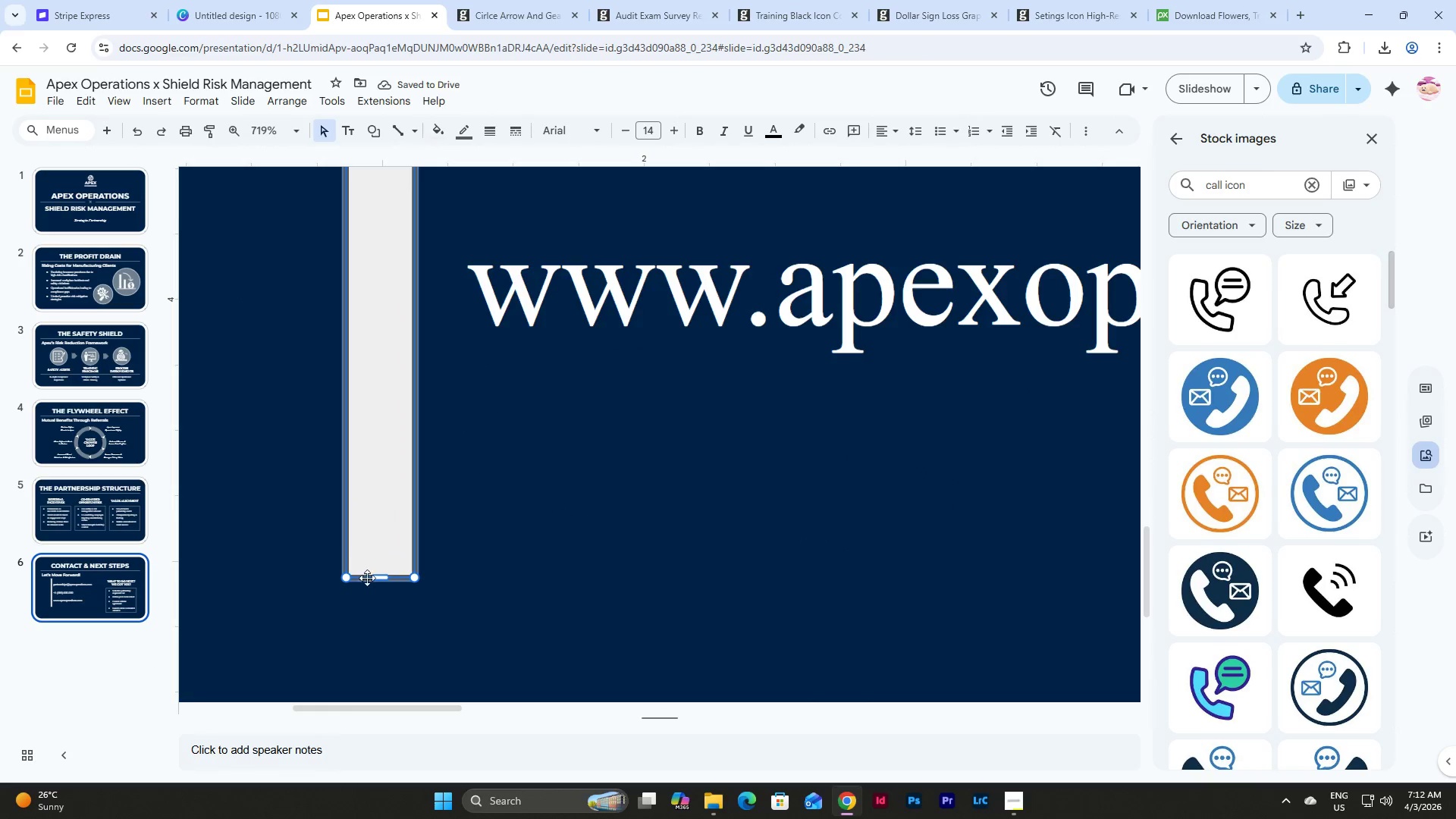 
left_click_drag(start_coordinate=[378, 578], to_coordinate=[402, 380])
 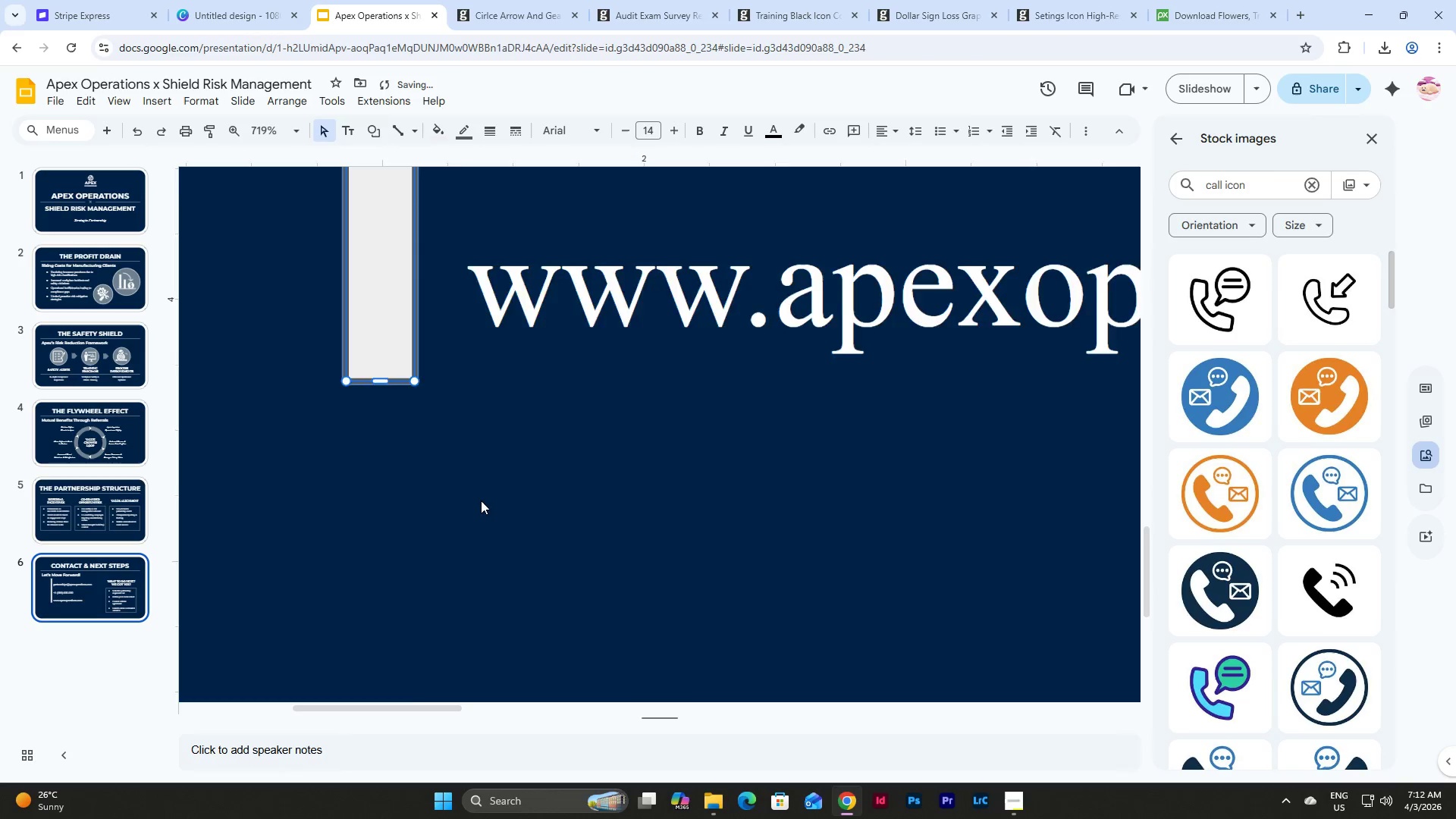 
scroll: coordinate [482, 504], scroll_direction: up, amount: 13.0
 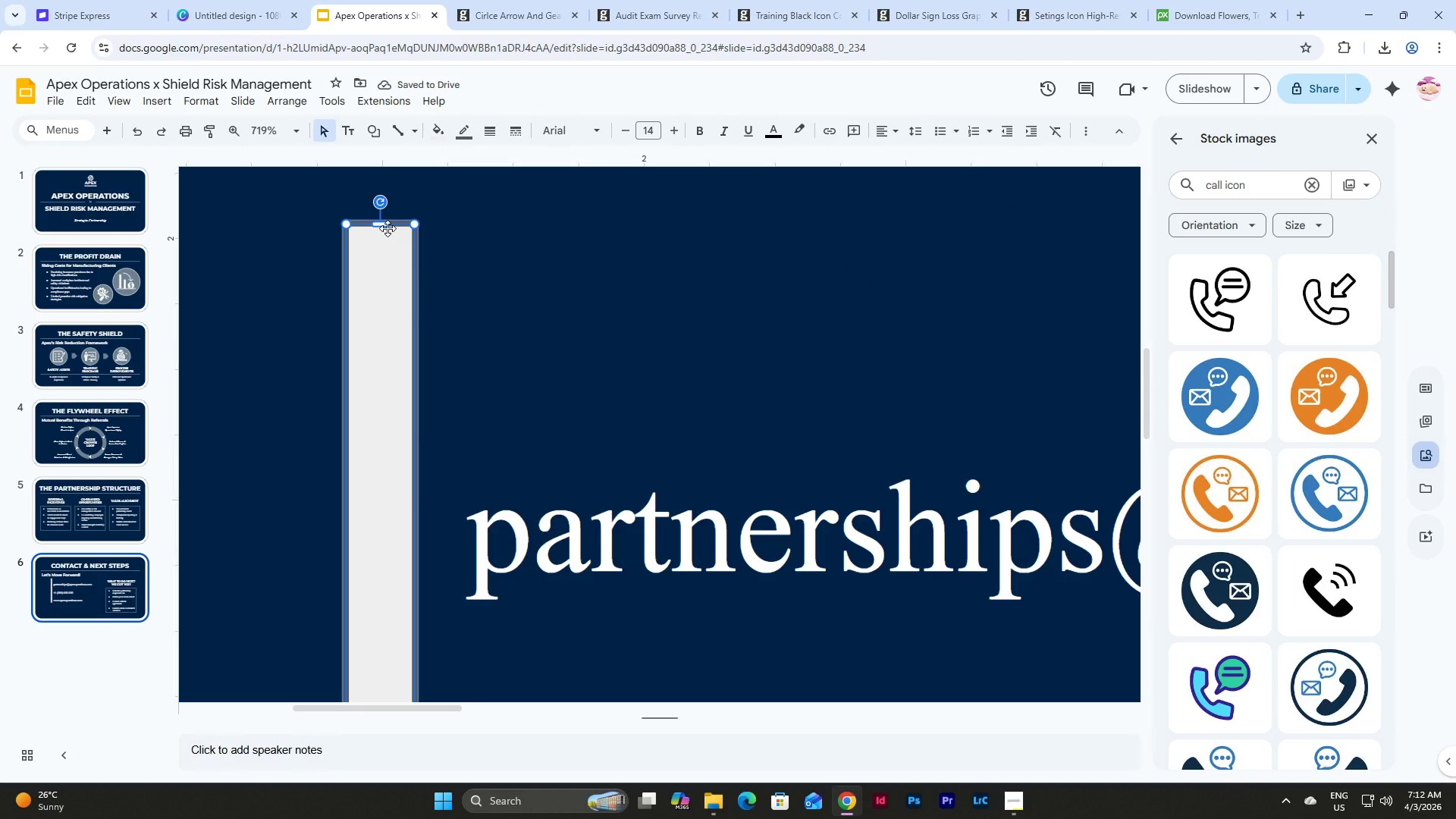 
left_click_drag(start_coordinate=[384, 224], to_coordinate=[394, 422])
 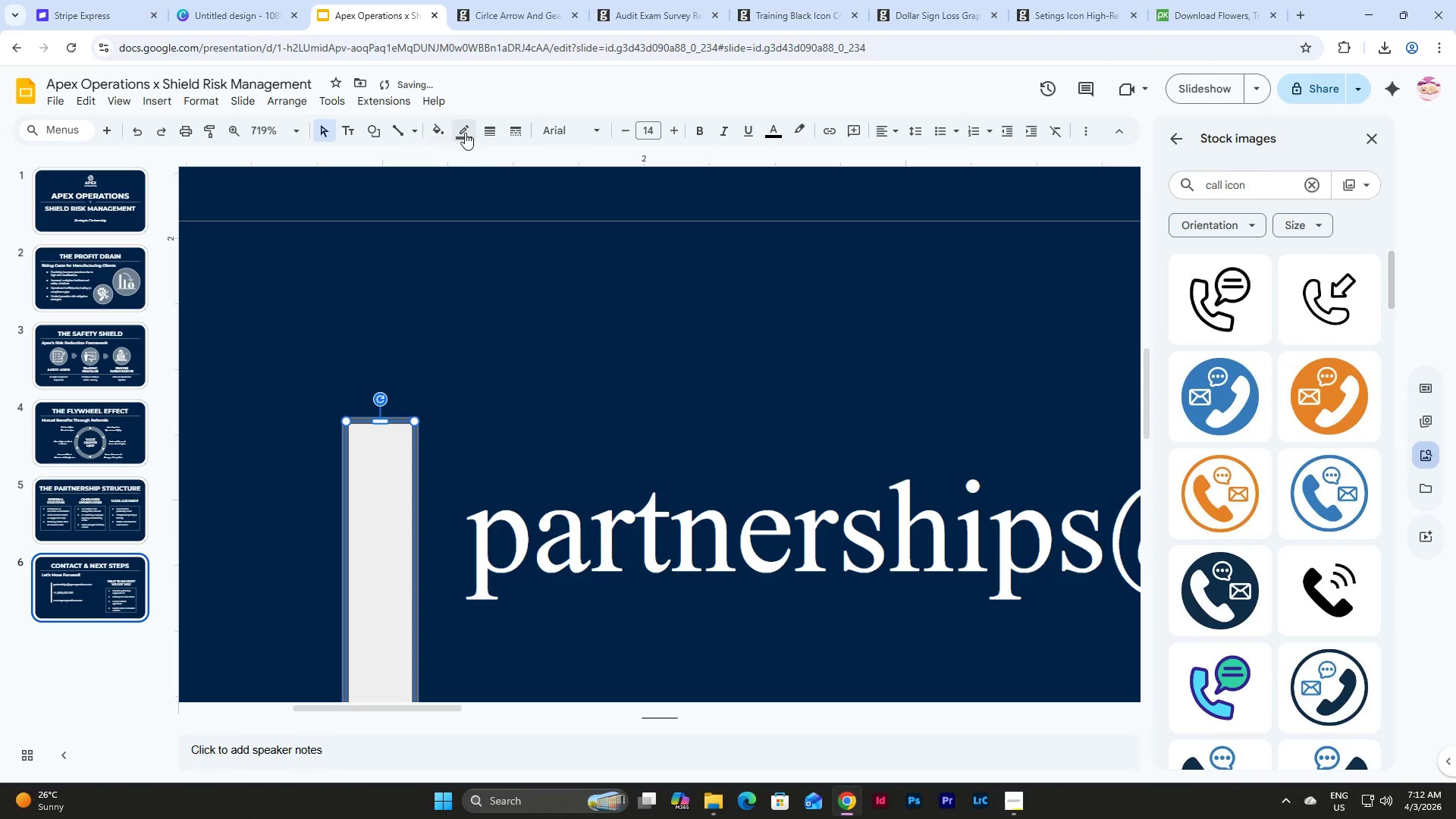 
left_click([438, 130])
 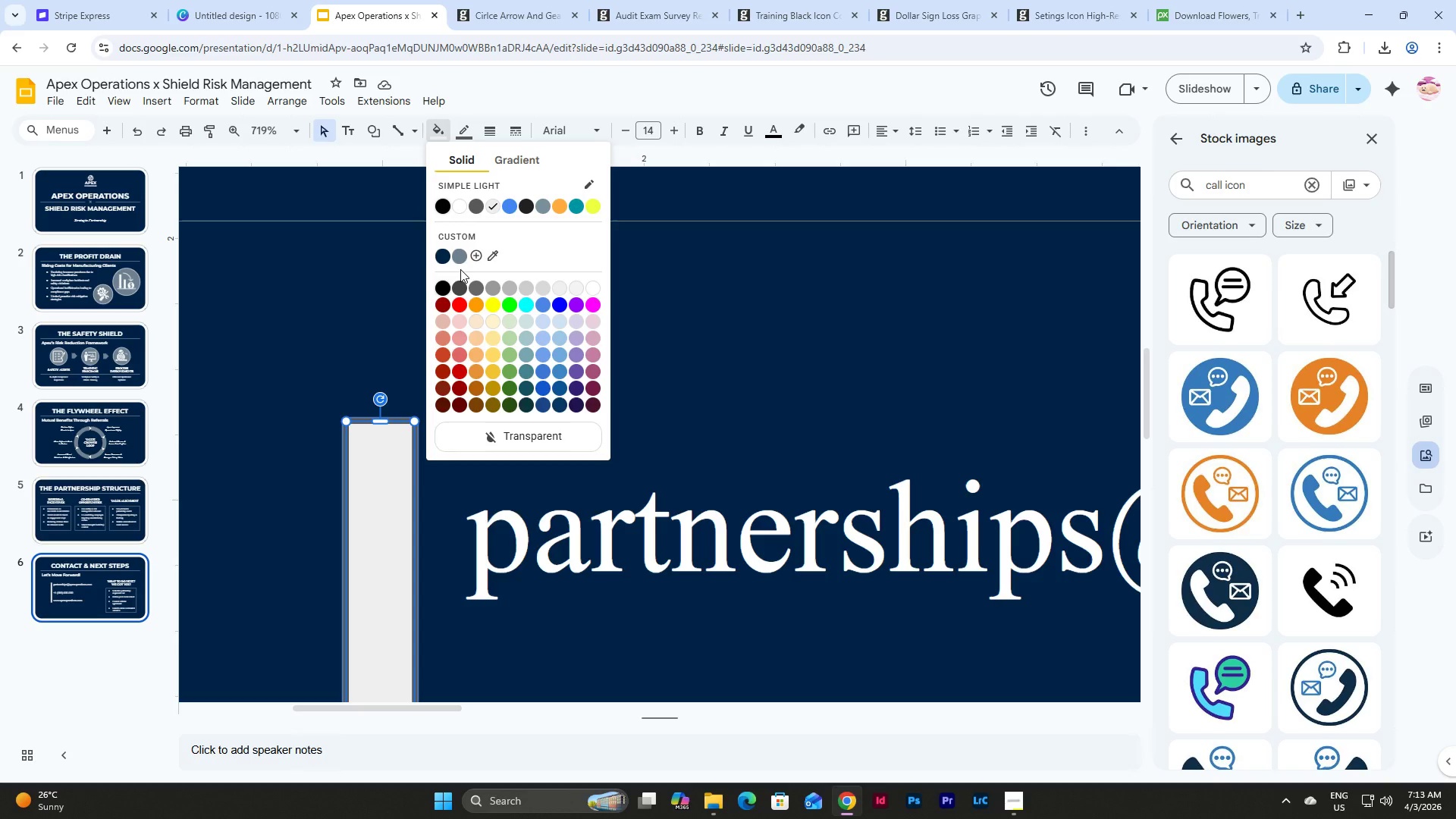 
left_click([479, 436])
 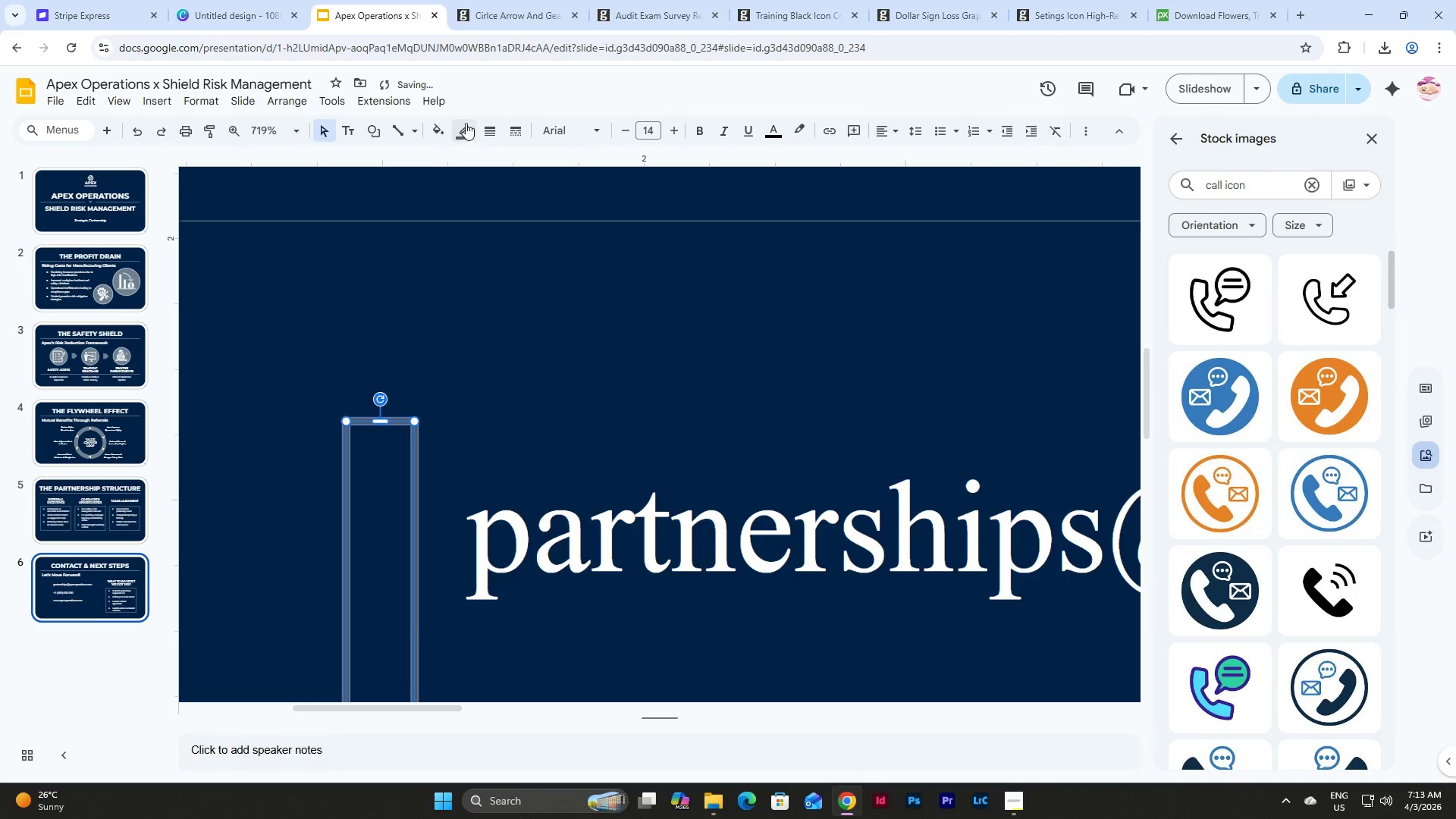 
left_click([440, 129])
 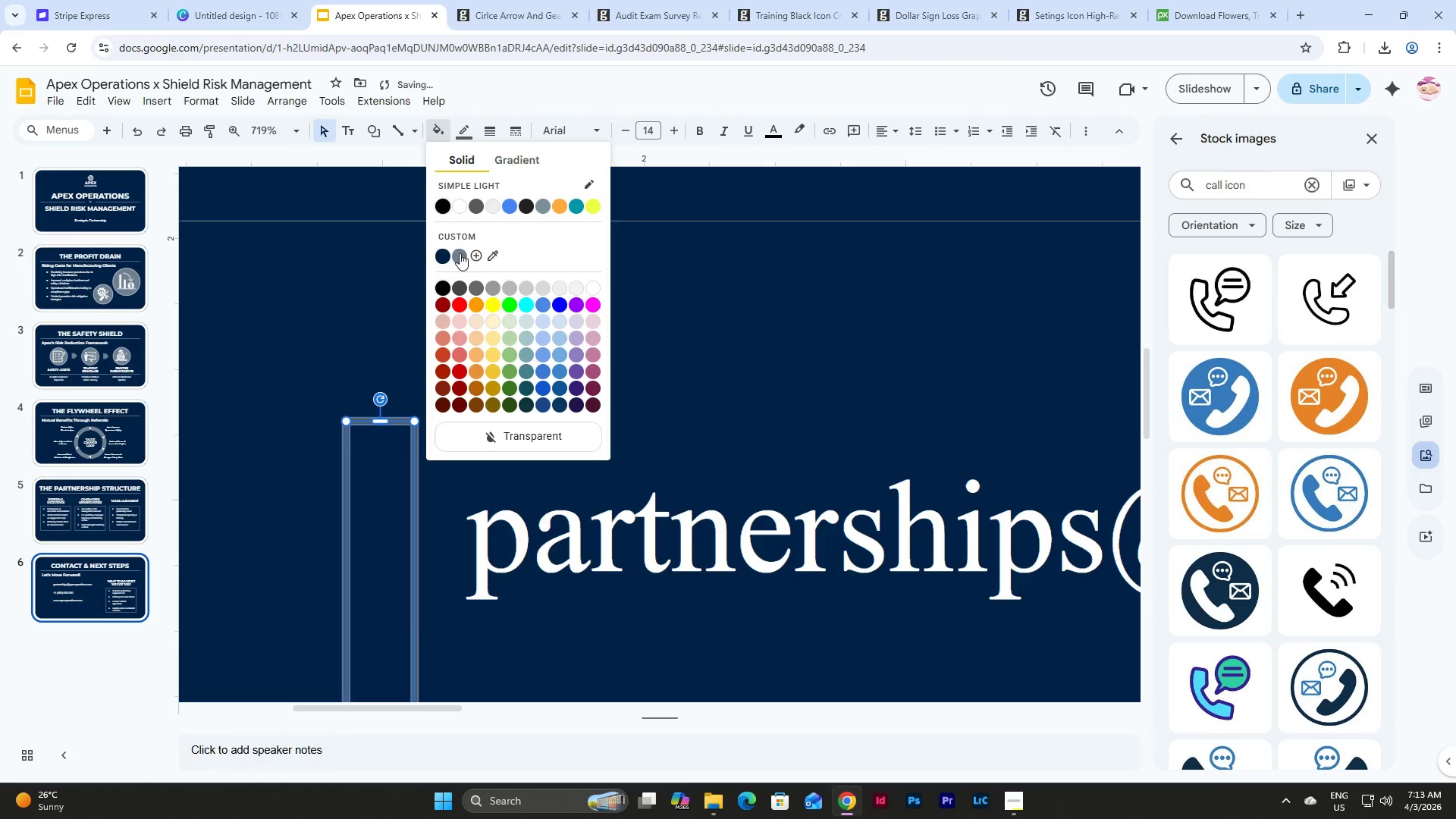 
double_click([470, 133])
 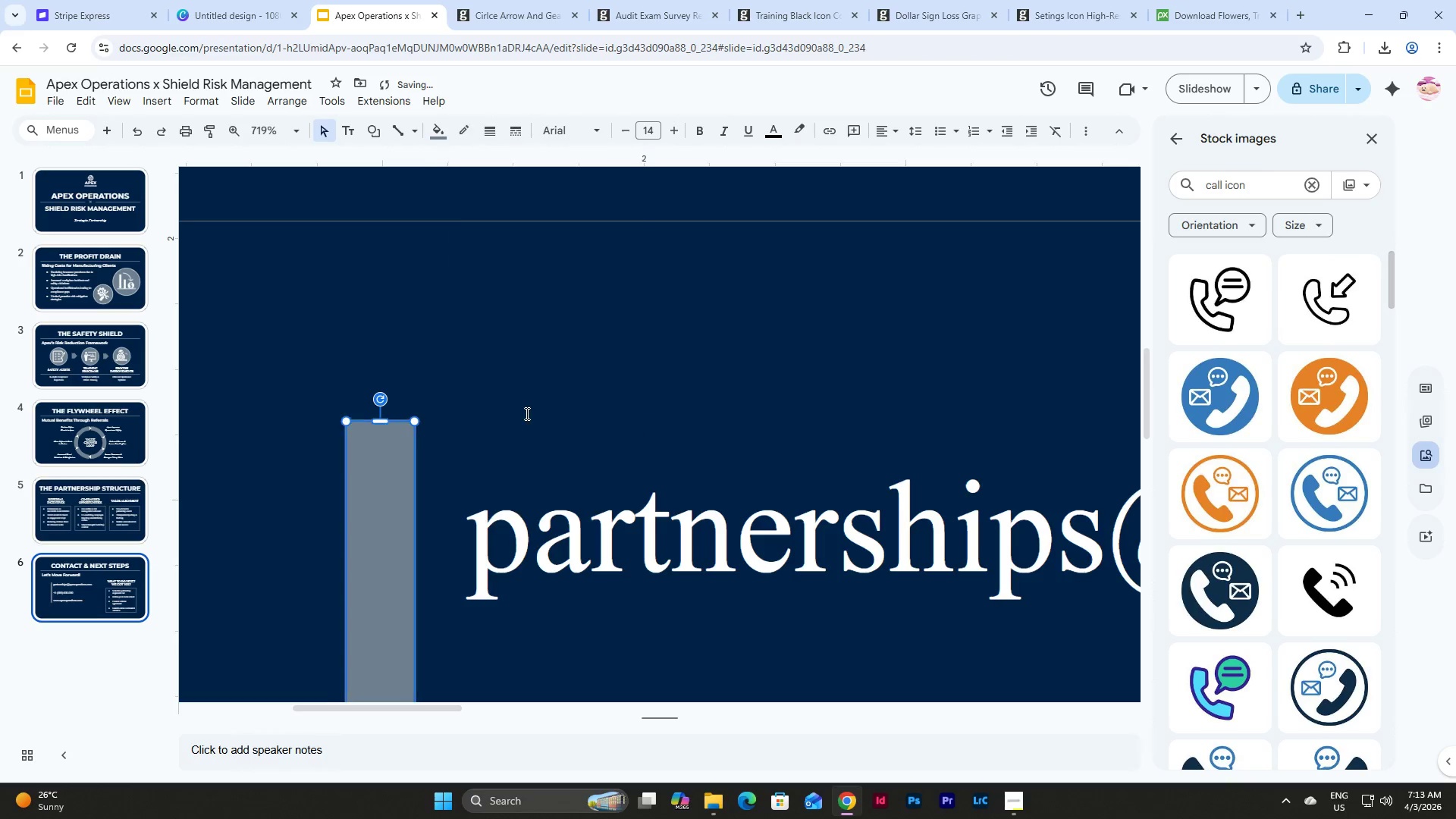 
double_click([567, 356])
 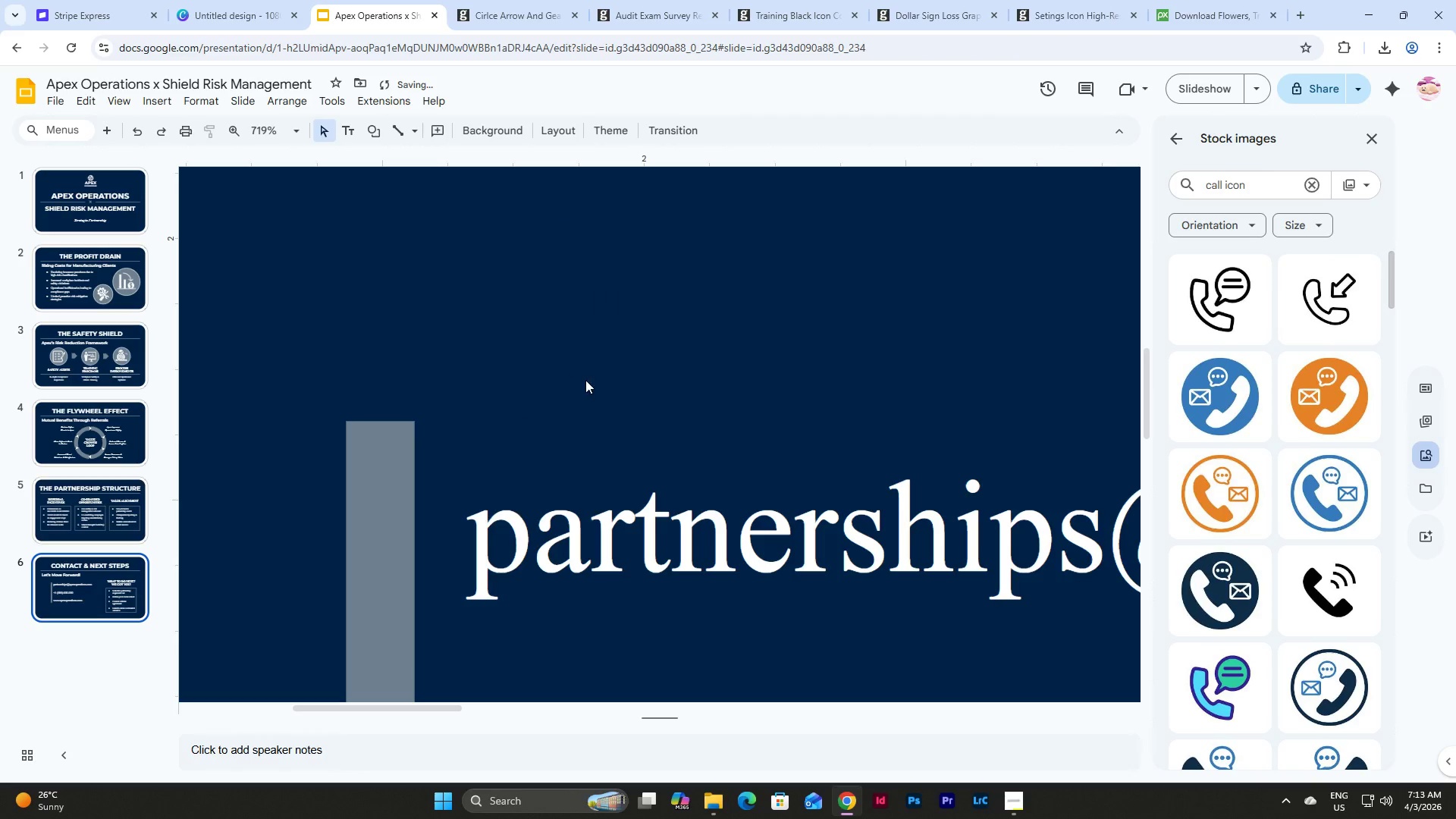 
scroll: coordinate [588, 387], scroll_direction: down, amount: 4.0
 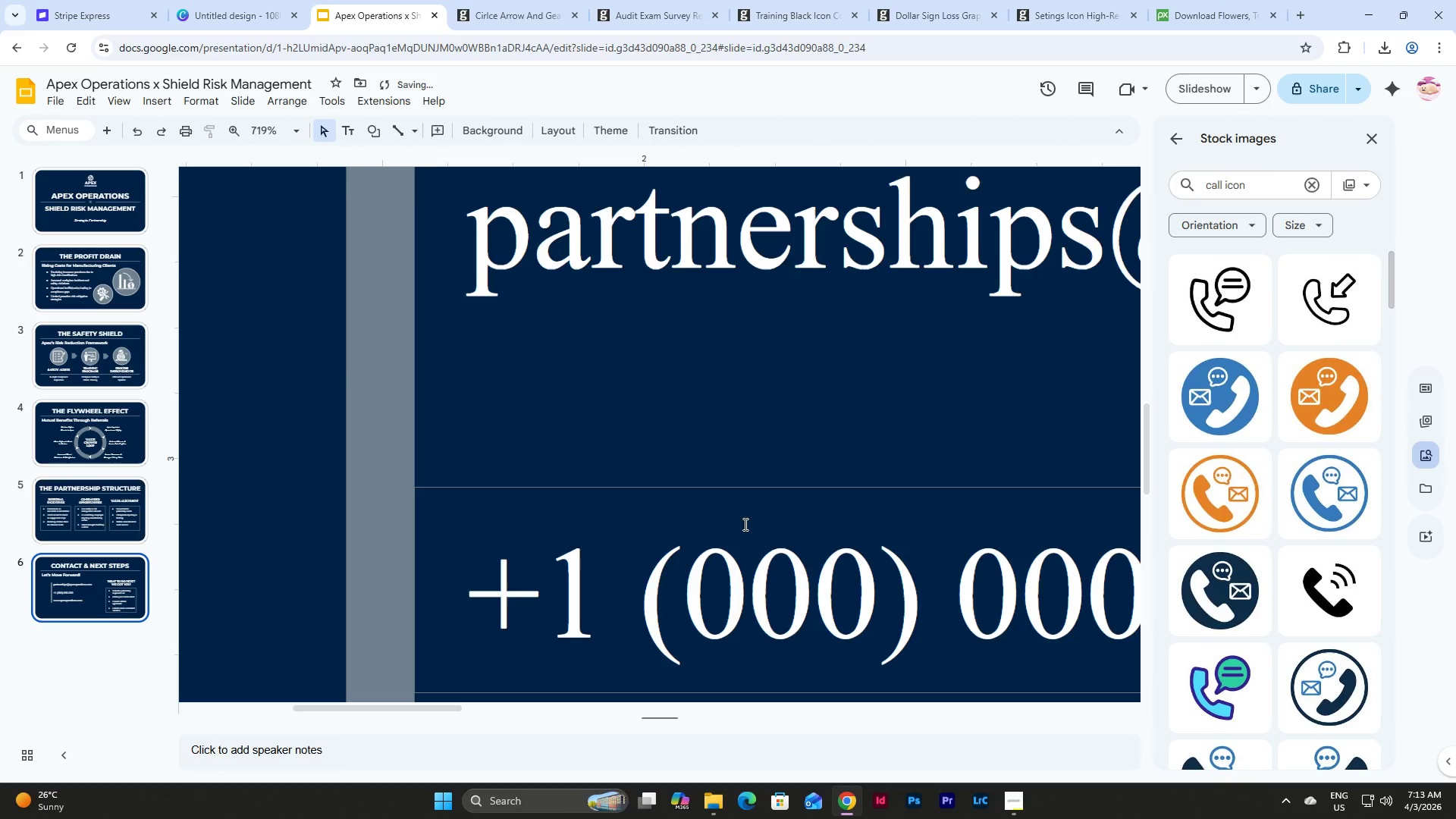 
hold_key(key=ShiftLeft, duration=0.61)
scroll: coordinate [744, 524], scroll_direction: down, amount: 2.0
 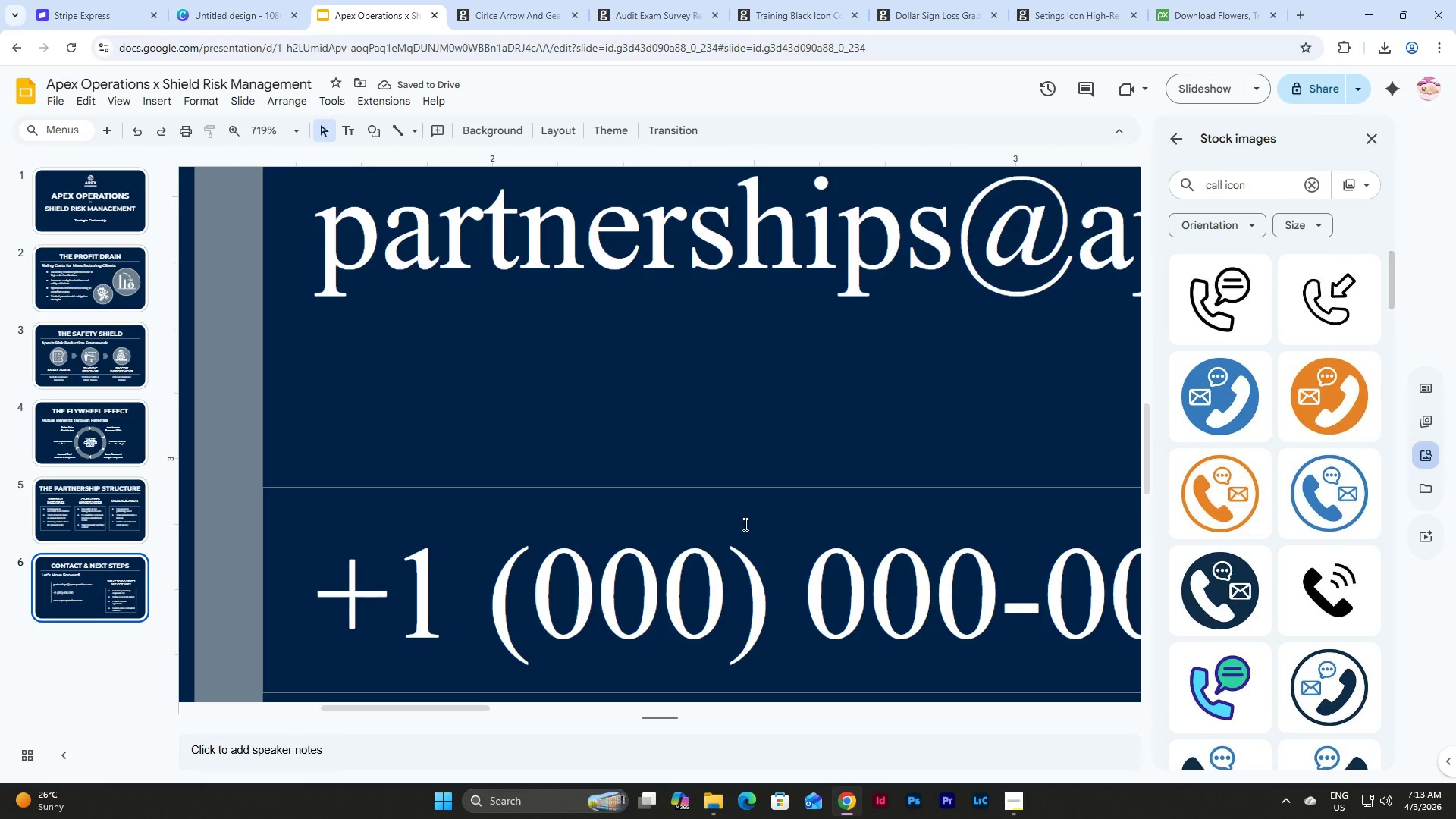 
hold_key(key=ControlLeft, duration=1.5)
 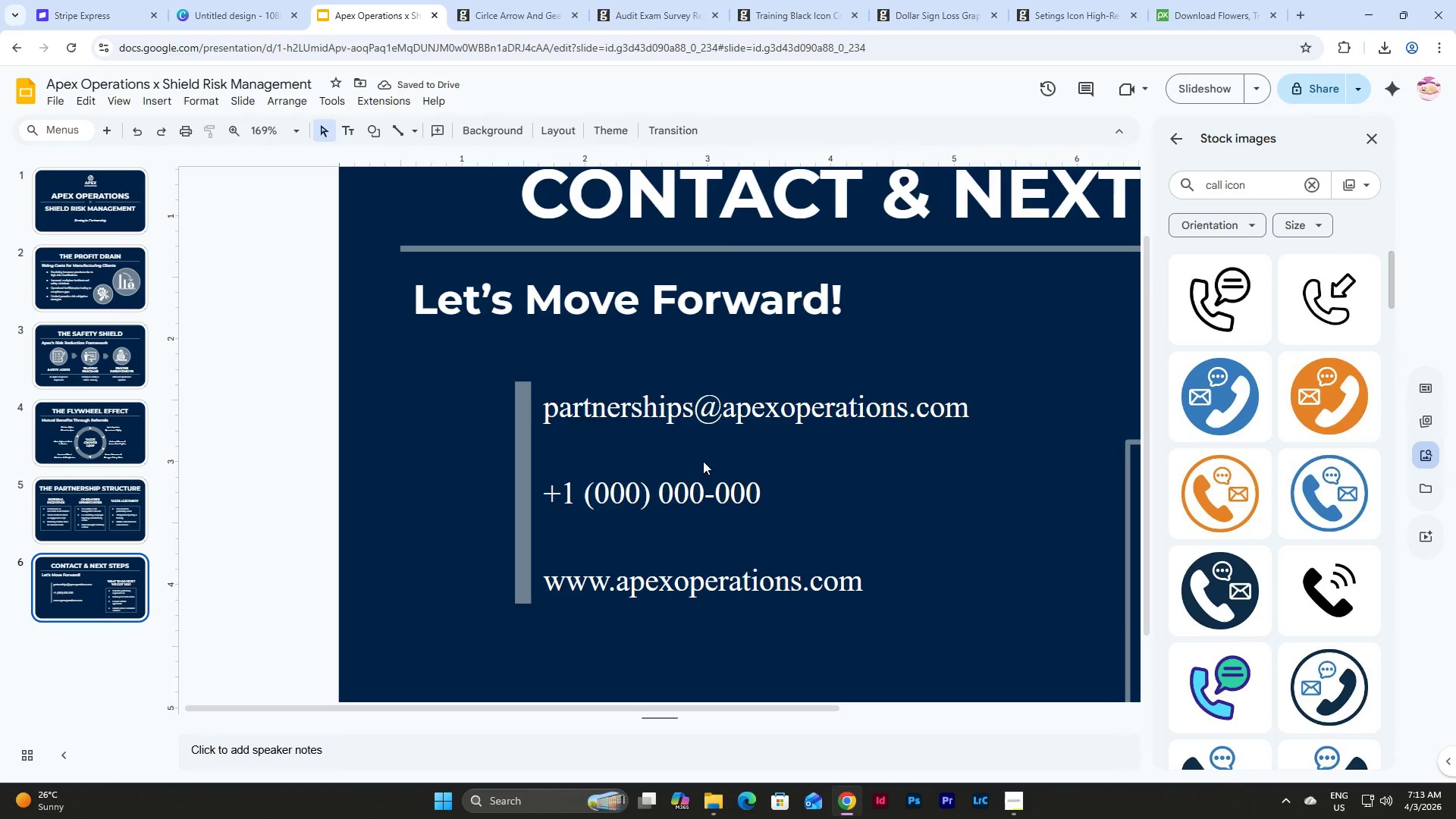 
hold_key(key=ControlLeft, duration=0.47)
scroll: coordinate [869, 584], scroll_direction: up, amount: 2.0
 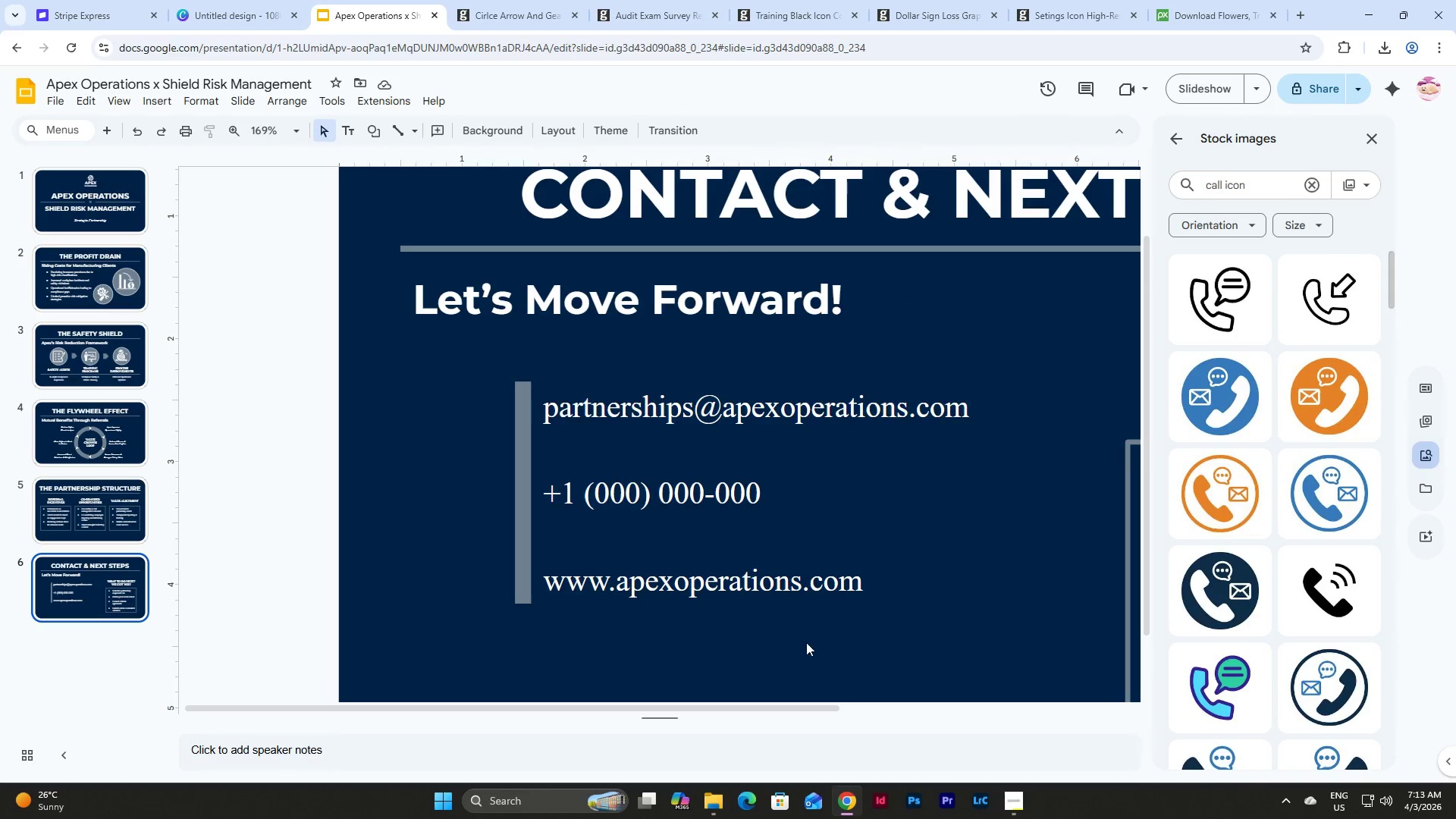 
left_click([830, 640])
 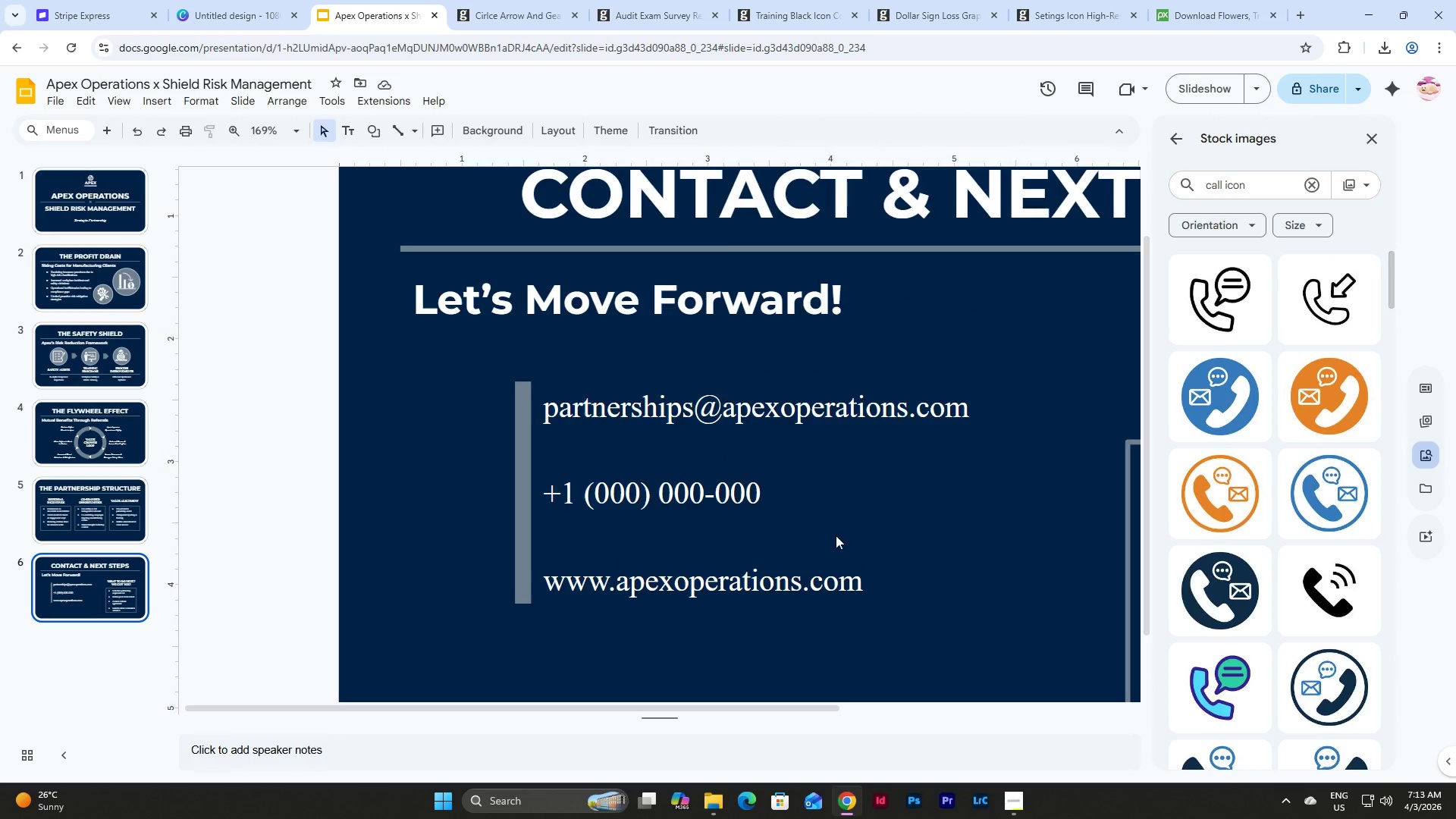 
scroll: coordinate [770, 534], scroll_direction: down, amount: 9.0
 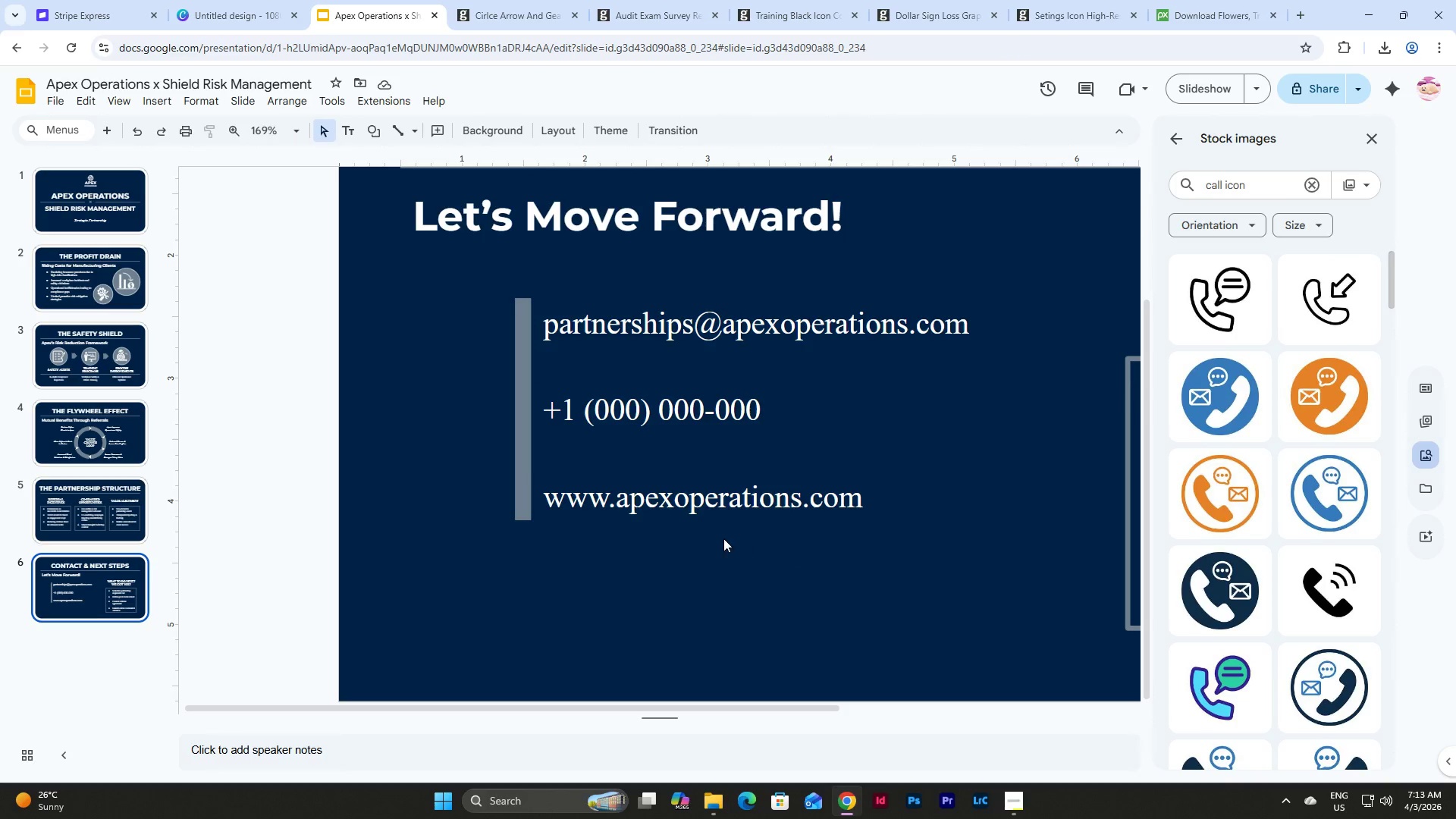 
hold_key(key=ControlLeft, duration=0.62)
scroll: coordinate [622, 491], scroll_direction: down, amount: 2.0
 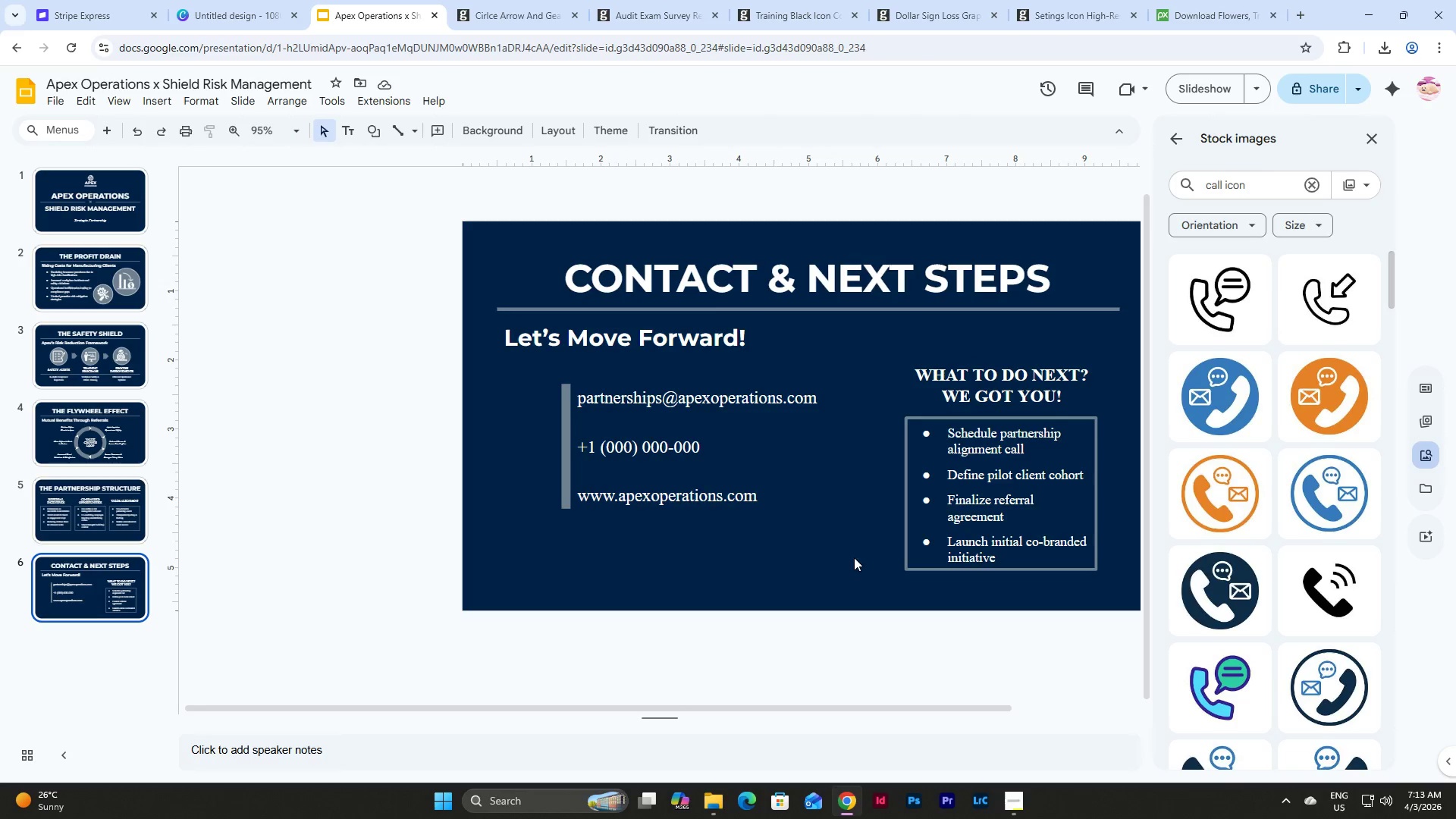 
left_click_drag(start_coordinate=[856, 538], to_coordinate=[537, 373])
 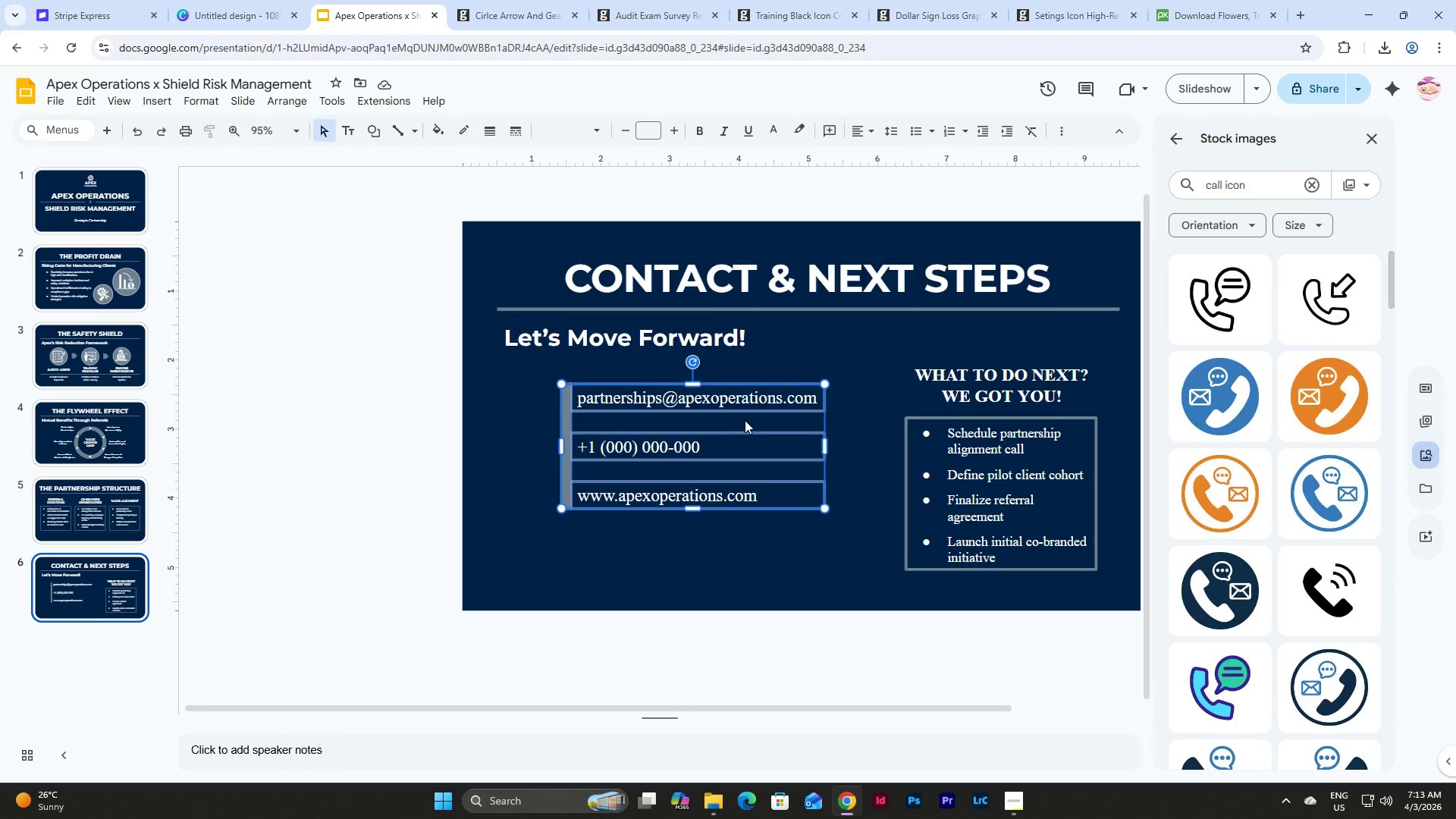 
left_click_drag(start_coordinate=[745, 420], to_coordinate=[699, 416])
 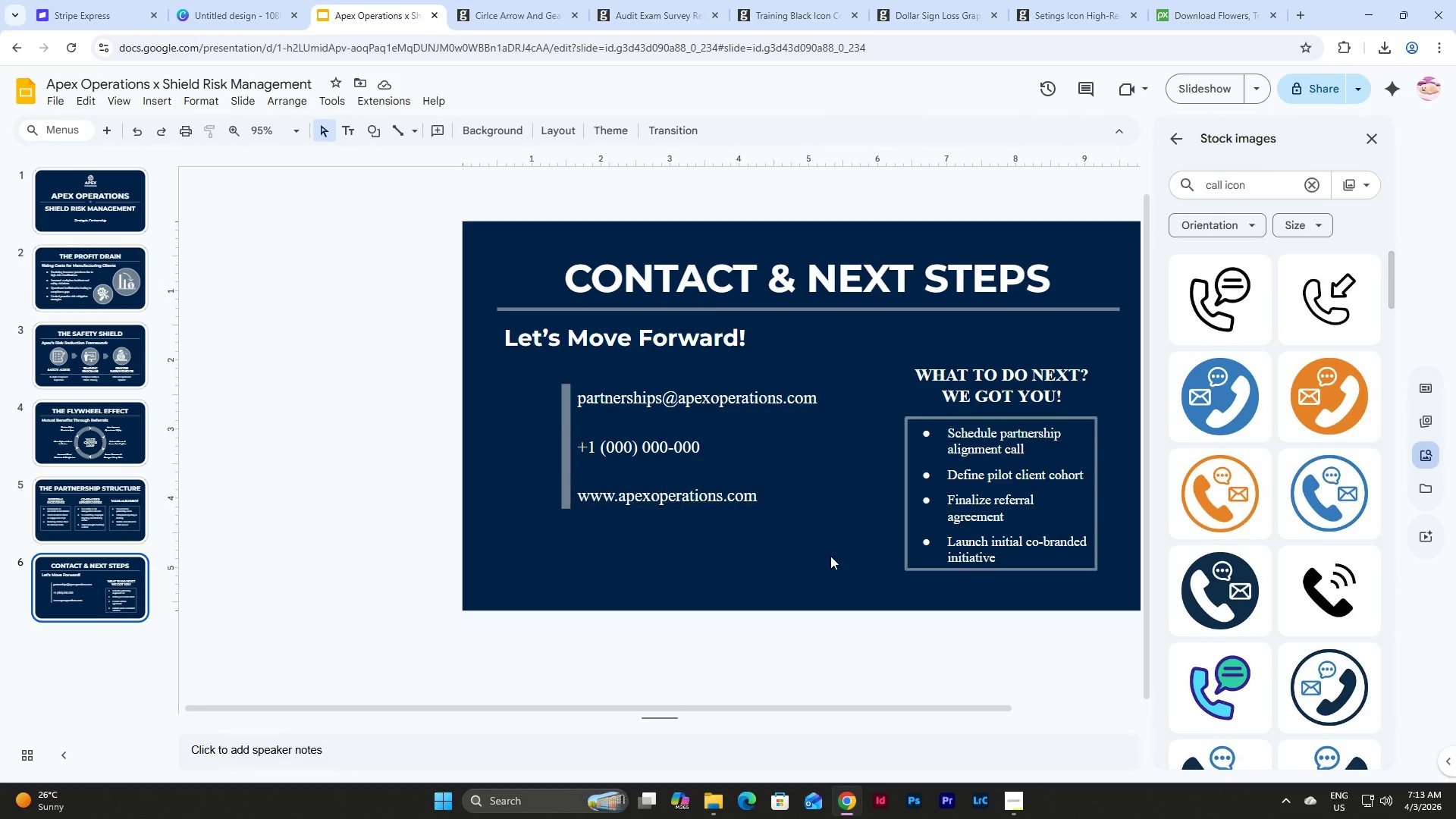 
left_click_drag(start_coordinate=[830, 556], to_coordinate=[790, 549])
 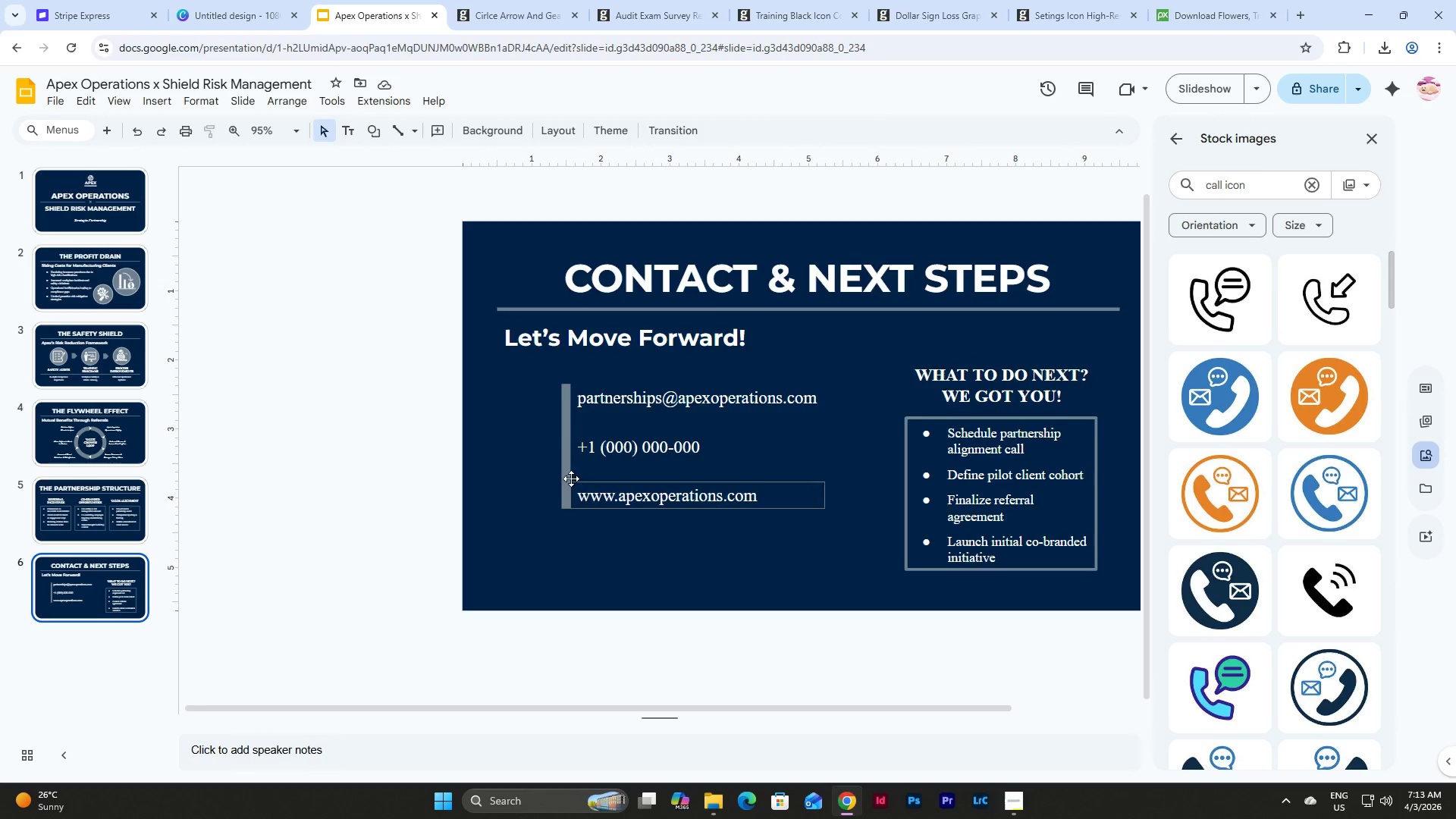 
left_click([564, 477])
 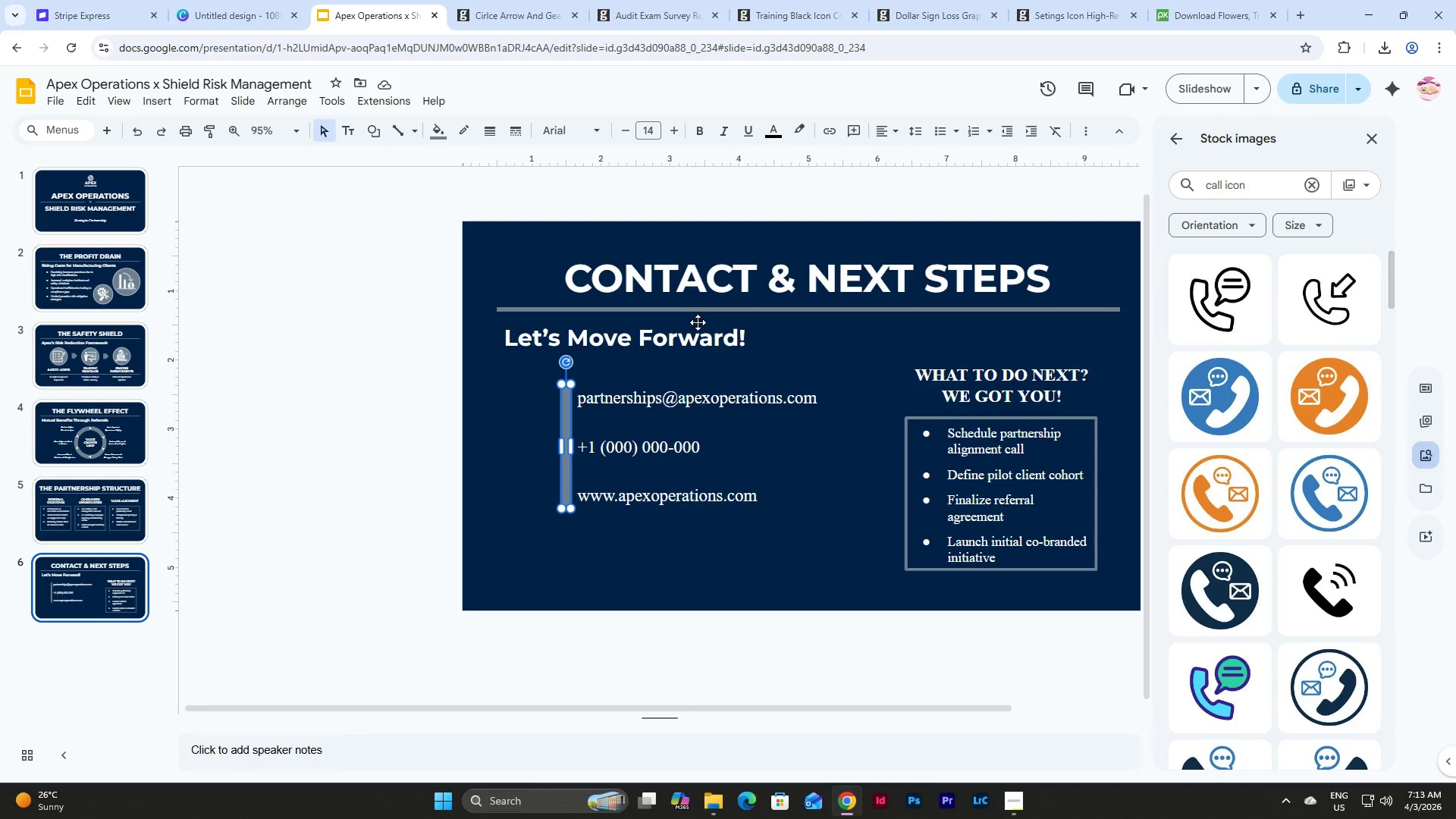 
scroll: coordinate [759, 349], scroll_direction: up, amount: 8.0
 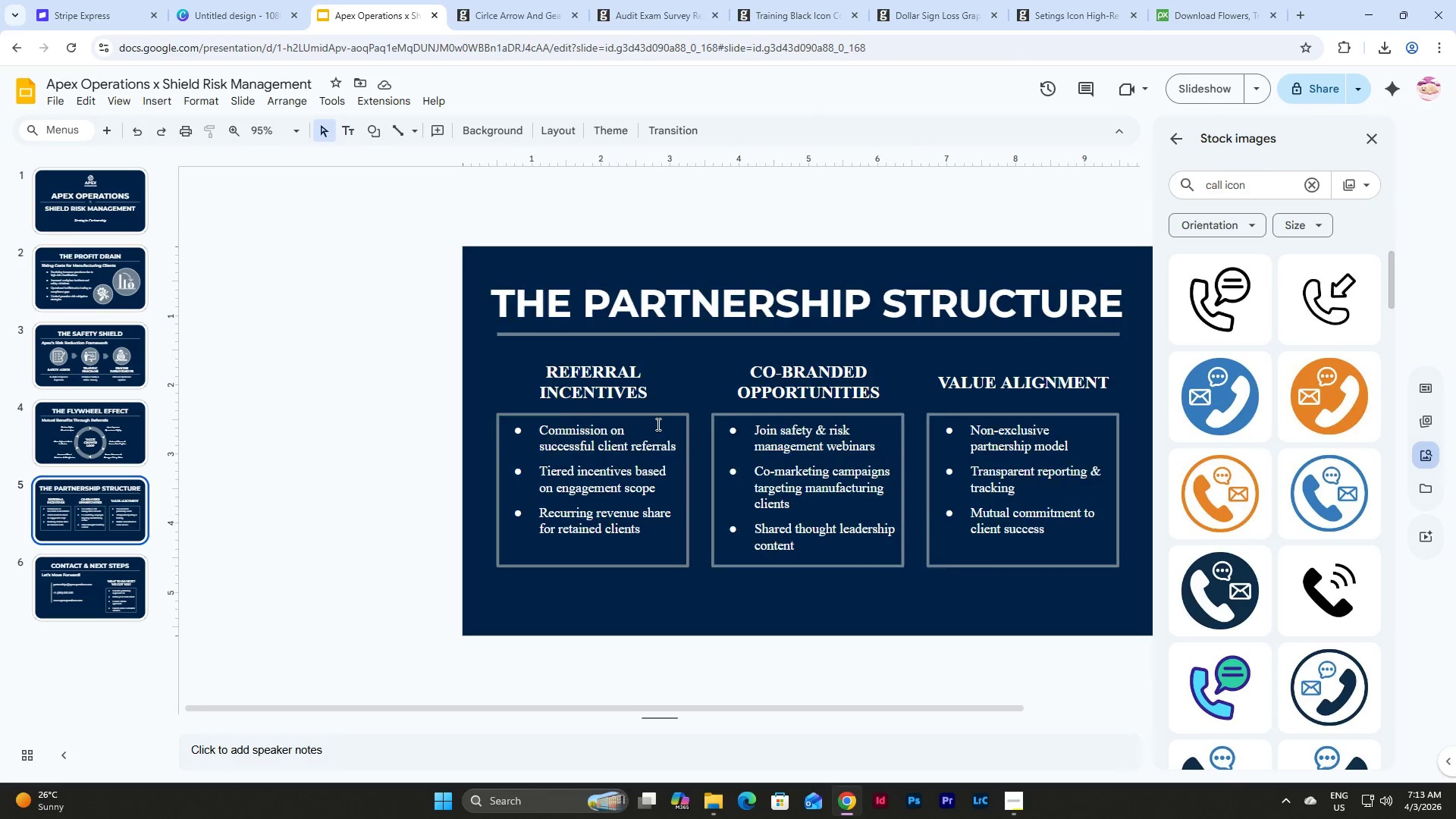 
scroll: coordinate [657, 424], scroll_direction: down, amount: 2.0
 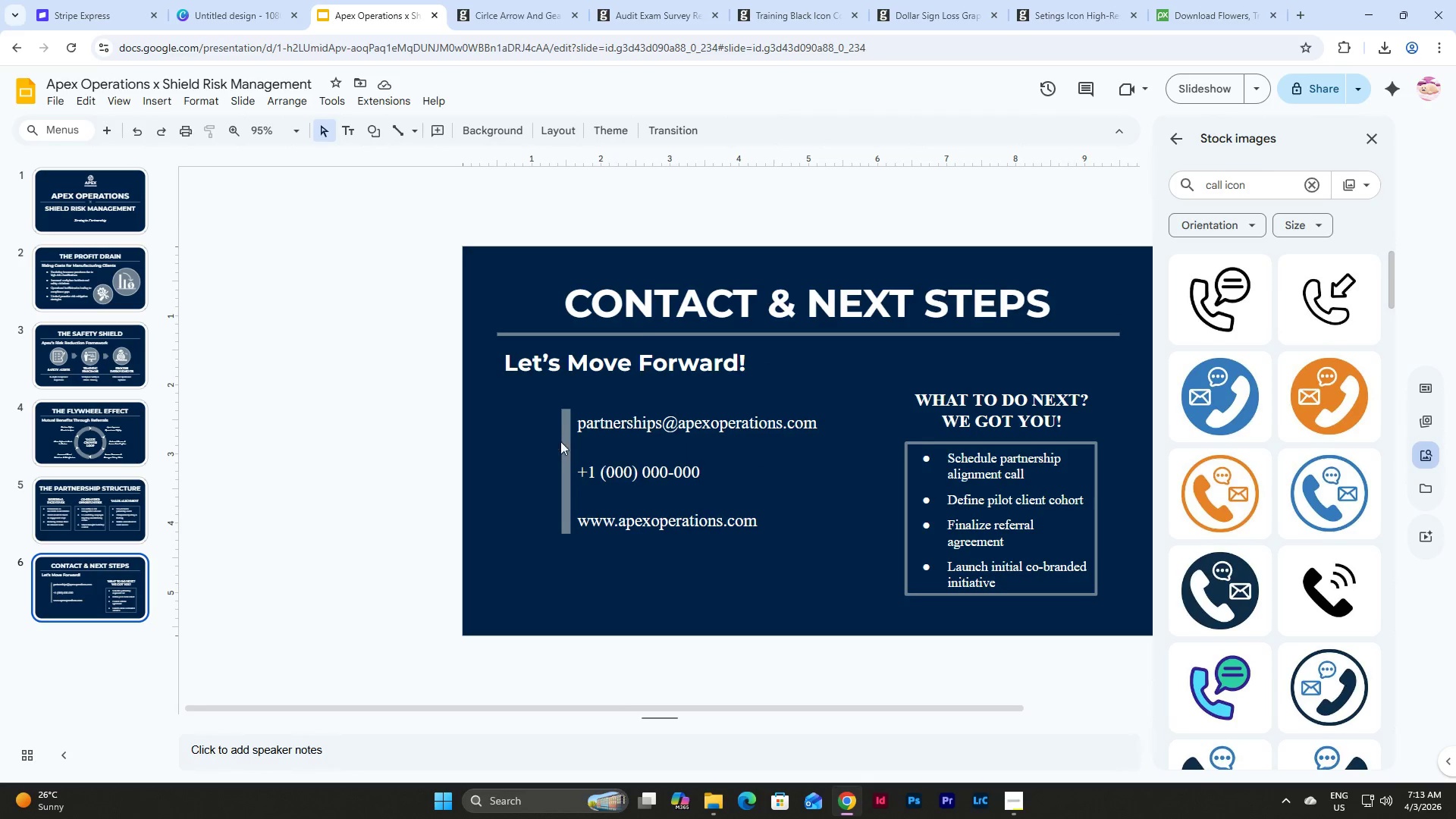 
left_click([564, 444])
 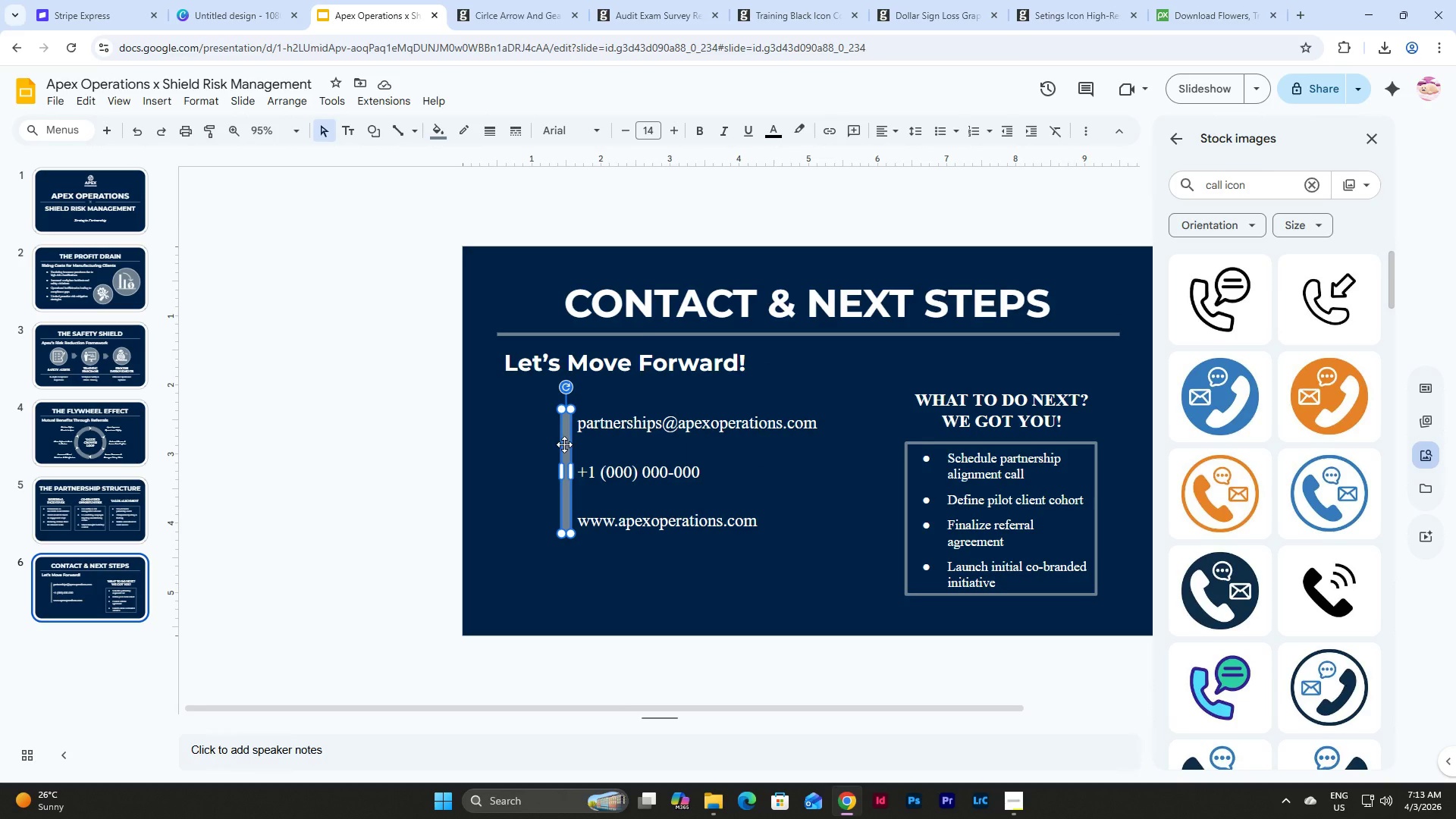 
right_click([564, 444])
 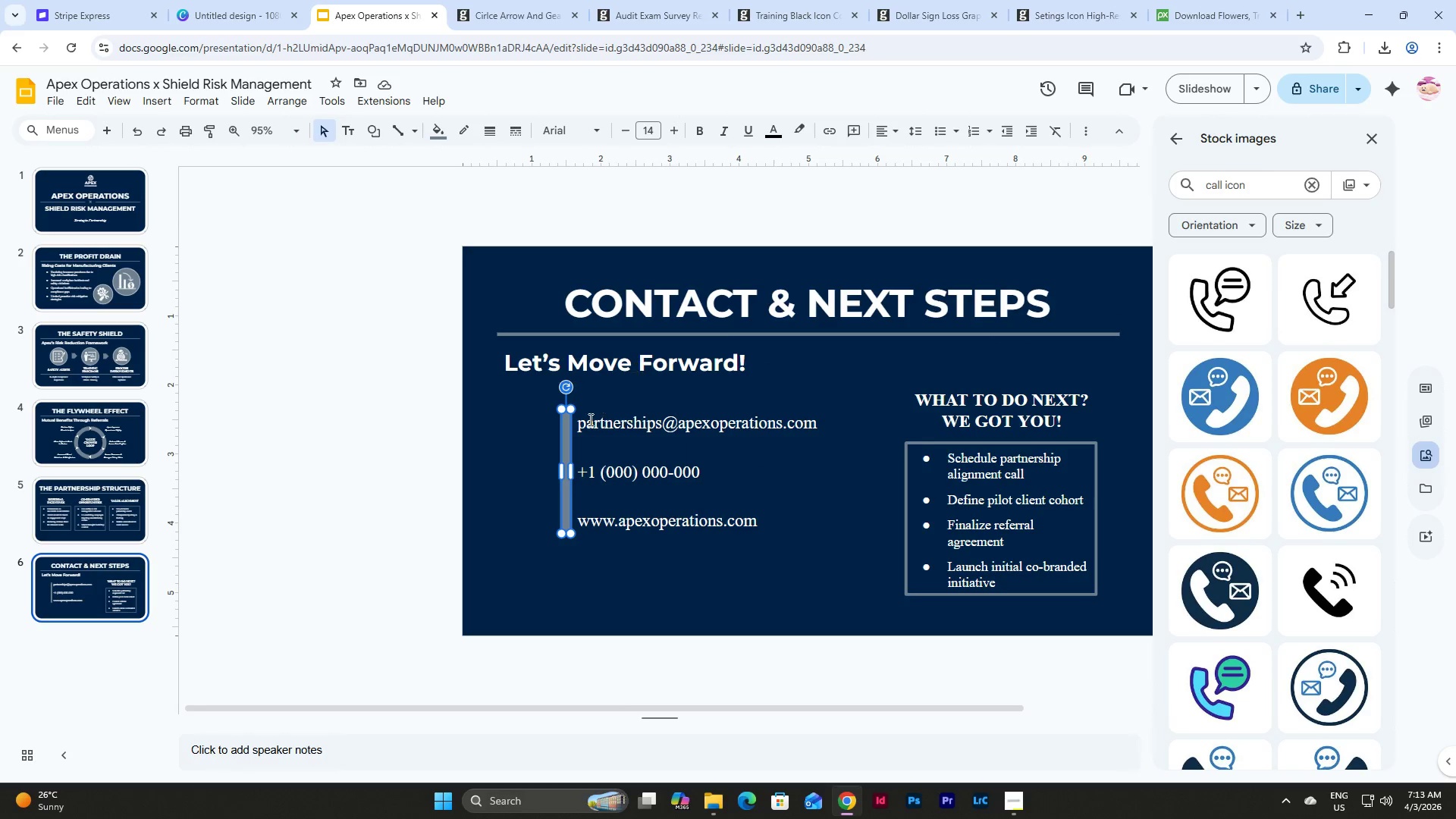 
left_click([1090, 125])
 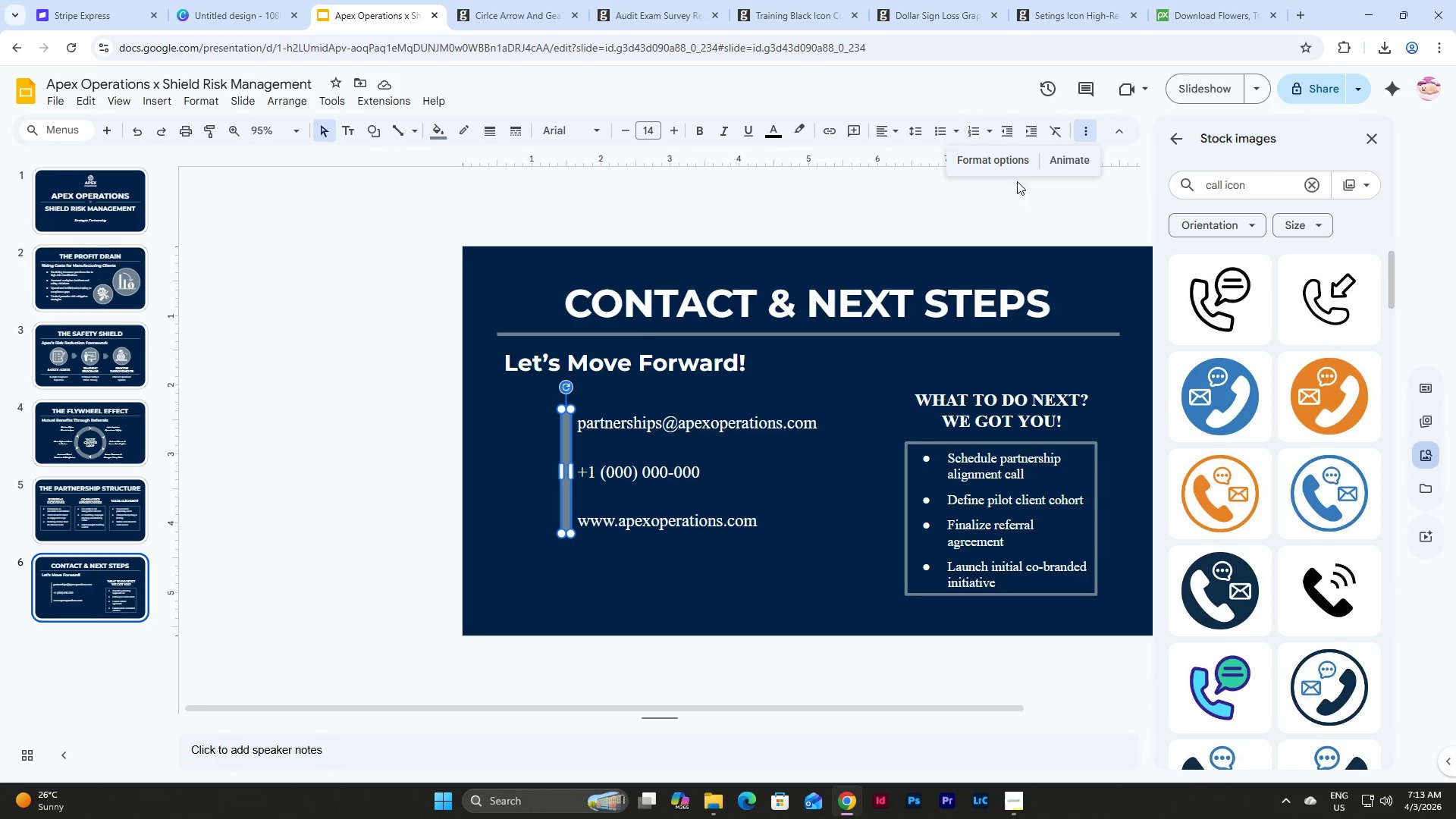 
left_click([1009, 164])
 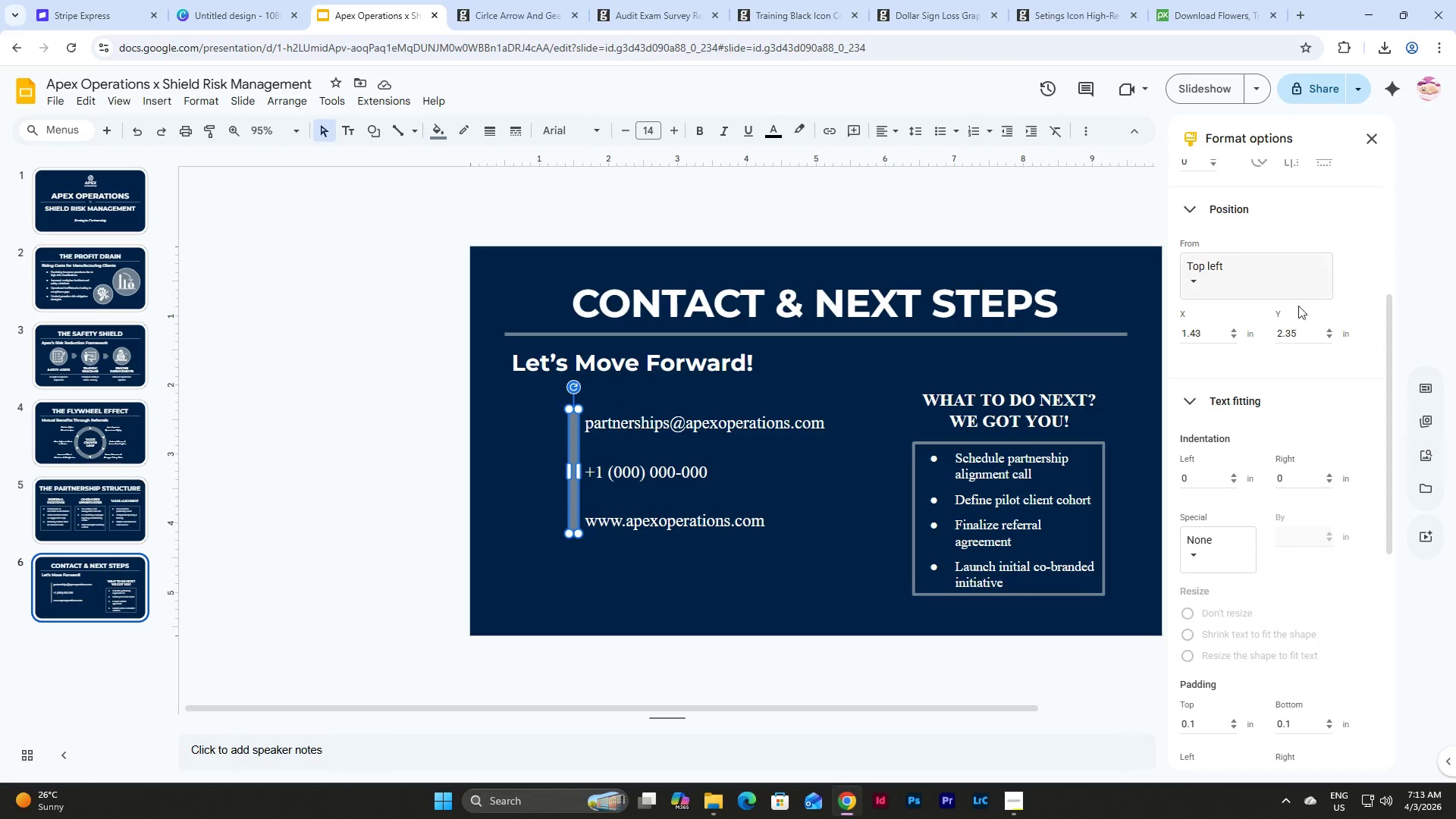 
scroll: coordinate [1281, 356], scroll_direction: up, amount: 11.0
 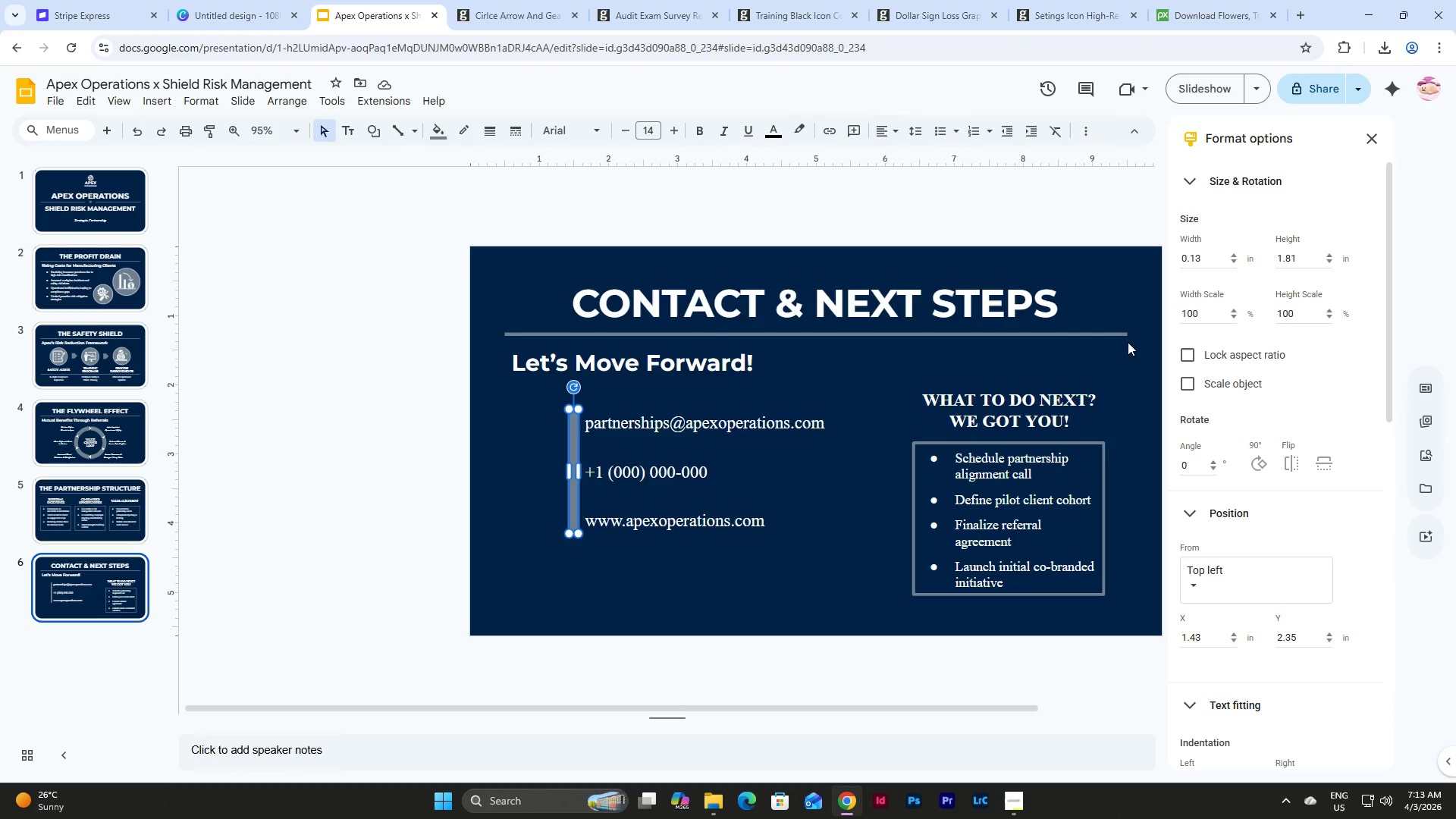 
wait(7.8)
 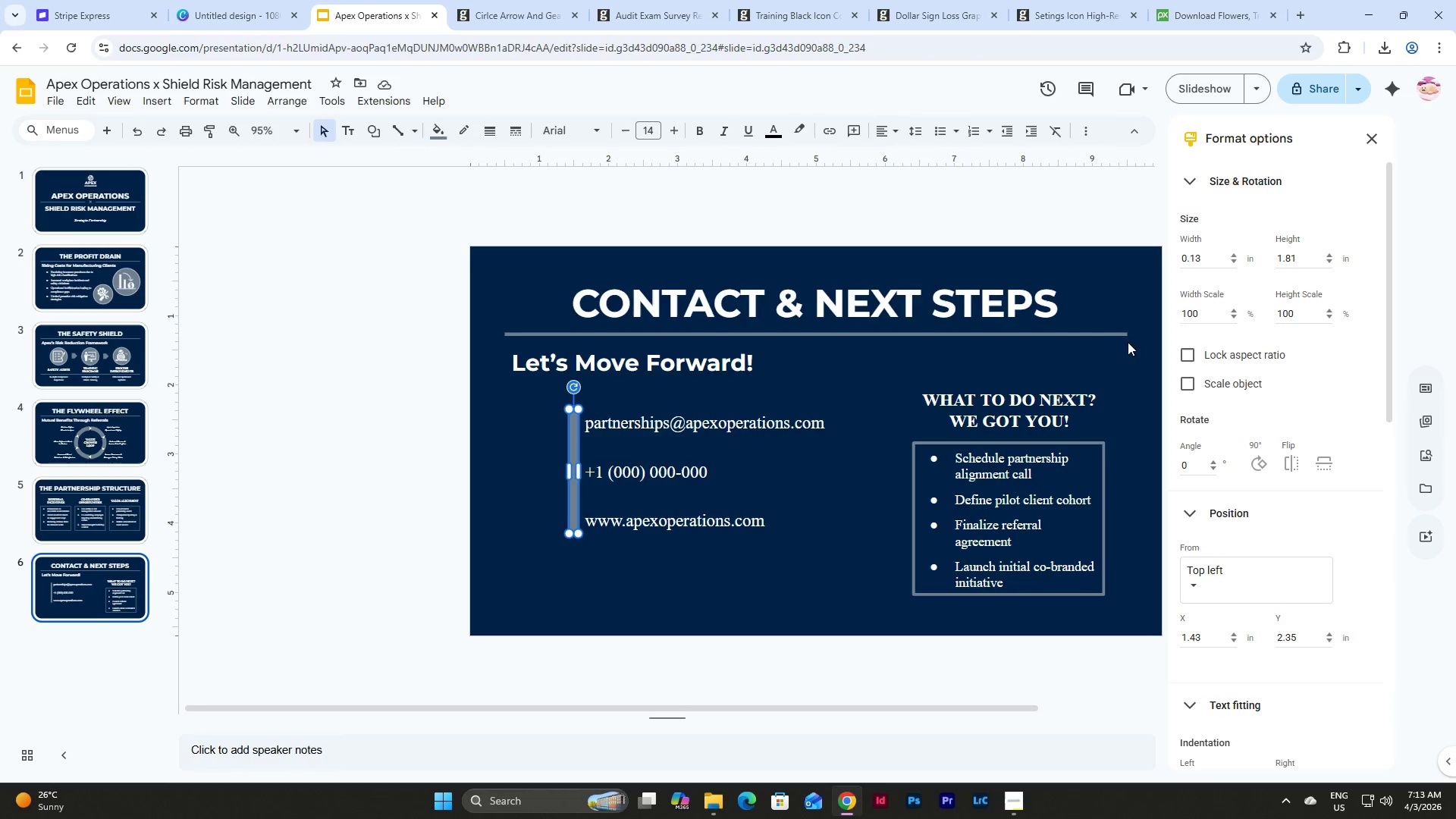 
hold_key(key=ControlLeft, duration=1.22)
scroll: coordinate [560, 339], scroll_direction: up, amount: 6.0
 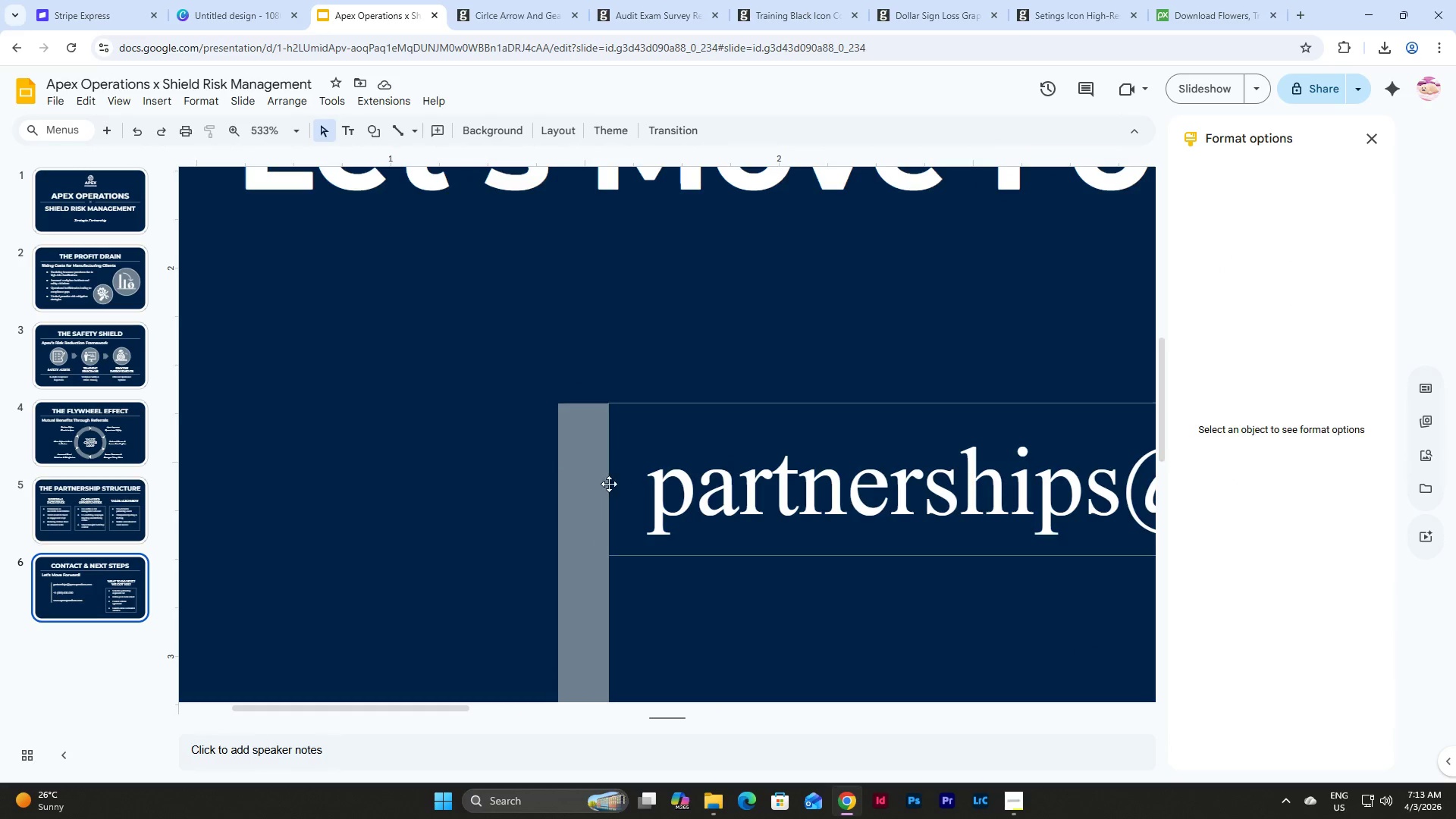 
left_click([596, 465])
 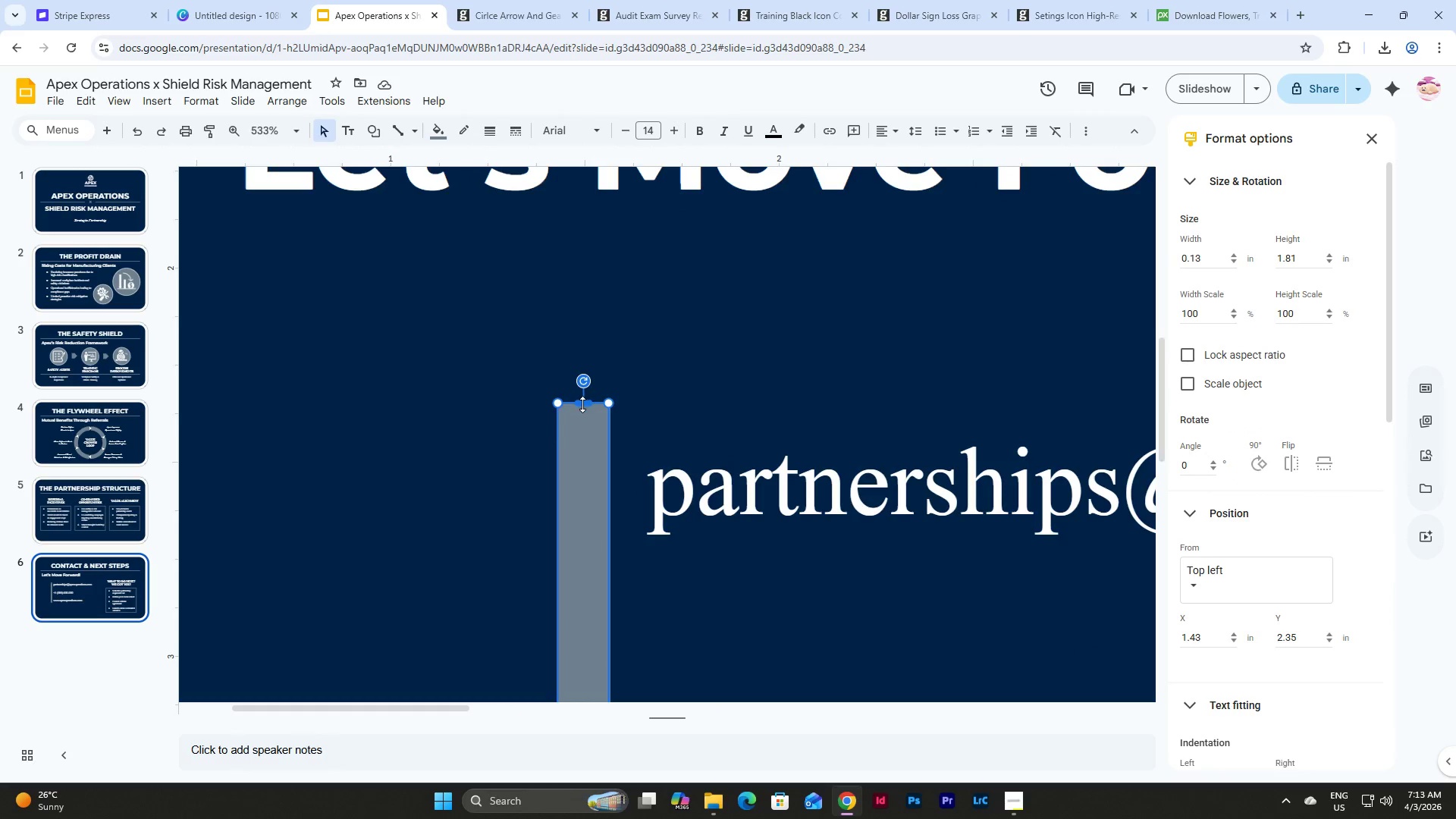 
left_click_drag(start_coordinate=[582, 404], to_coordinate=[587, 323])
 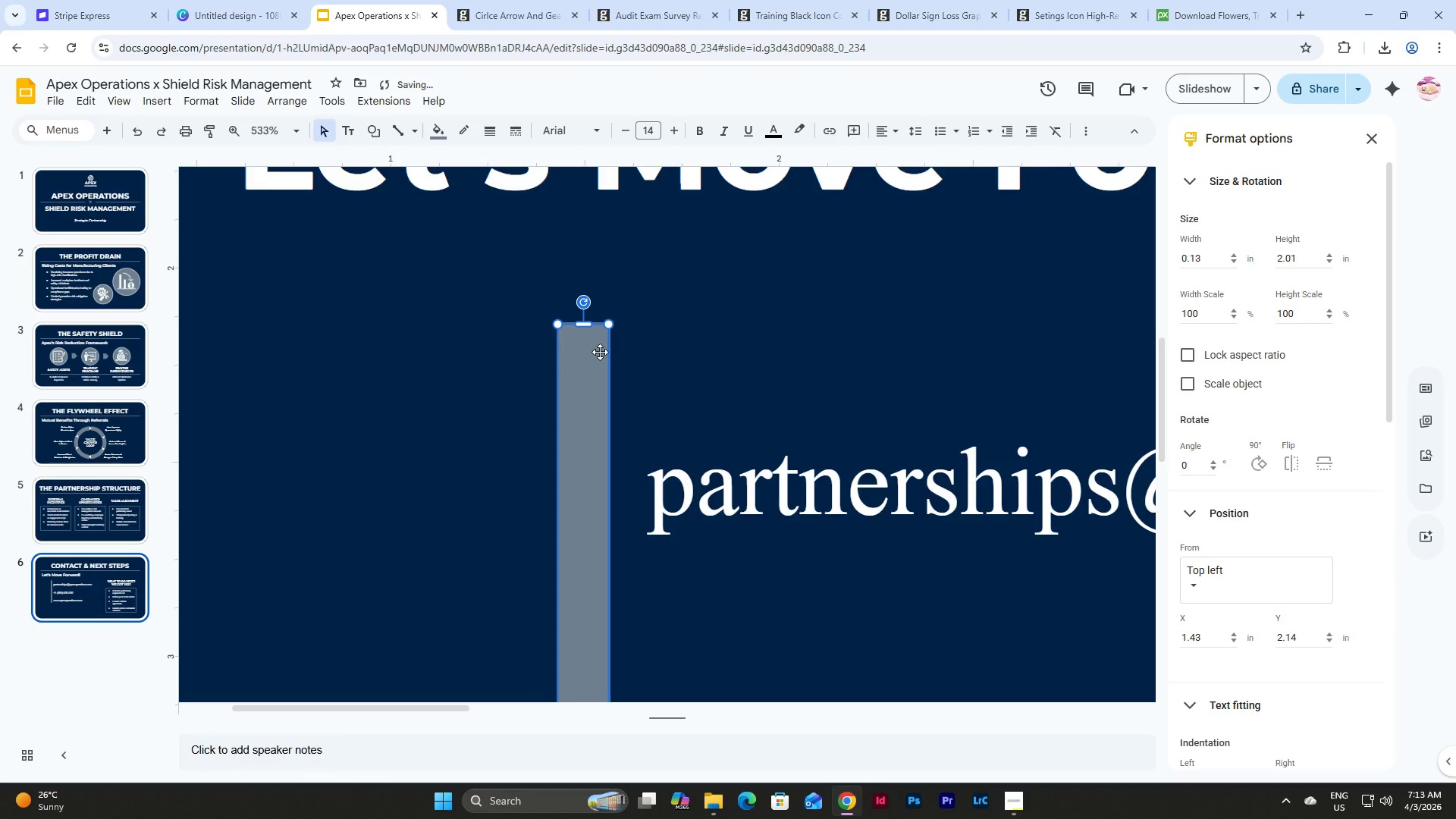 
scroll: coordinate [600, 355], scroll_direction: down, amount: 11.0
 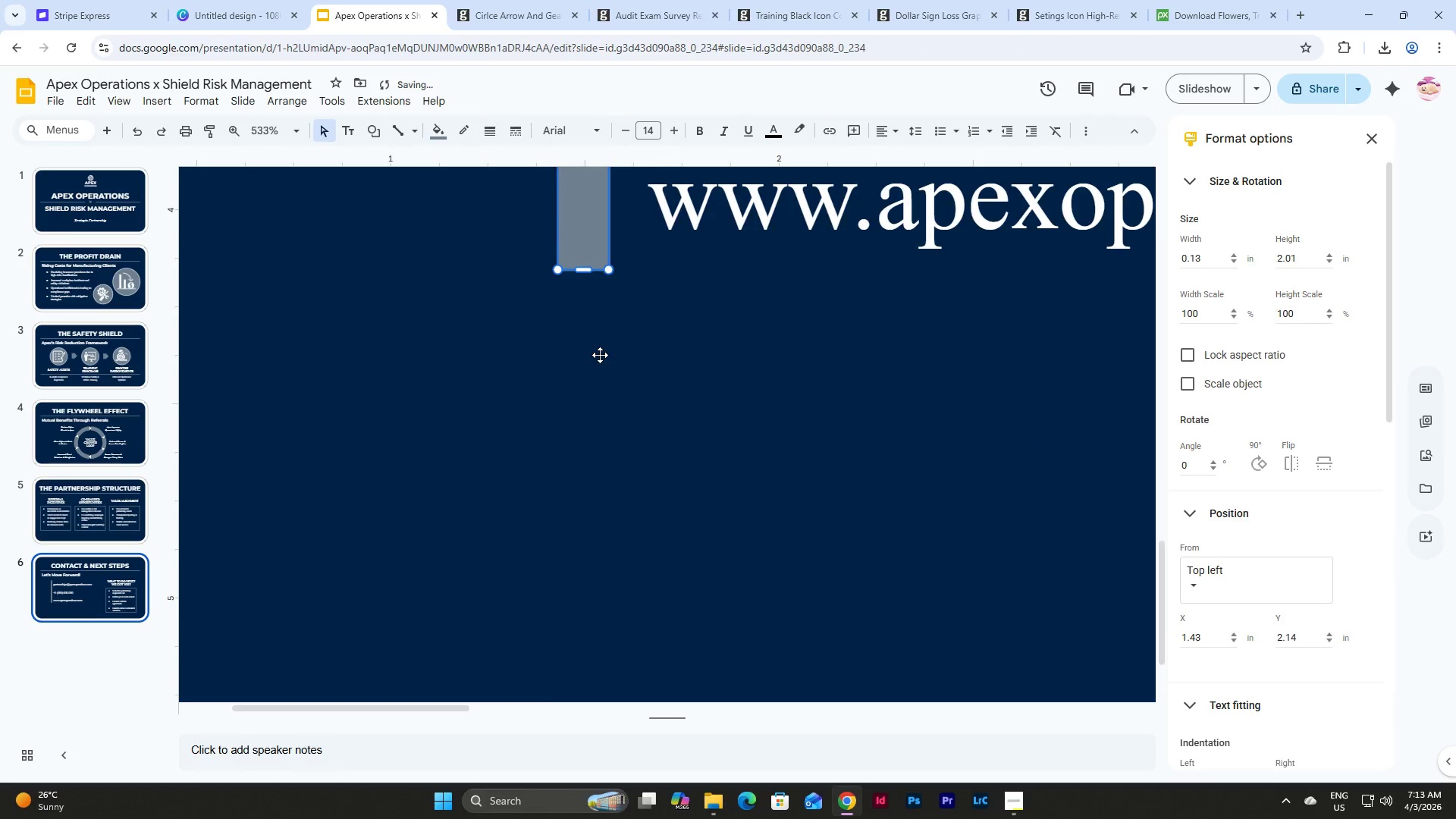 
scroll: coordinate [598, 362], scroll_direction: up, amount: 14.0
 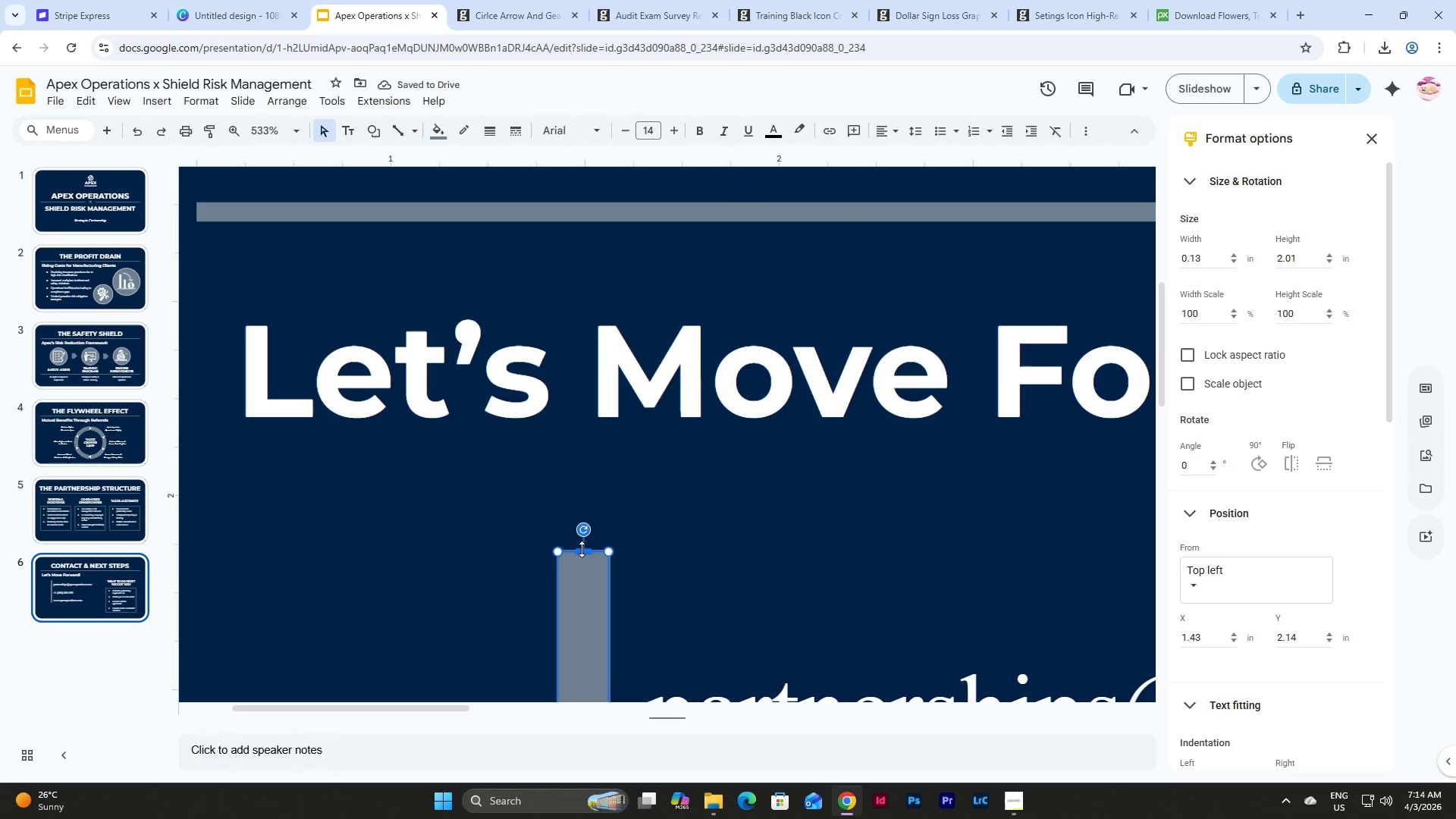 
left_click_drag(start_coordinate=[582, 549], to_coordinate=[579, 488])
 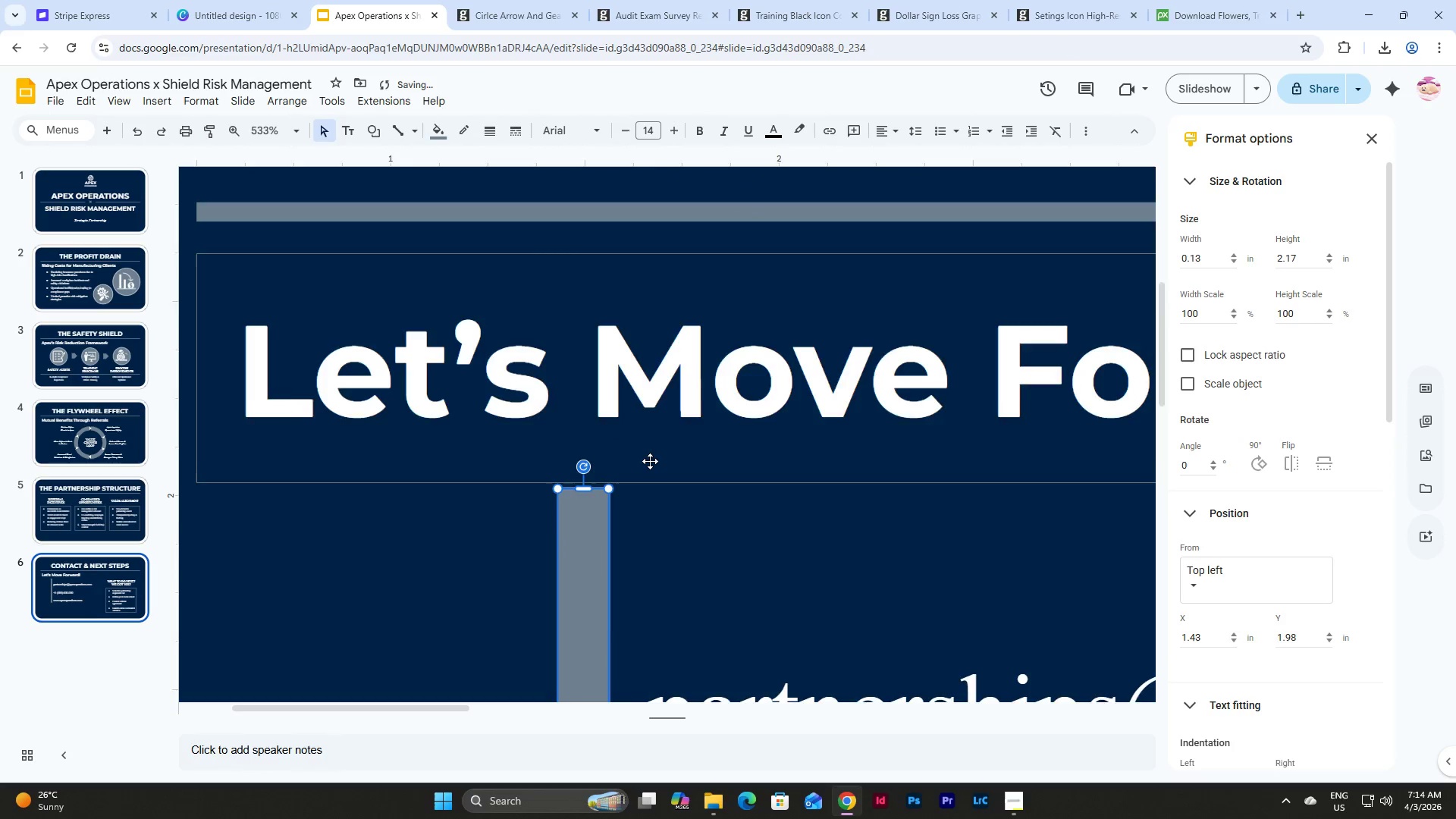 
scroll: coordinate [650, 461], scroll_direction: down, amount: 4.0
 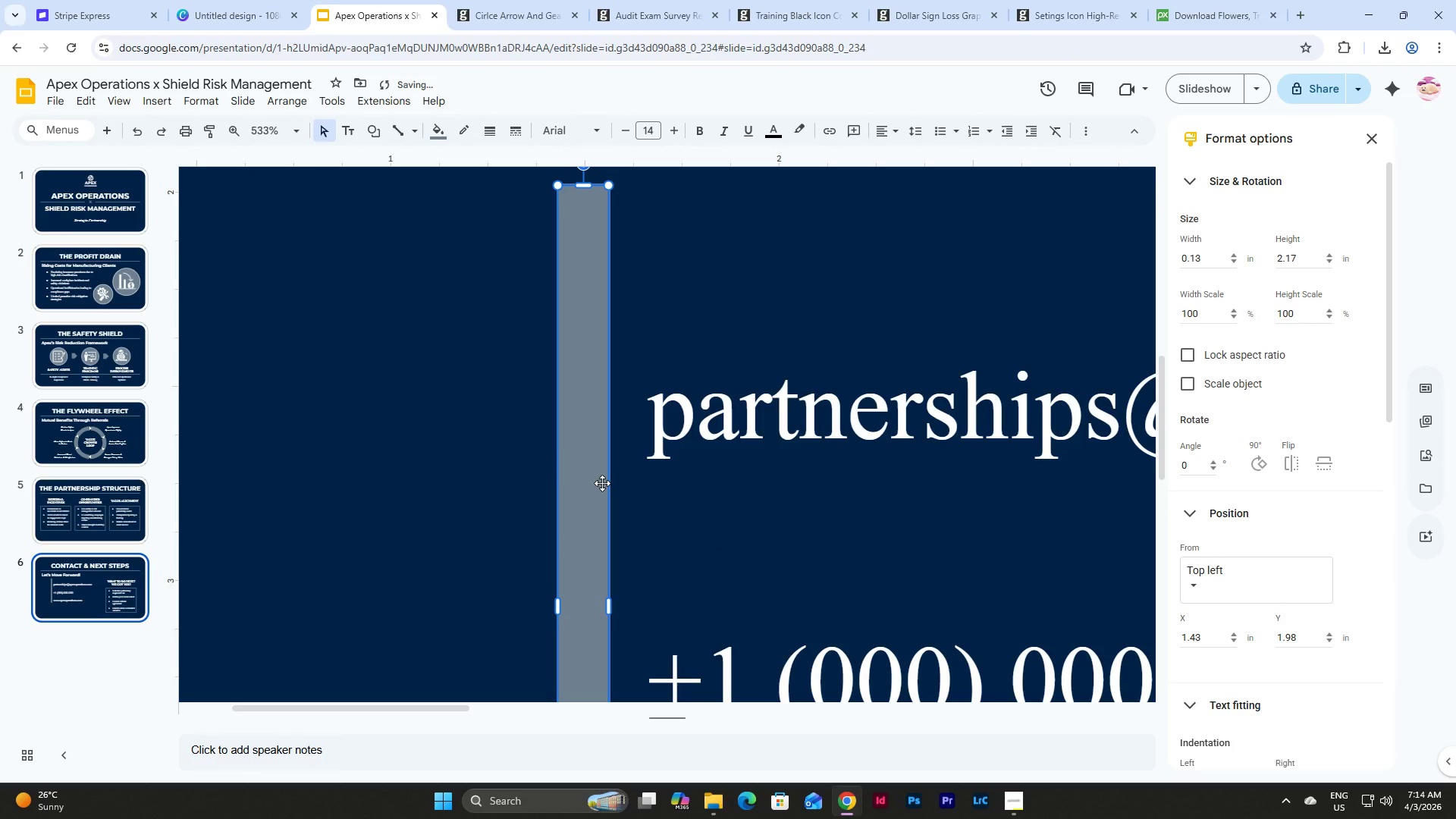 
hold_key(key=ControlLeft, duration=0.89)
scroll: coordinate [602, 483], scroll_direction: down, amount: 5.0
 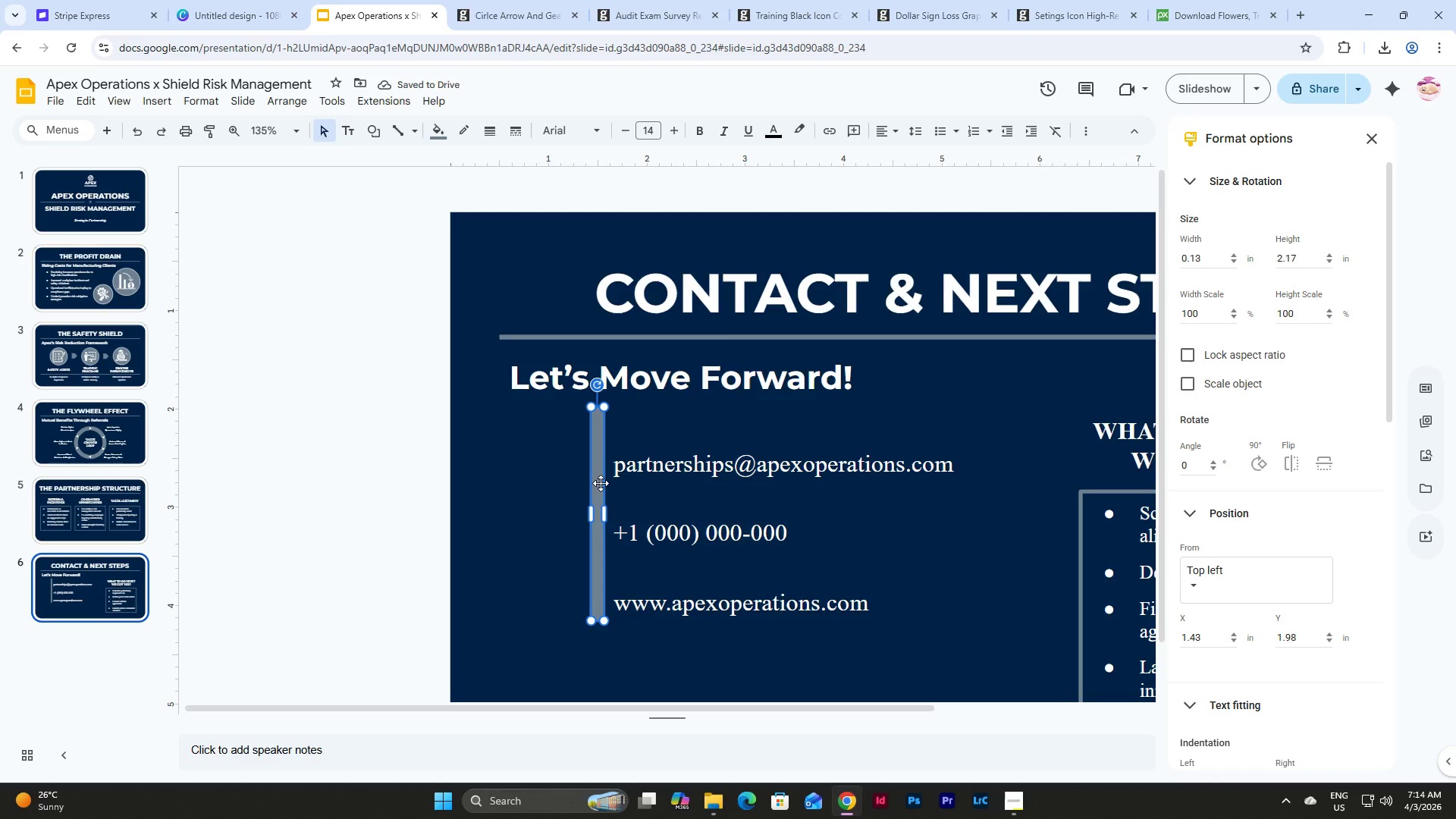 
left_click_drag(start_coordinate=[601, 483], to_coordinate=[601, 498])
 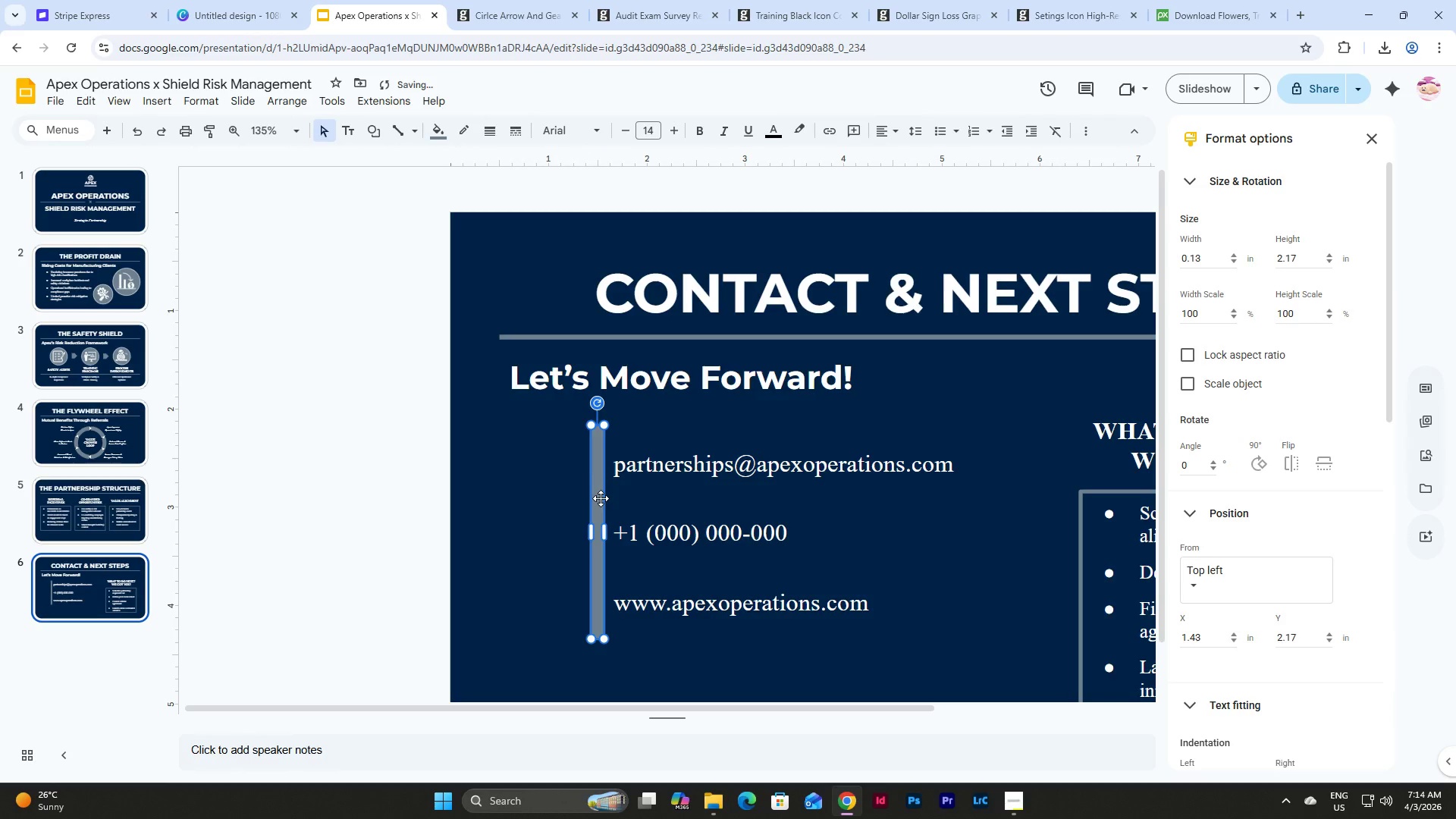 
left_click([601, 498])
 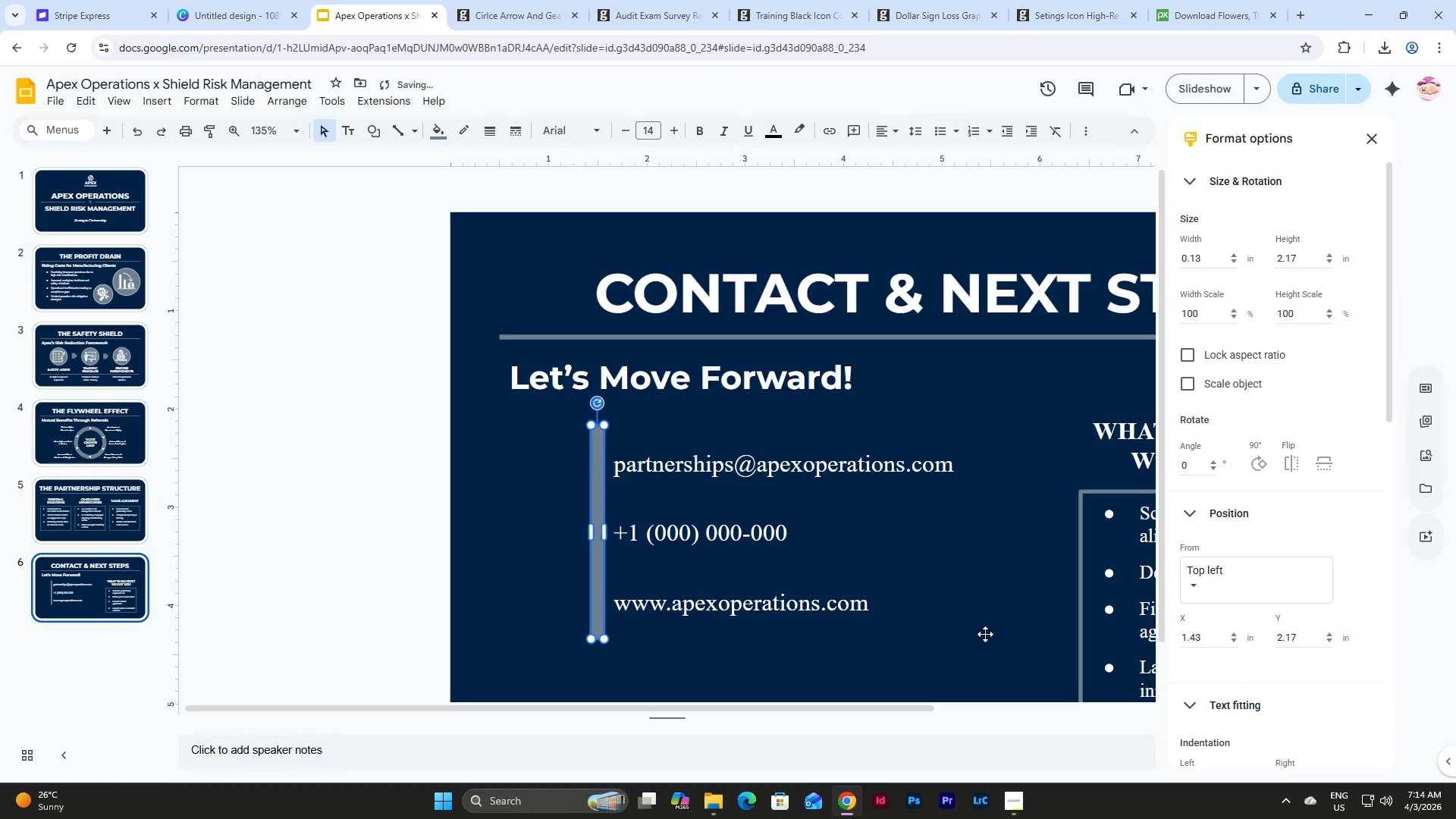 
left_click([880, 596])
 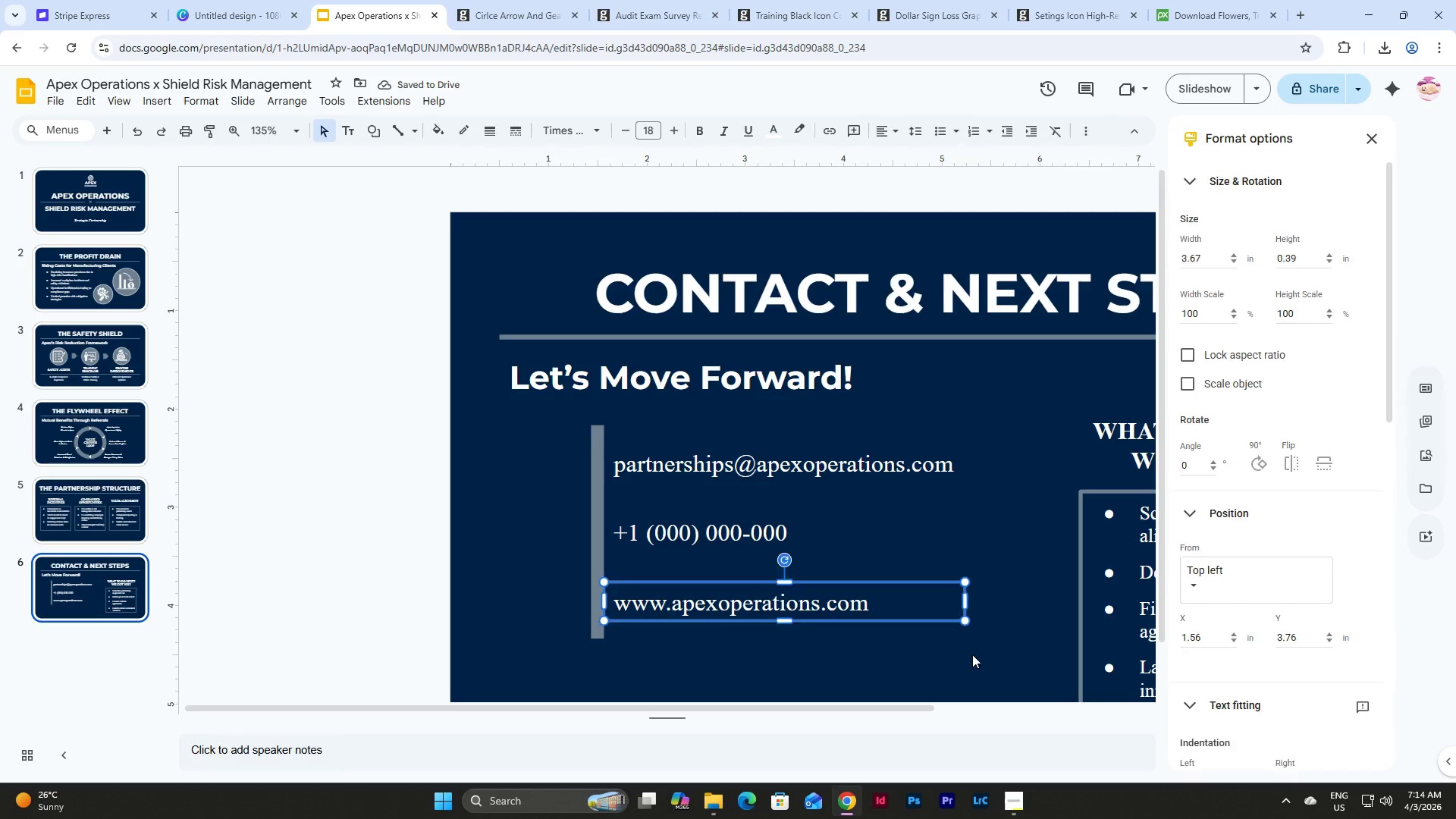 
left_click([972, 654])
 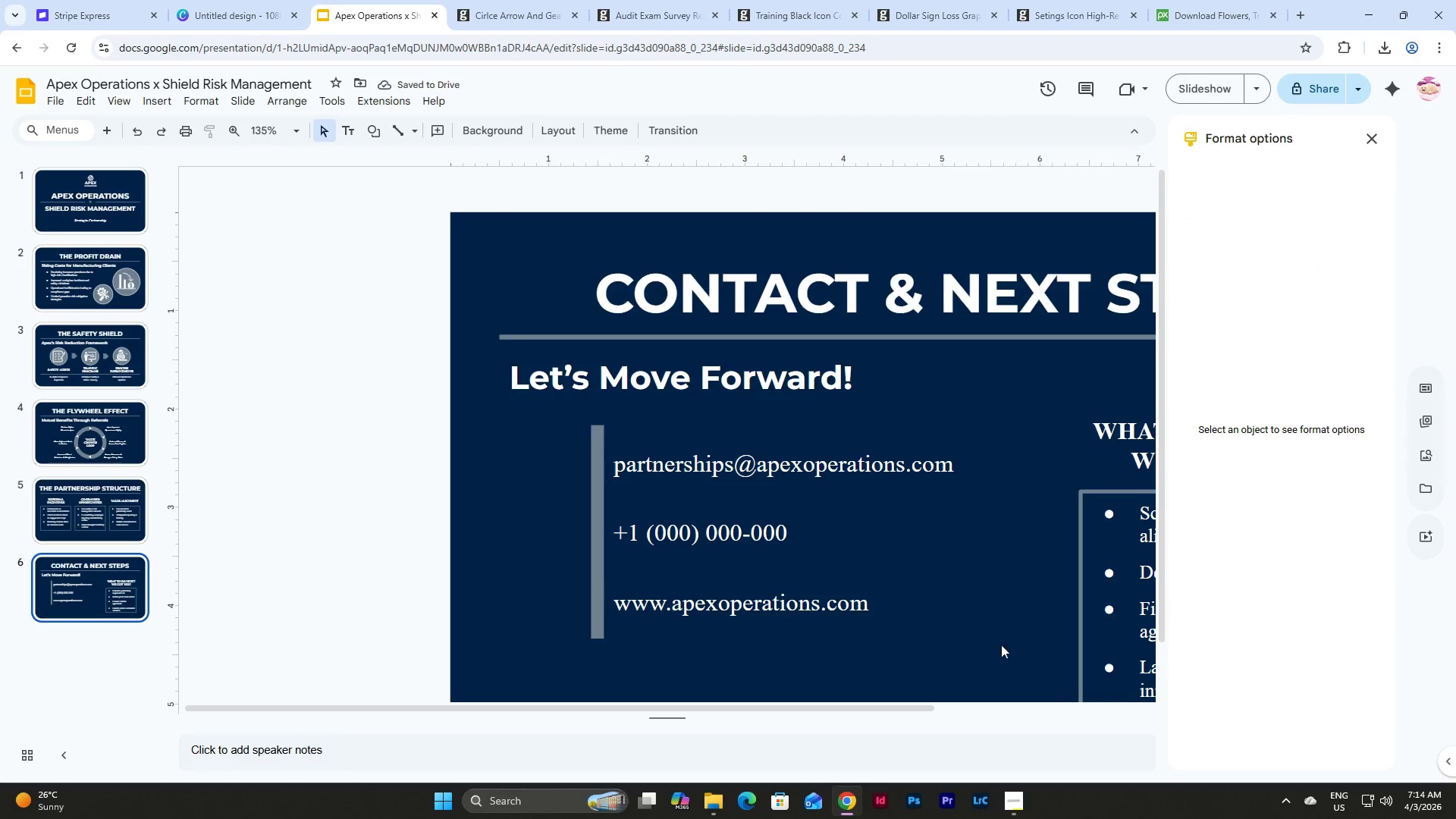 
left_click_drag(start_coordinate=[988, 645], to_coordinate=[868, 668])
 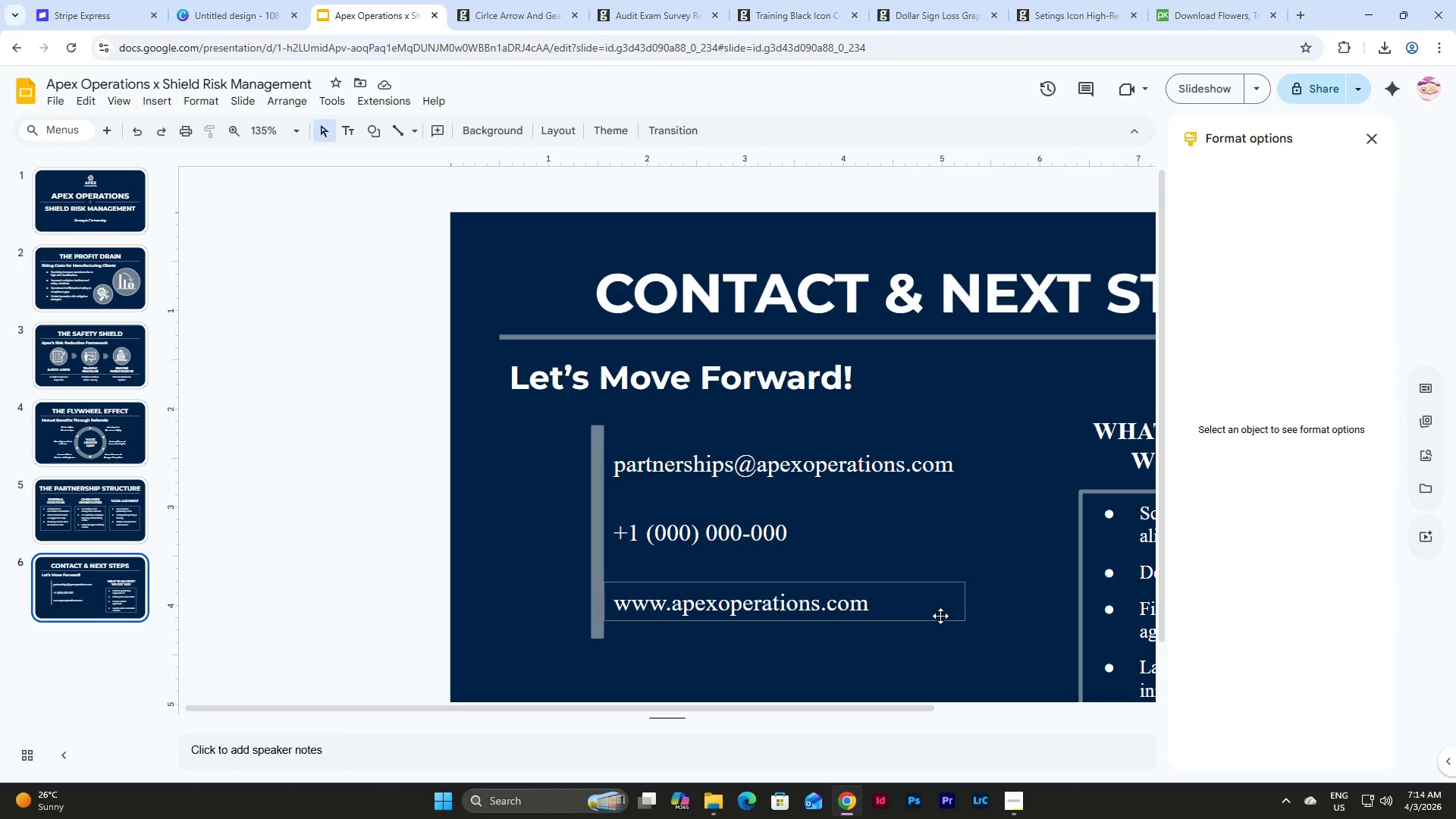 
left_click([940, 616])
 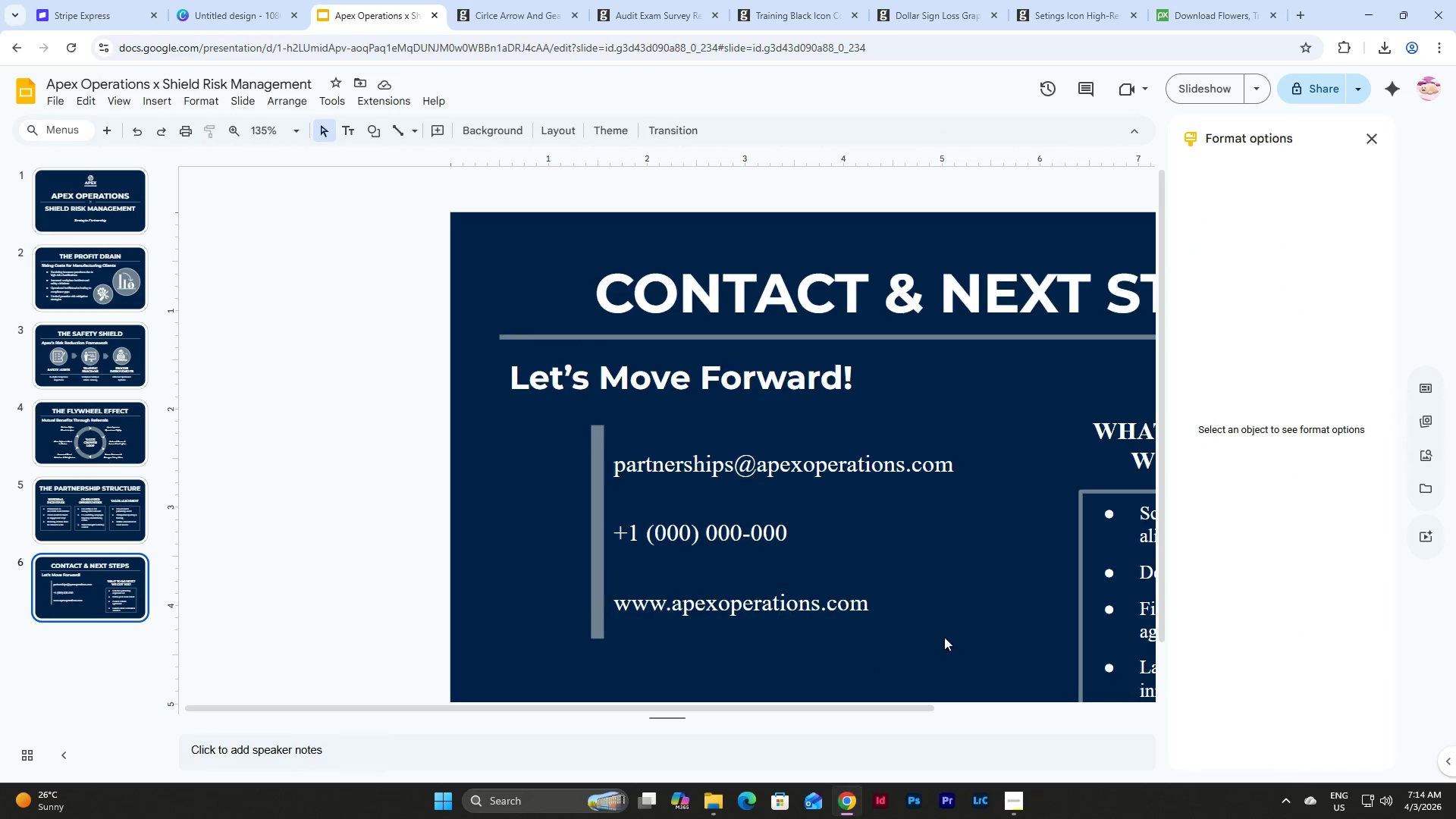 
scroll: coordinate [940, 571], scroll_direction: down, amount: 9.0
 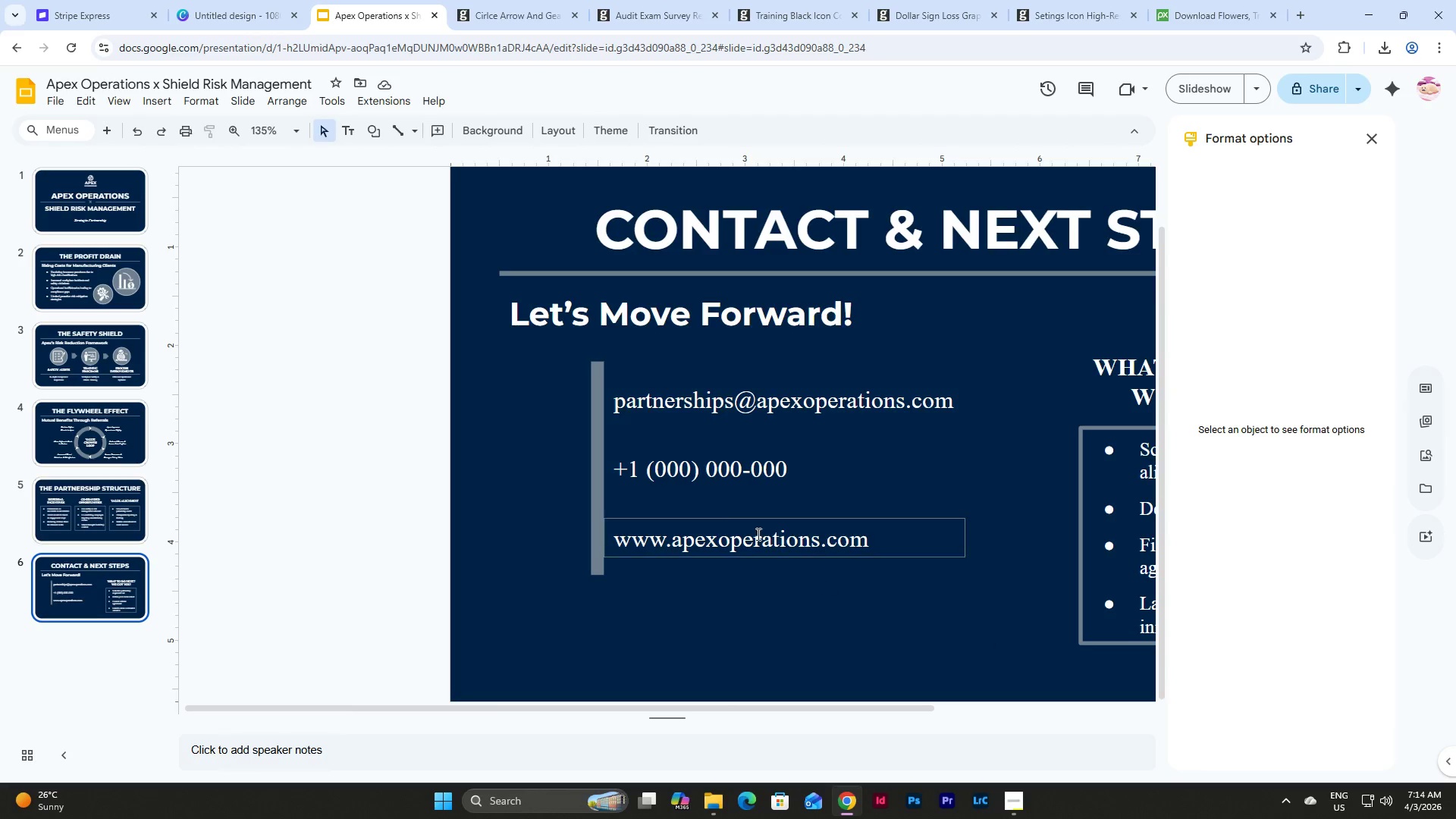 
hold_key(key=ControlLeft, duration=1.08)
scroll: coordinate [721, 504], scroll_direction: down, amount: 2.0
 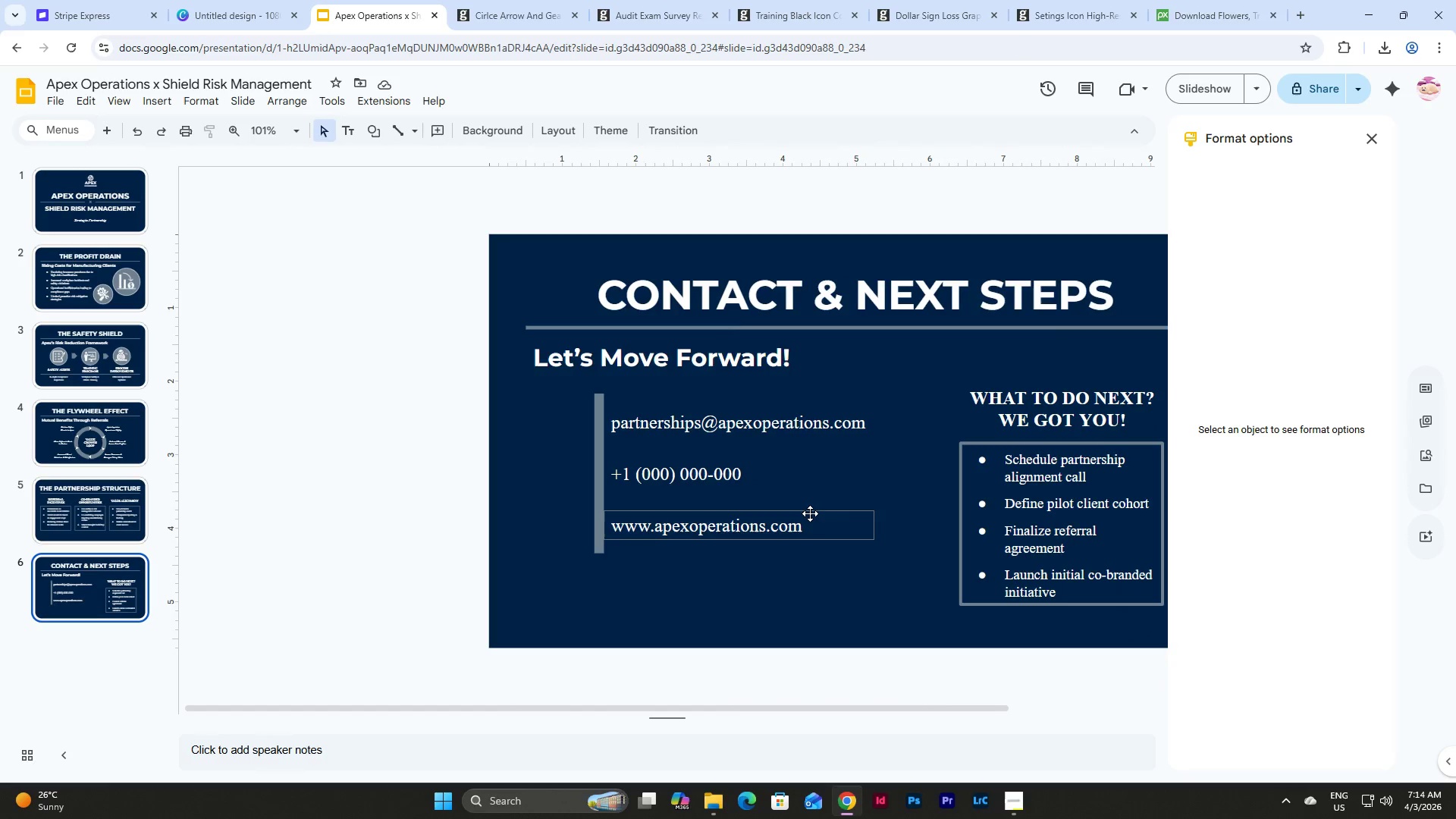 
scroll: coordinate [810, 513], scroll_direction: up, amount: 1.0
 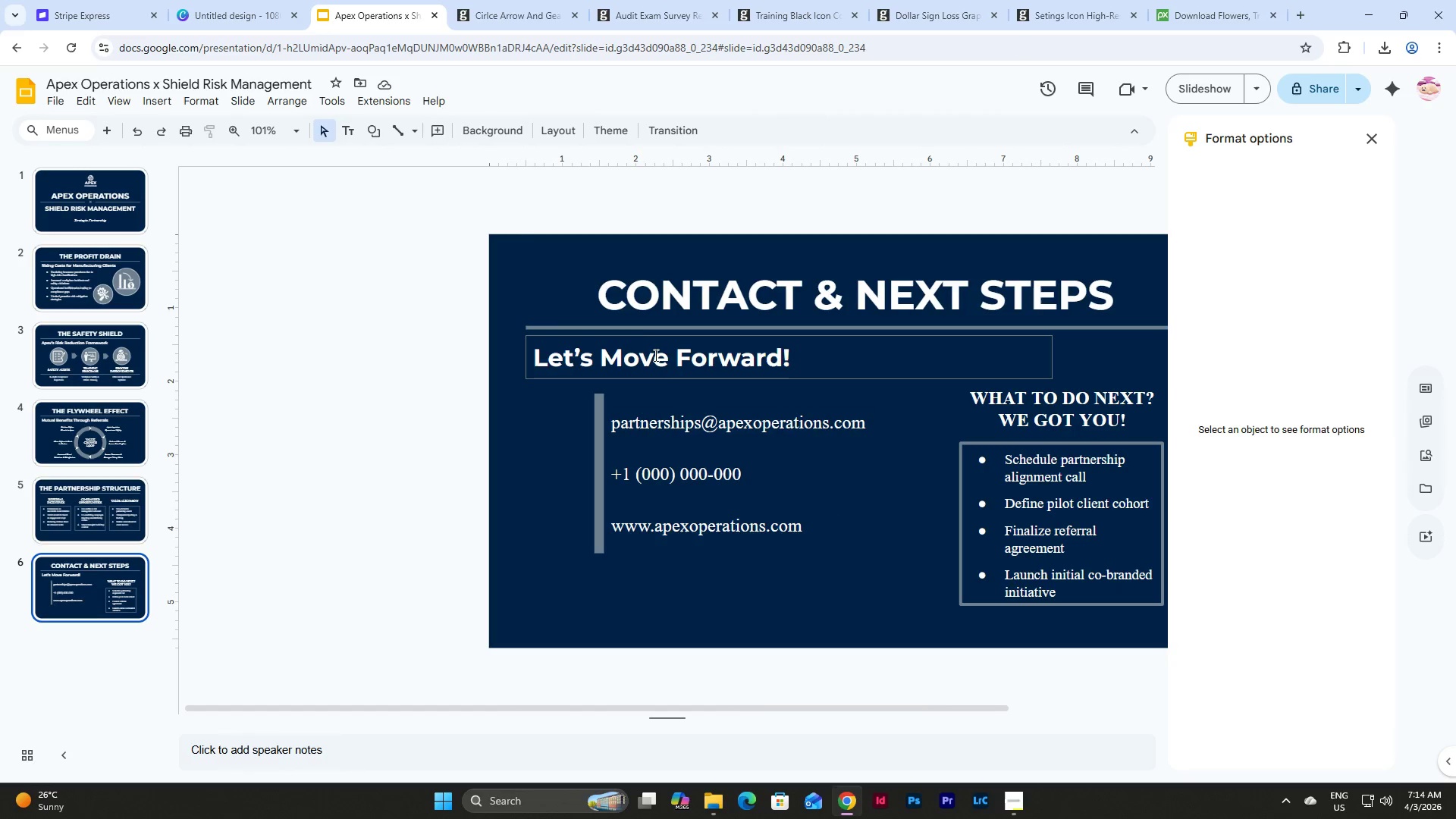 
left_click([667, 366])
 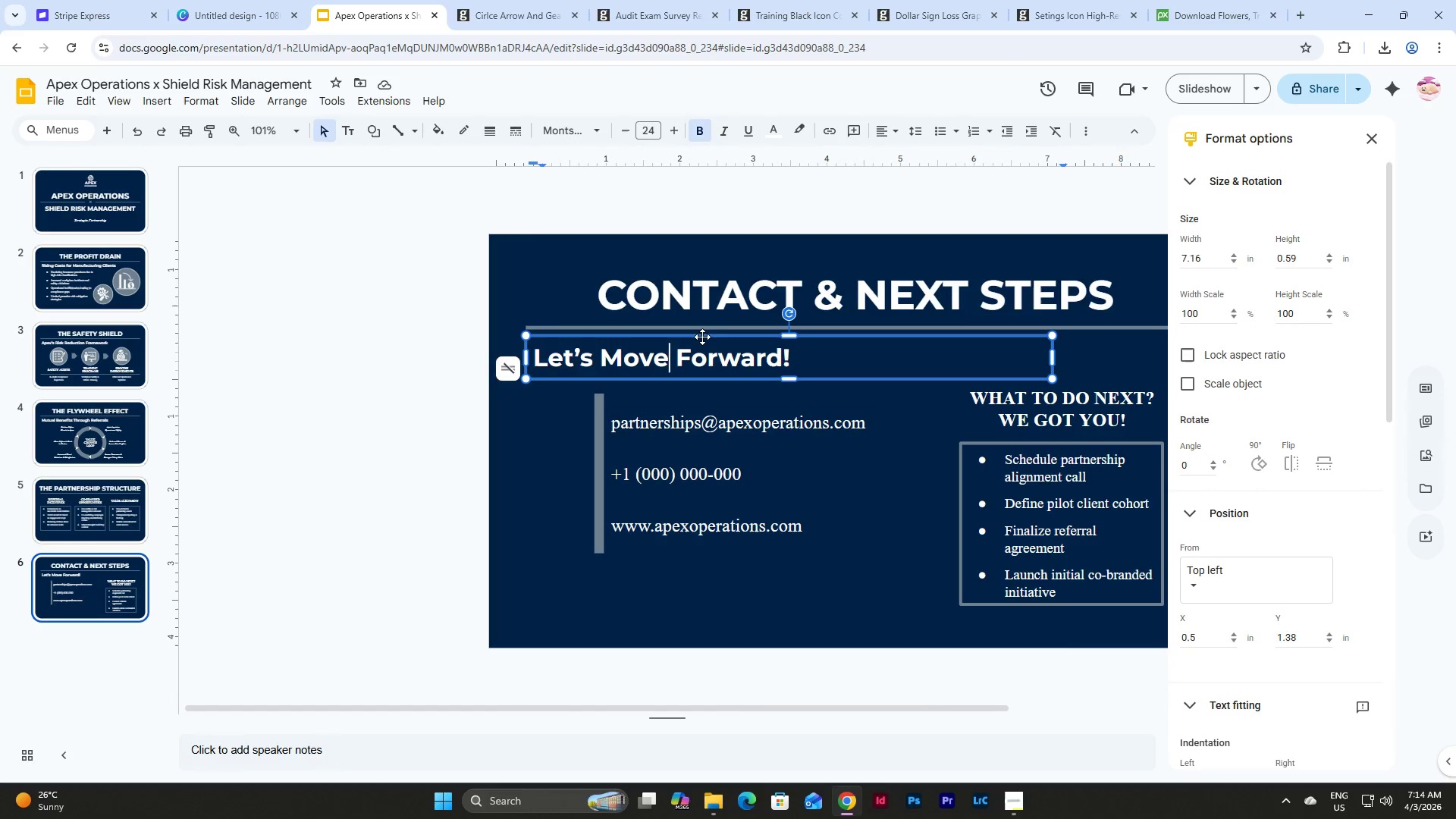 
left_click([702, 337])
 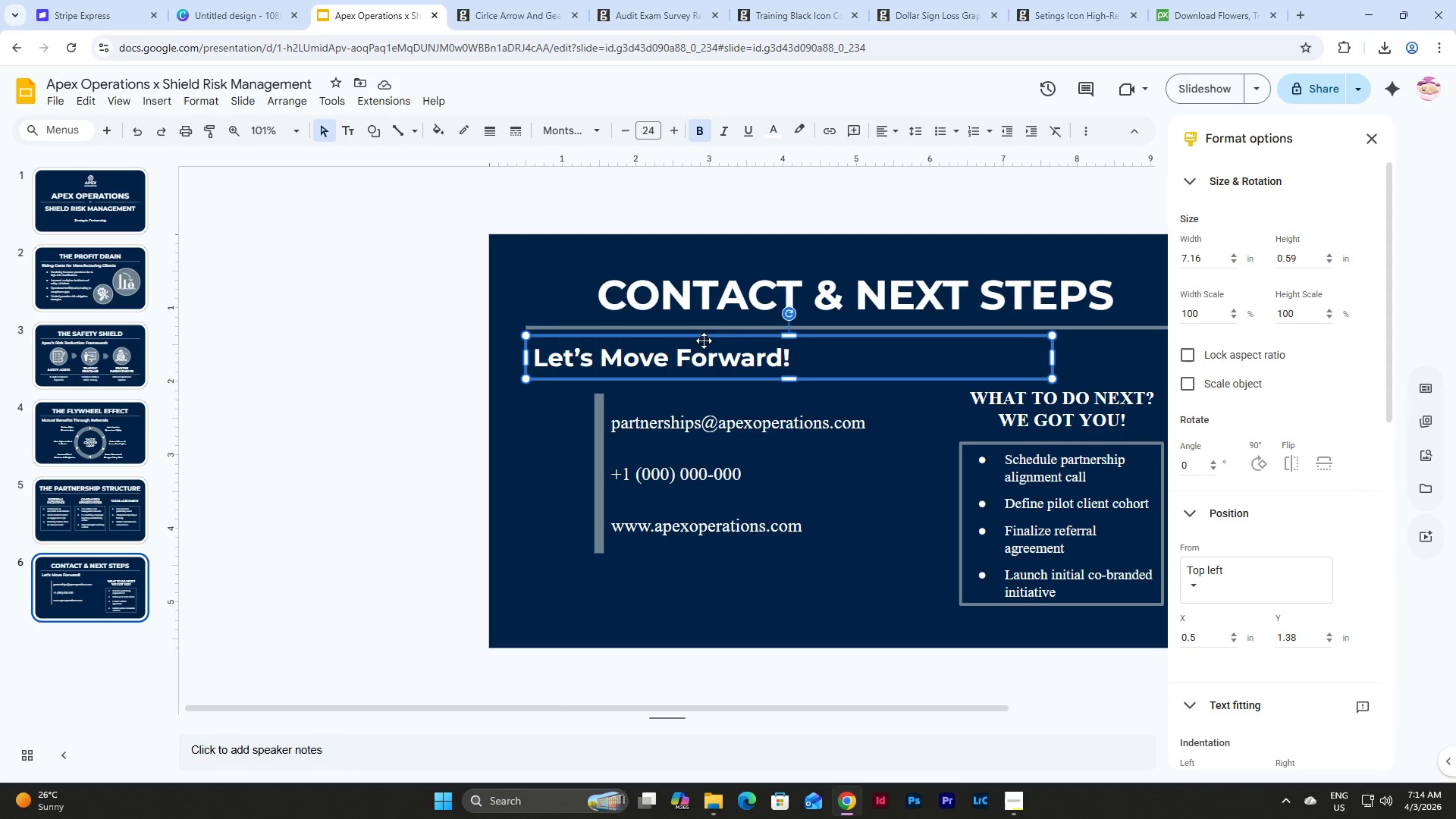 
key(Control+C)
 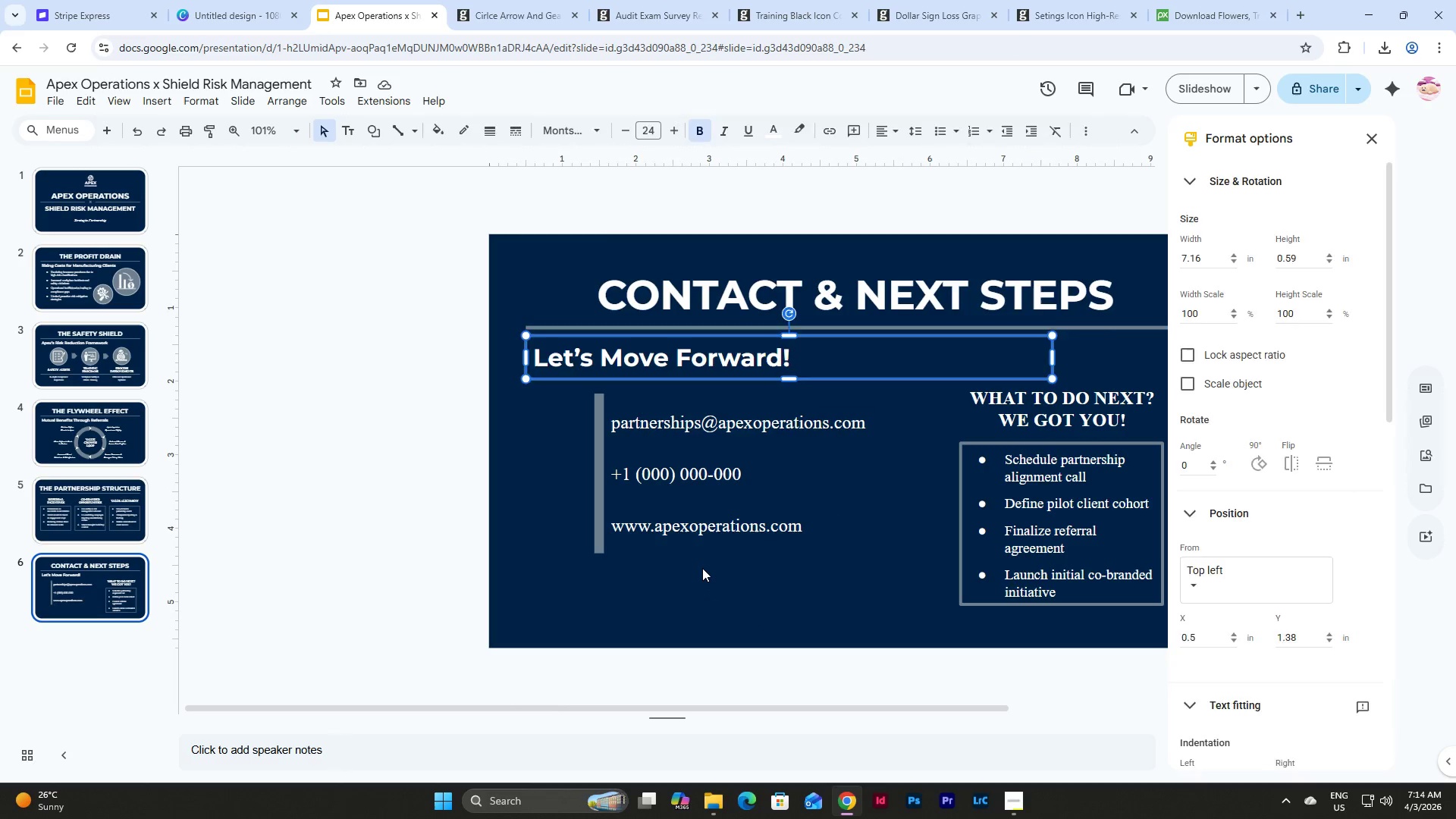 
left_click([702, 568])
 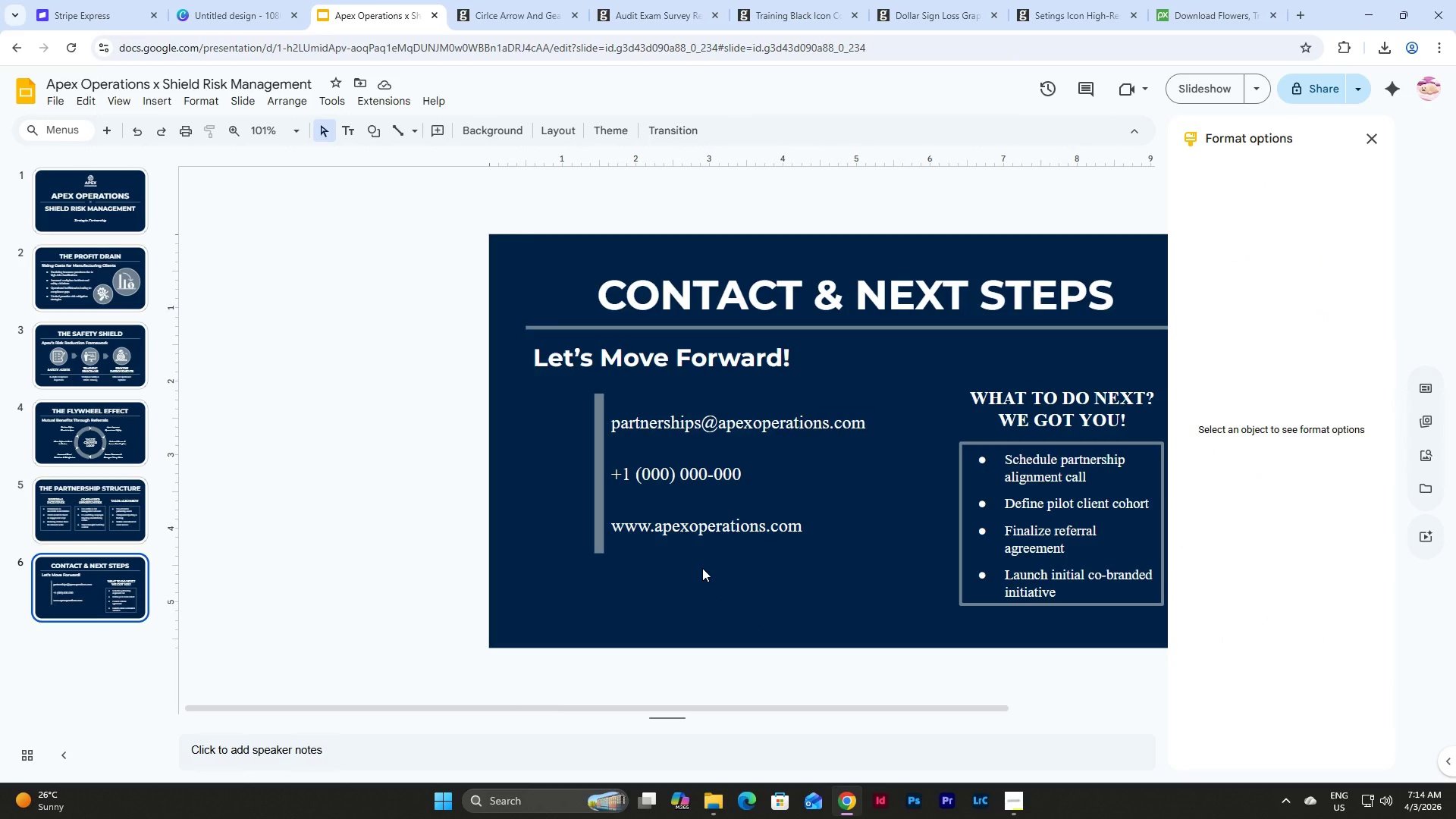 
key(Control+V)
 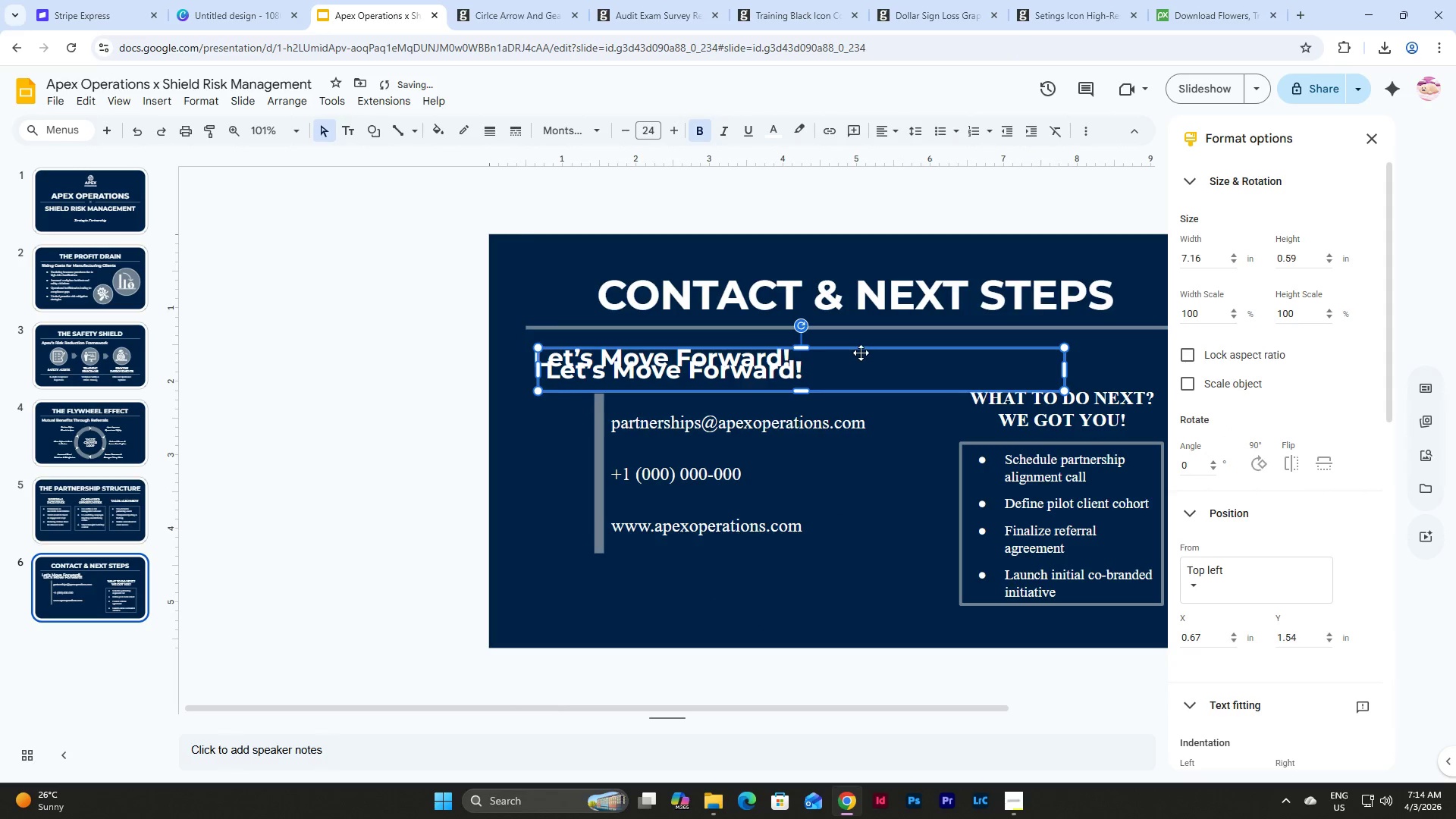 
left_click_drag(start_coordinate=[858, 350], to_coordinate=[833, 560])
 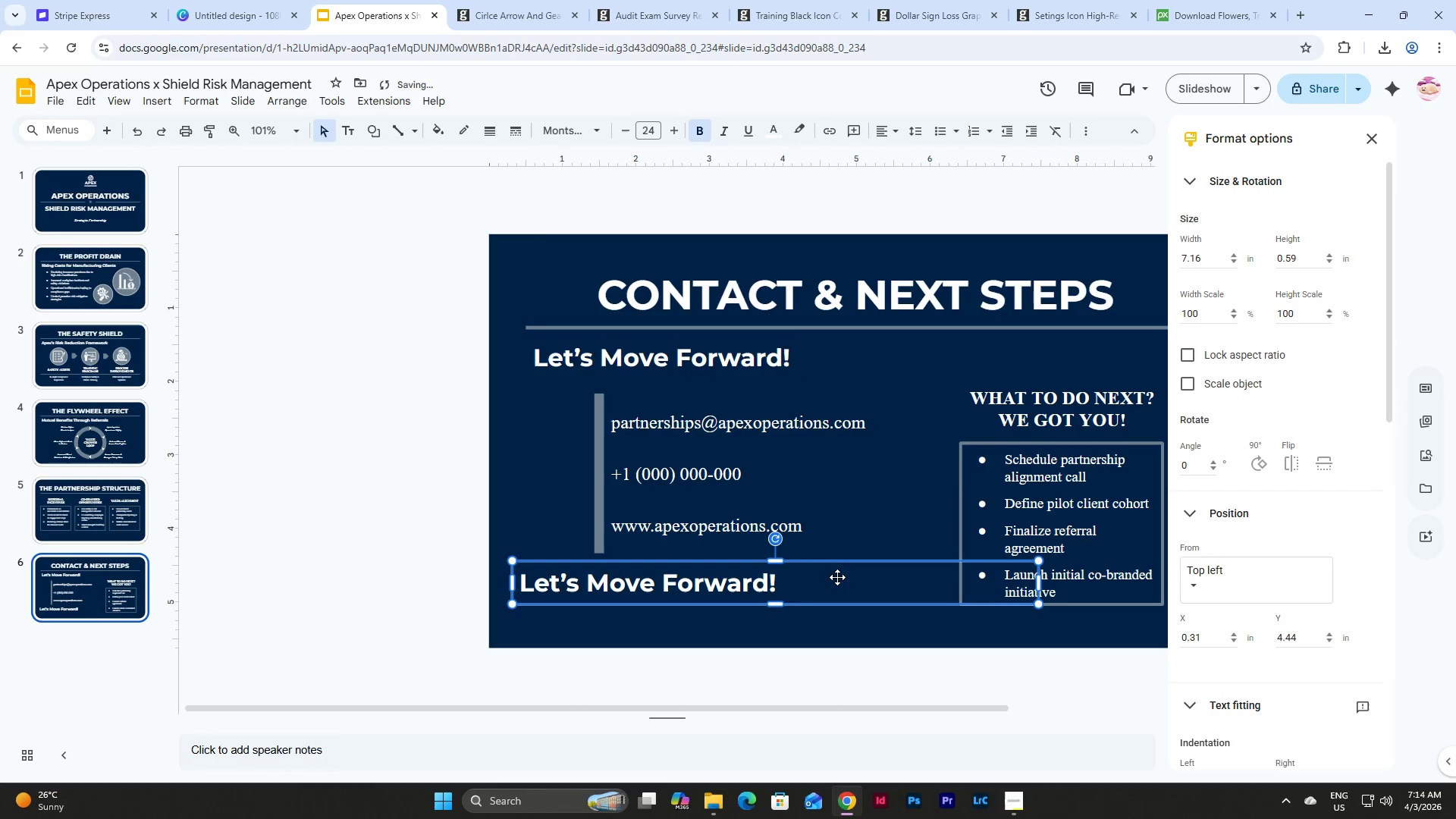 
double_click([797, 586])
 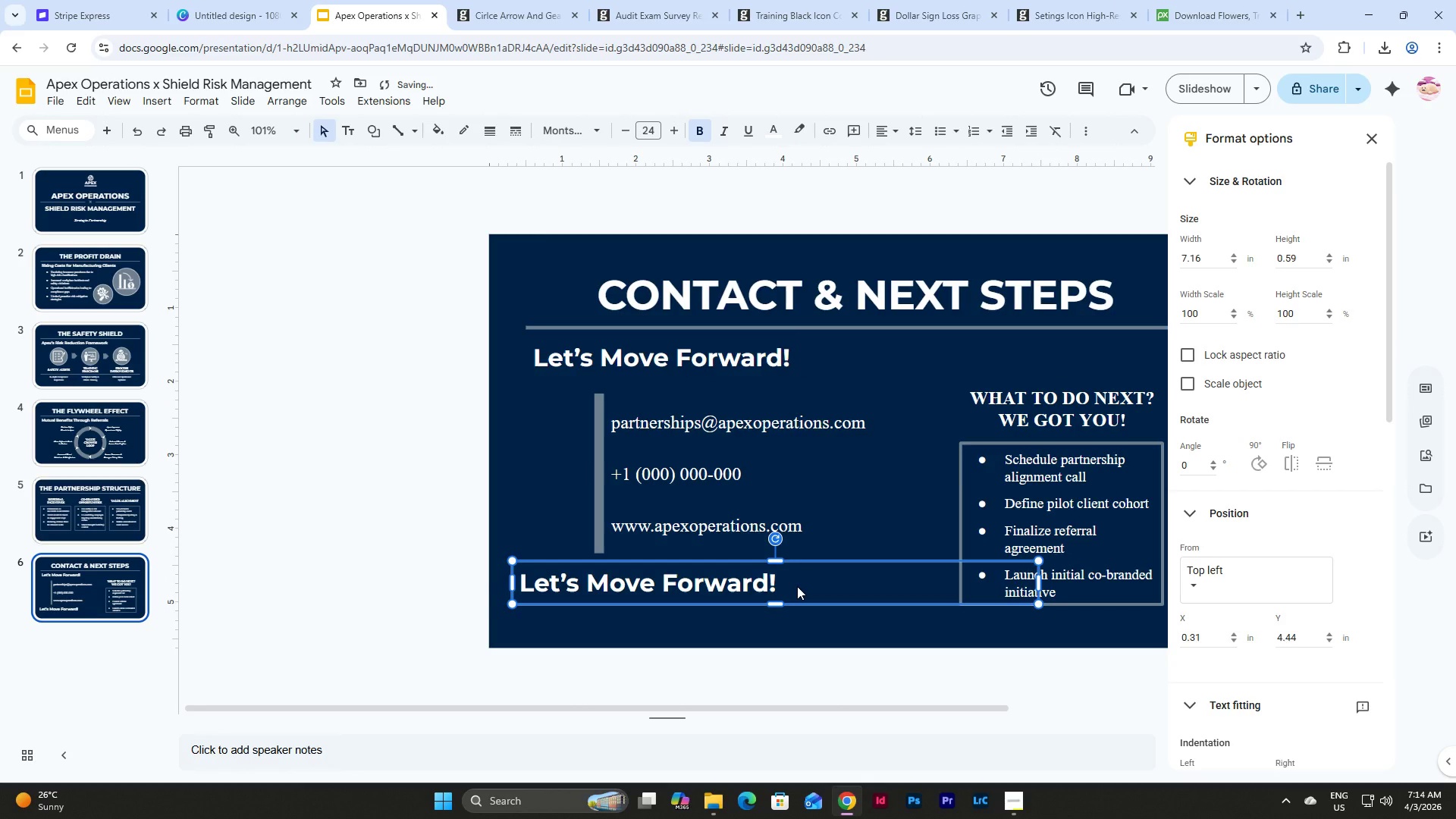 
triple_click([797, 586])
 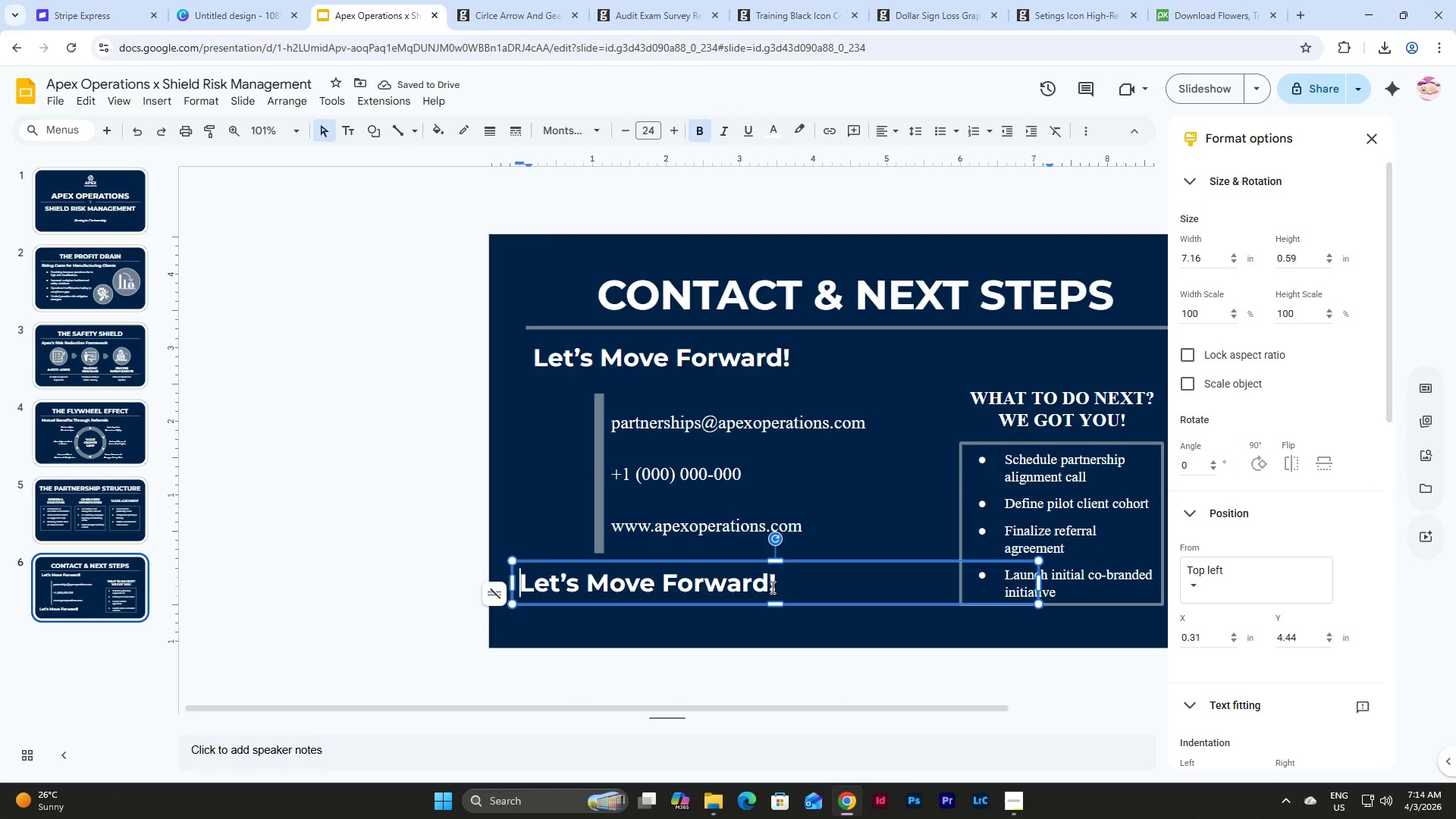 
triple_click([771, 587])
 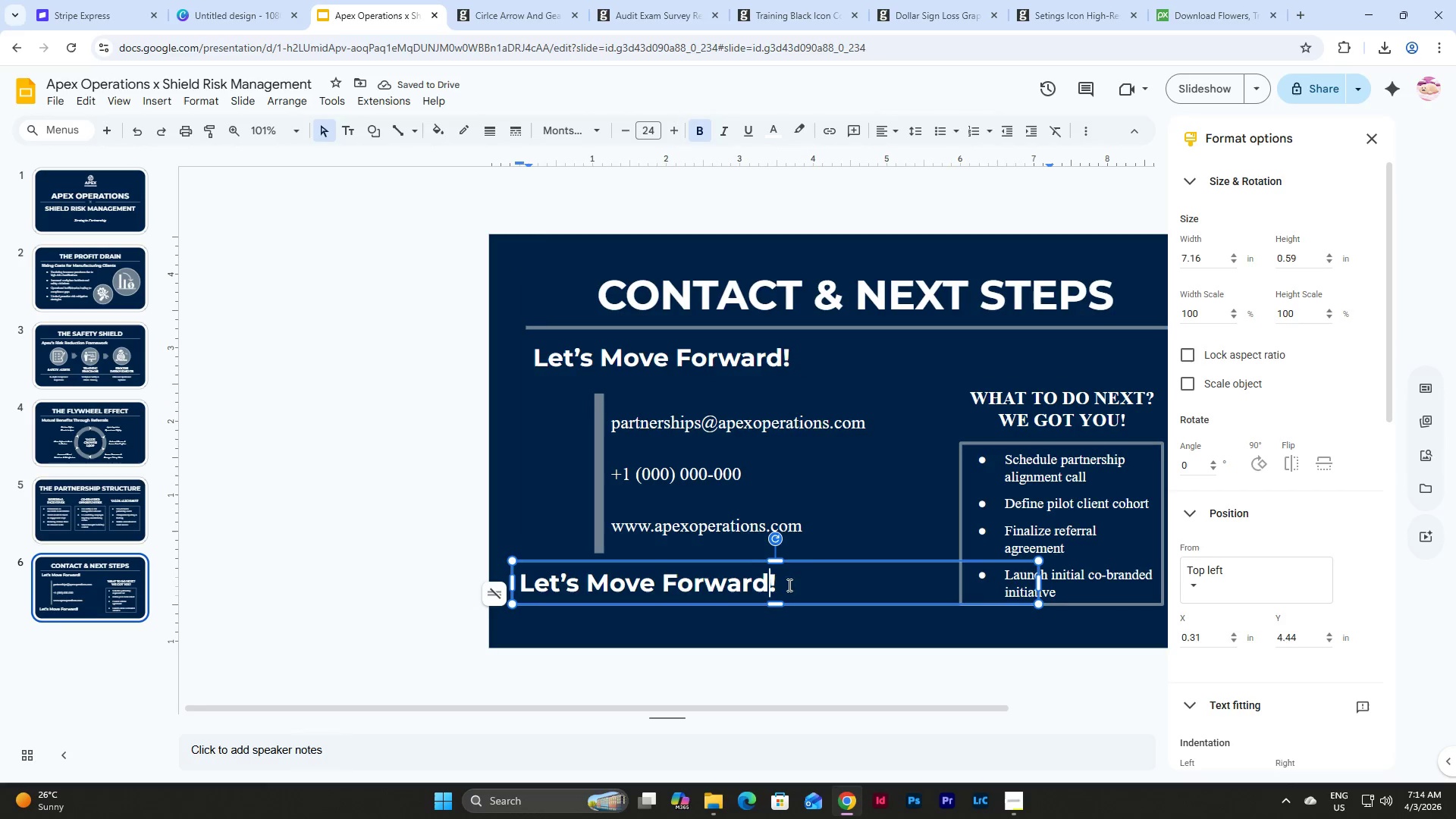 
left_click_drag(start_coordinate=[788, 585], to_coordinate=[507, 576])
 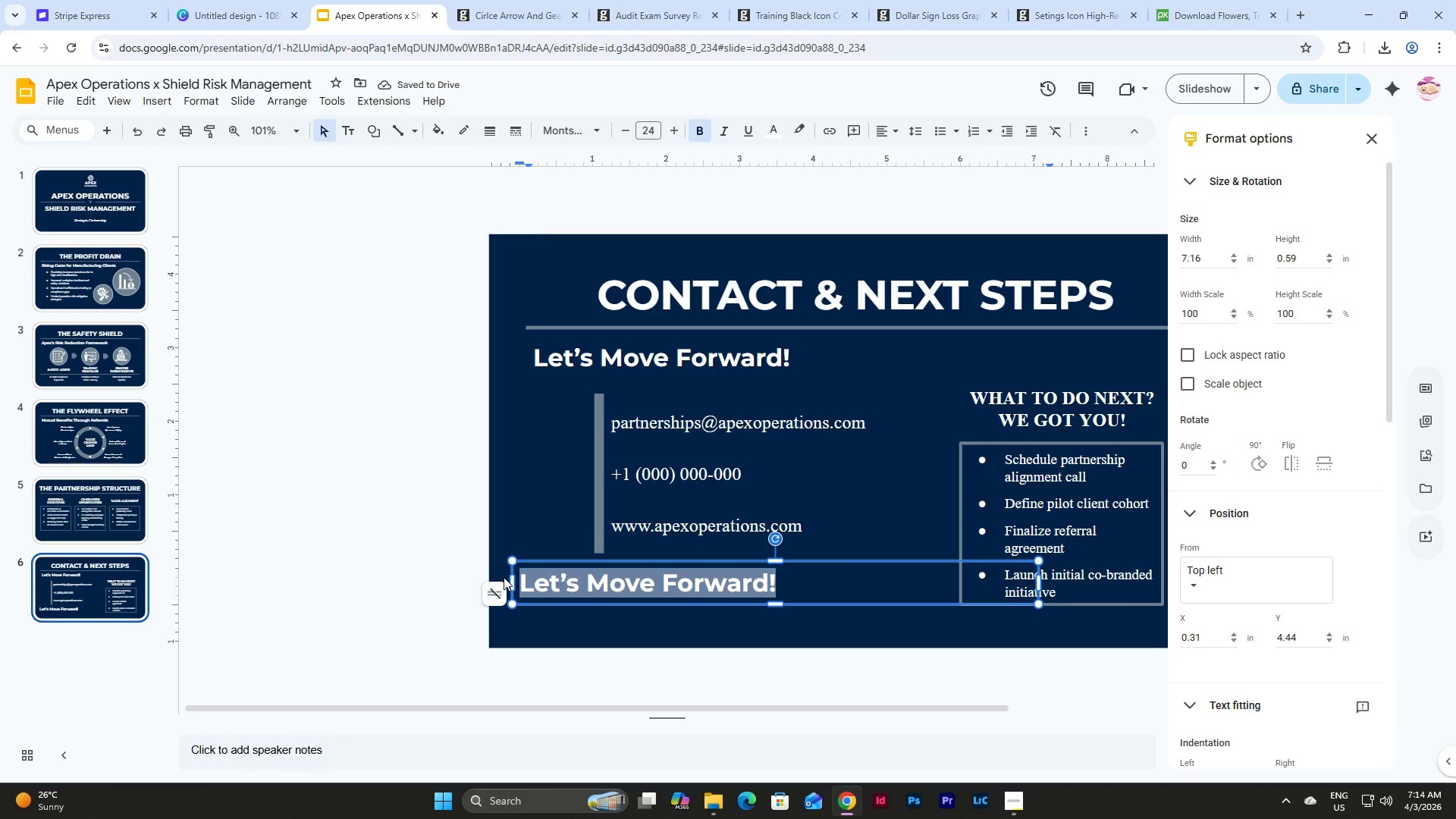 
type(Build sage)
key(Backspace)
key(Backspace)
type(fer oe)
key(Backspace)
type(peratios)
key(Backspace)
type(ns now.)
key(Backspace)
type(.)
 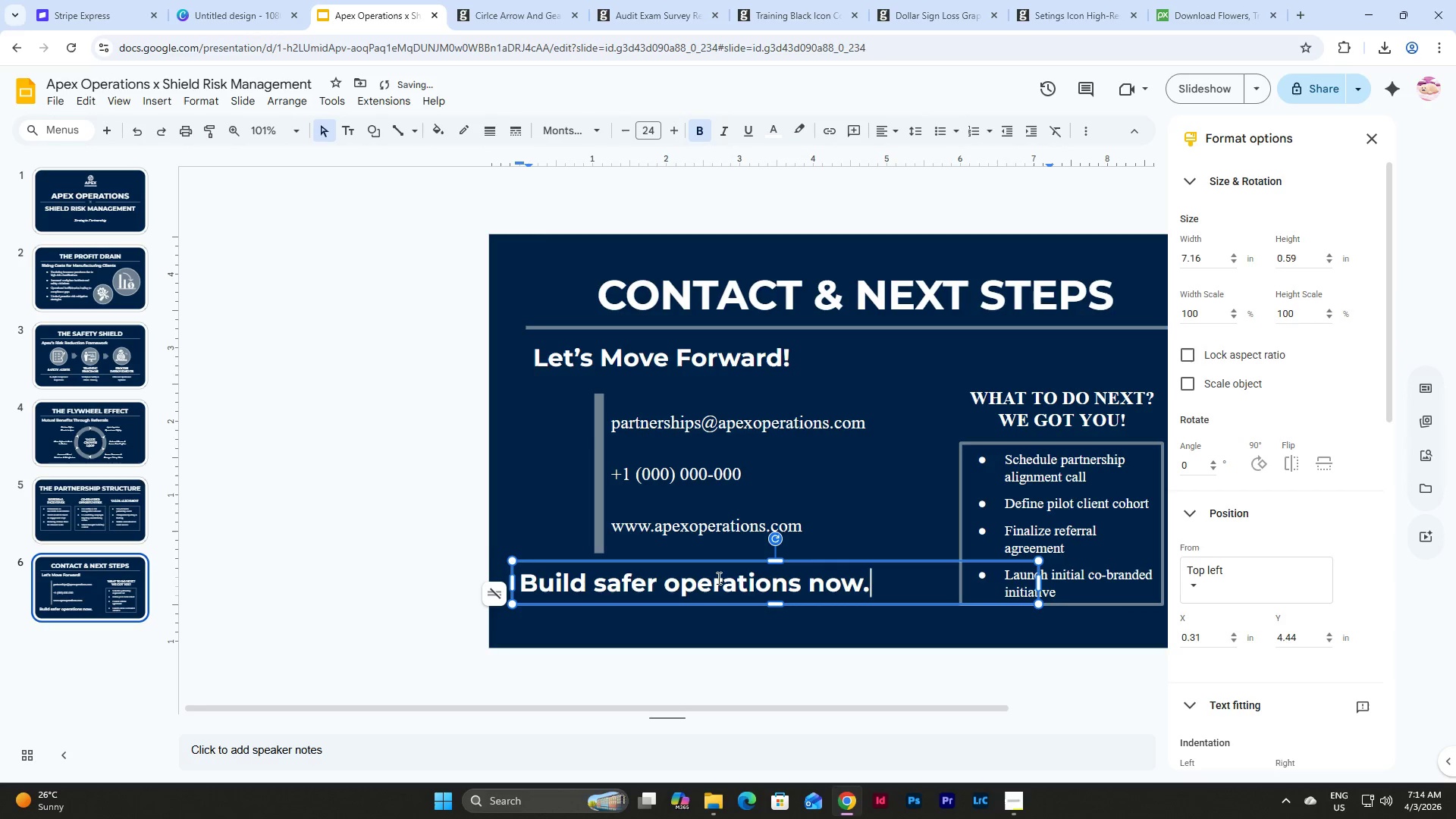 
left_click([403, 506])
 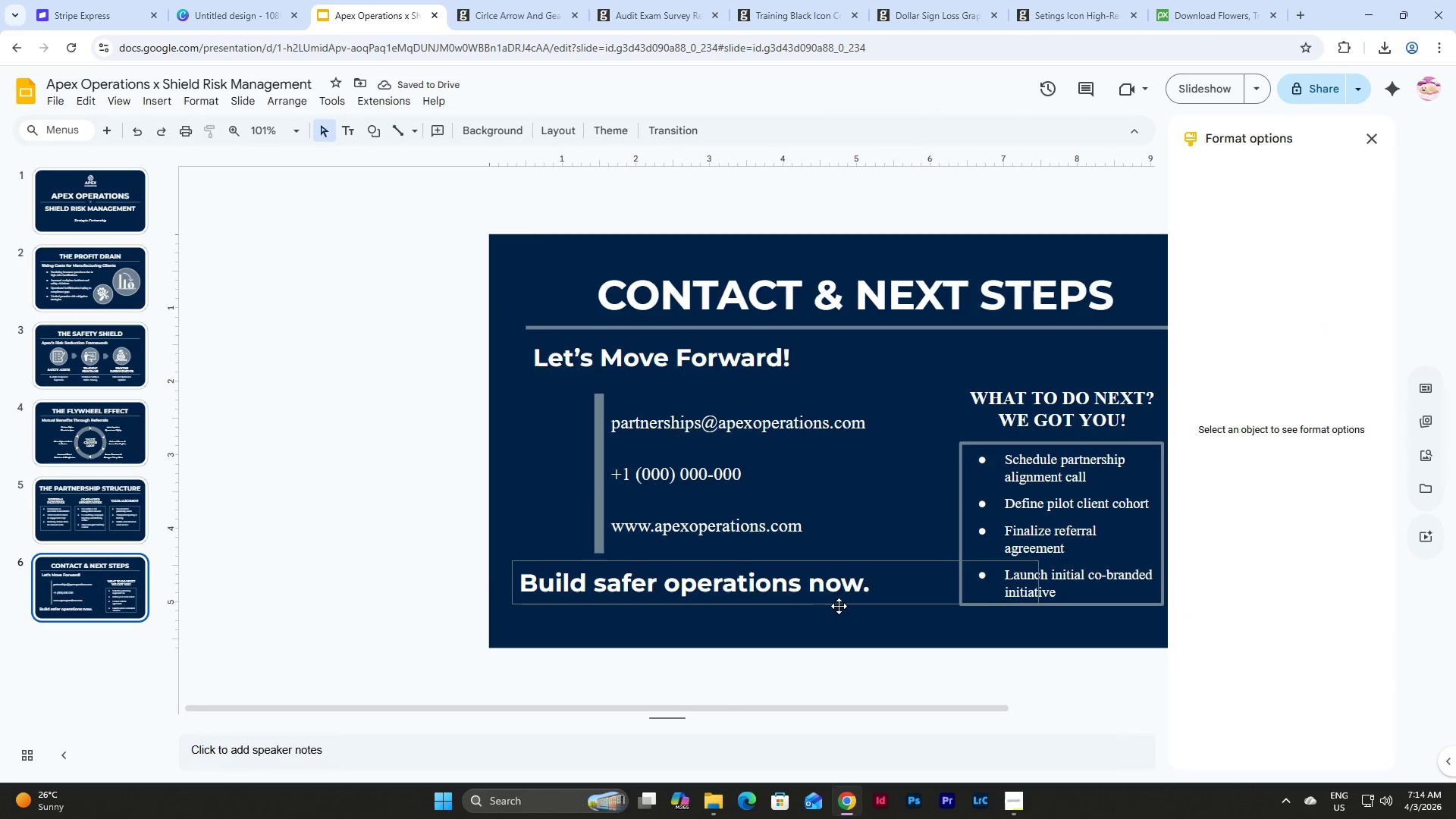 
left_click([843, 605])
 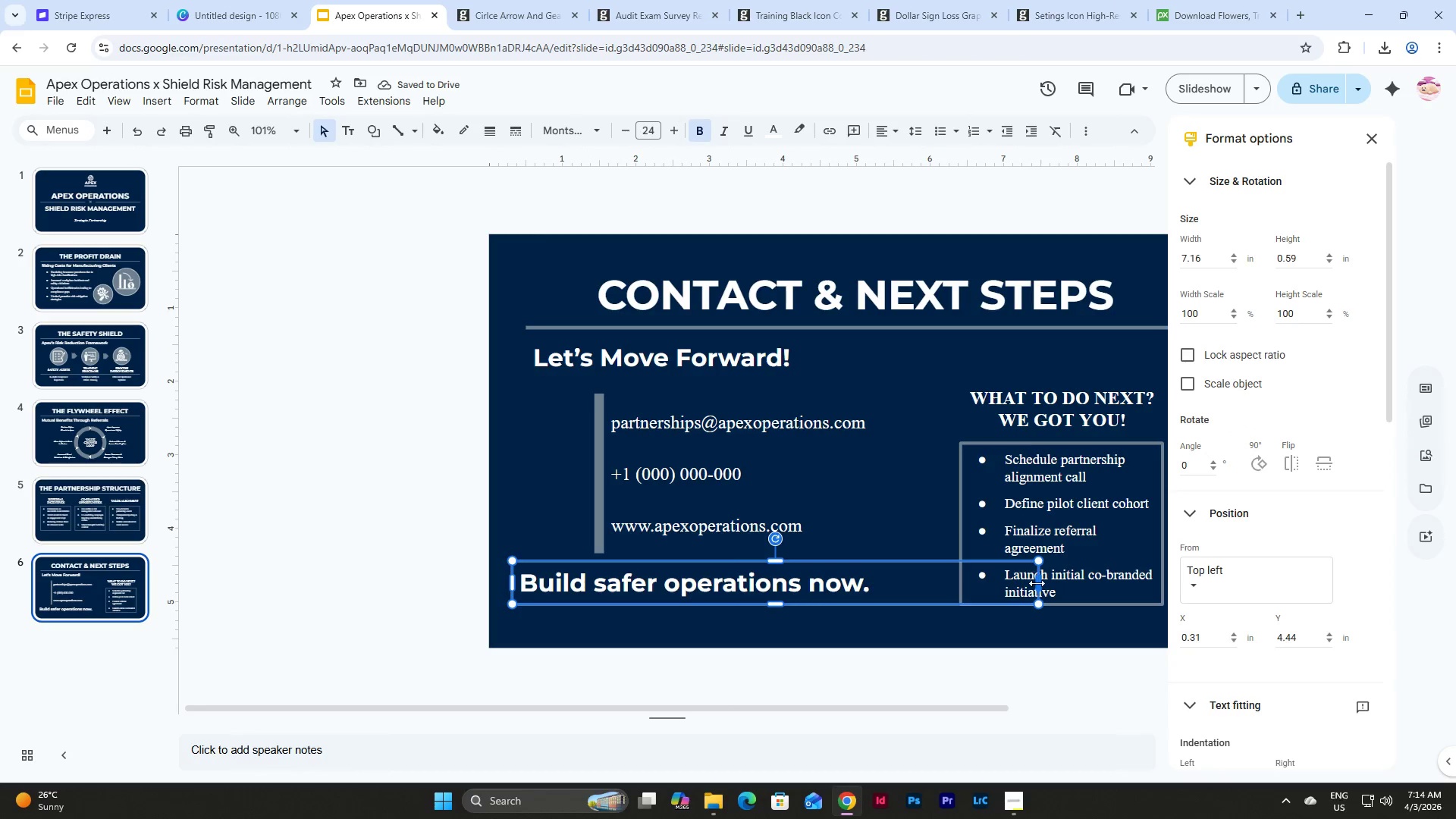 
left_click_drag(start_coordinate=[1037, 583], to_coordinate=[887, 598])
 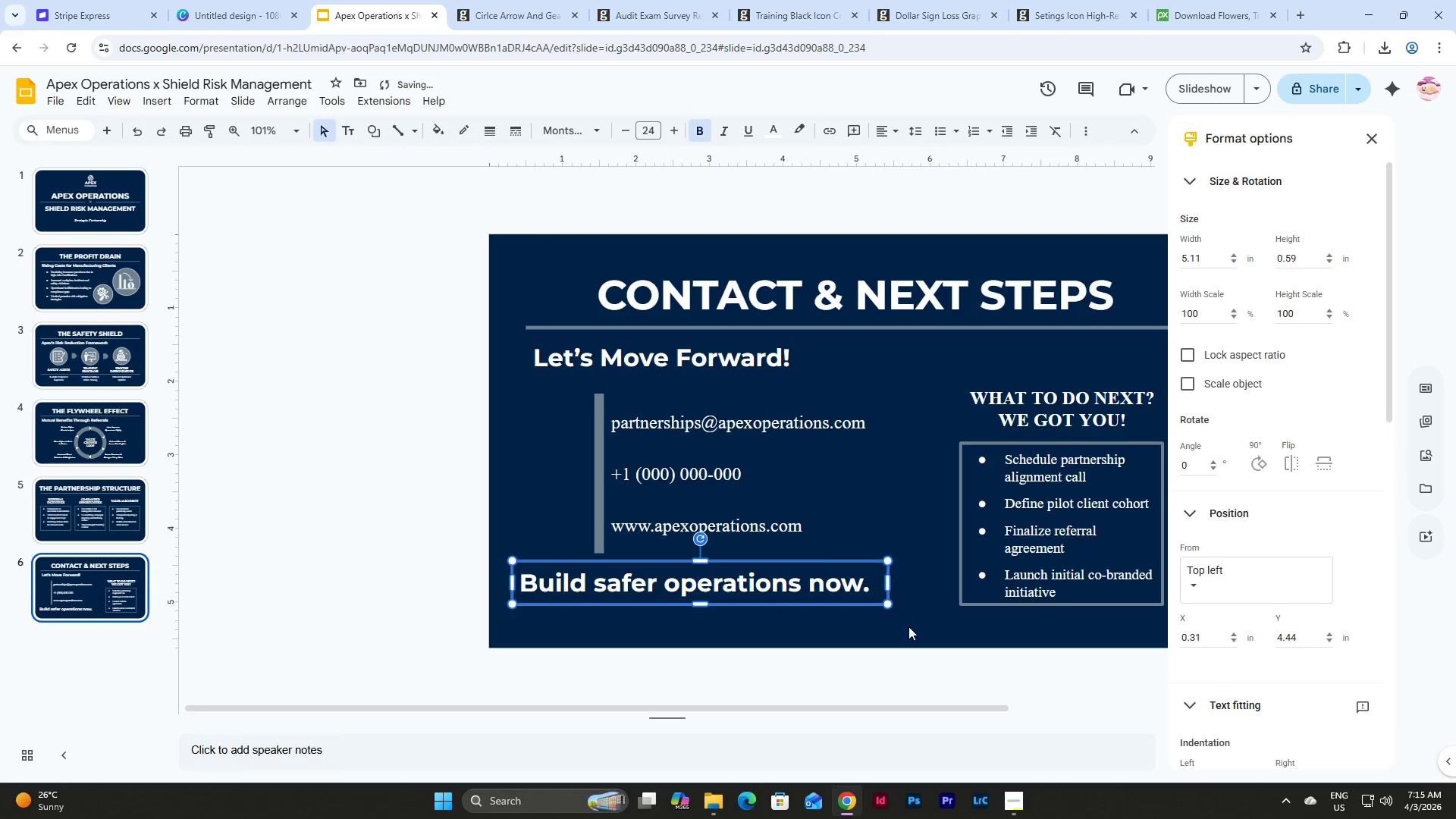 
left_click([910, 629])
 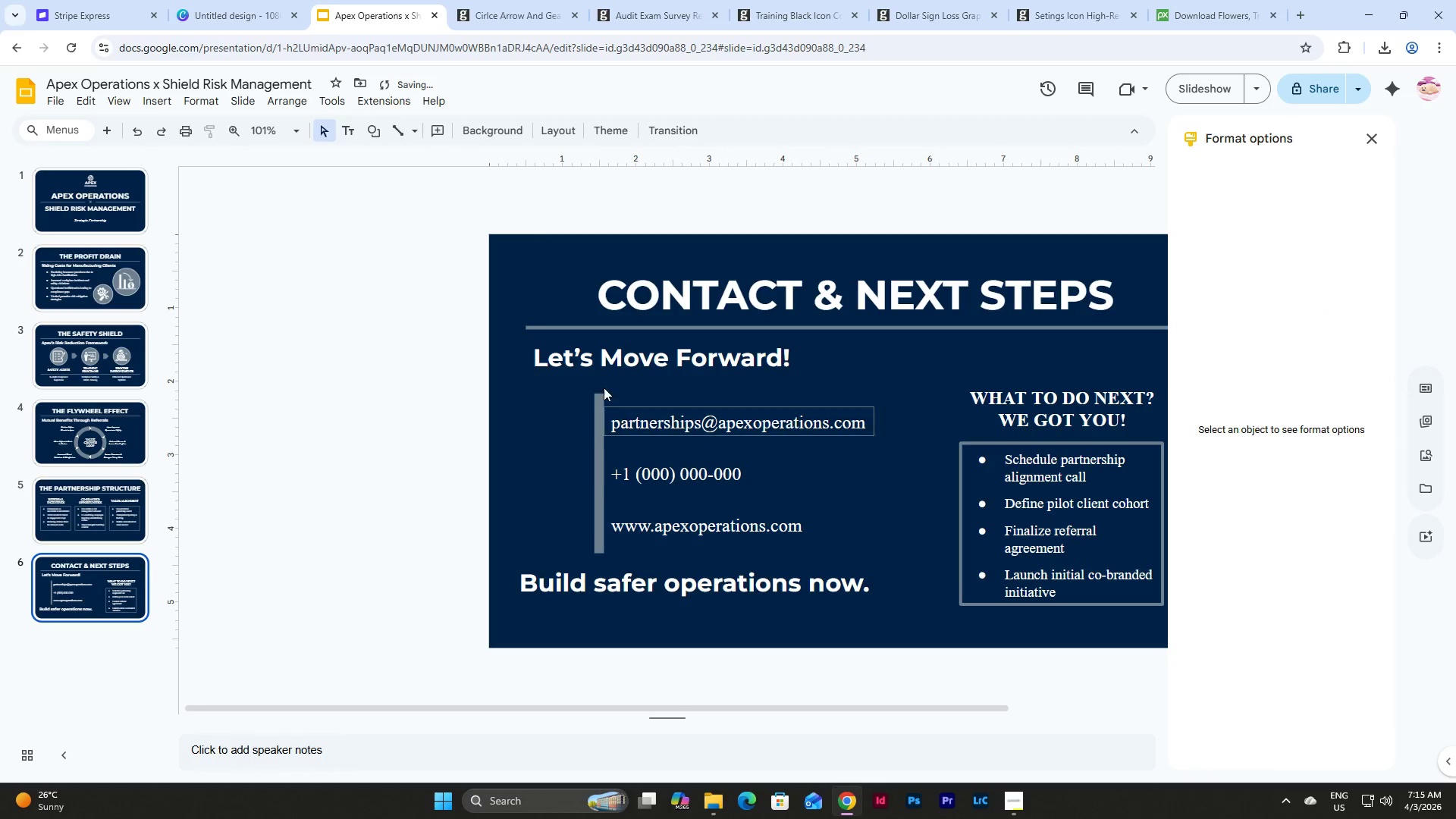 
left_click([648, 361])
 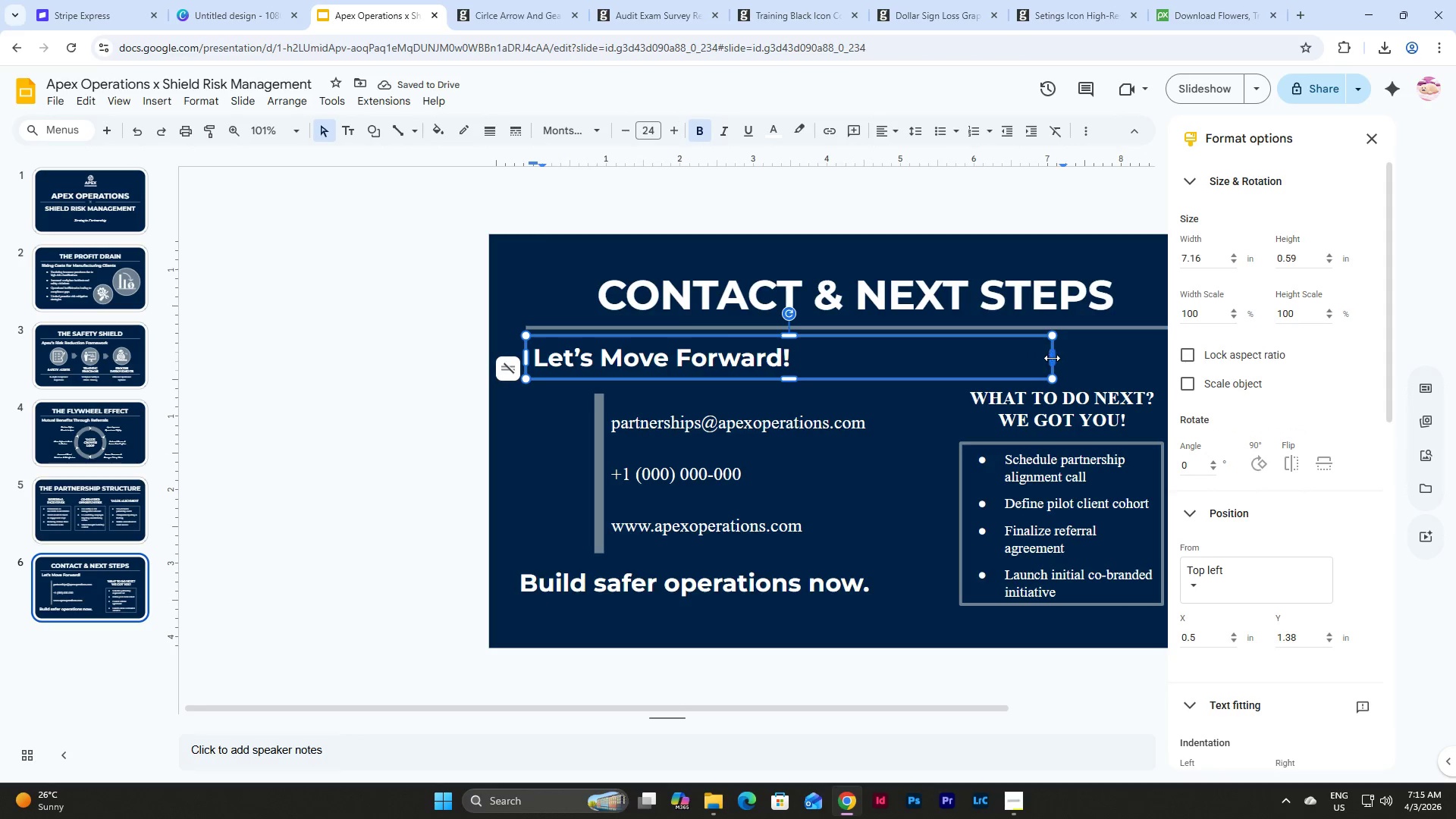 
left_click_drag(start_coordinate=[1056, 359], to_coordinate=[838, 362])
 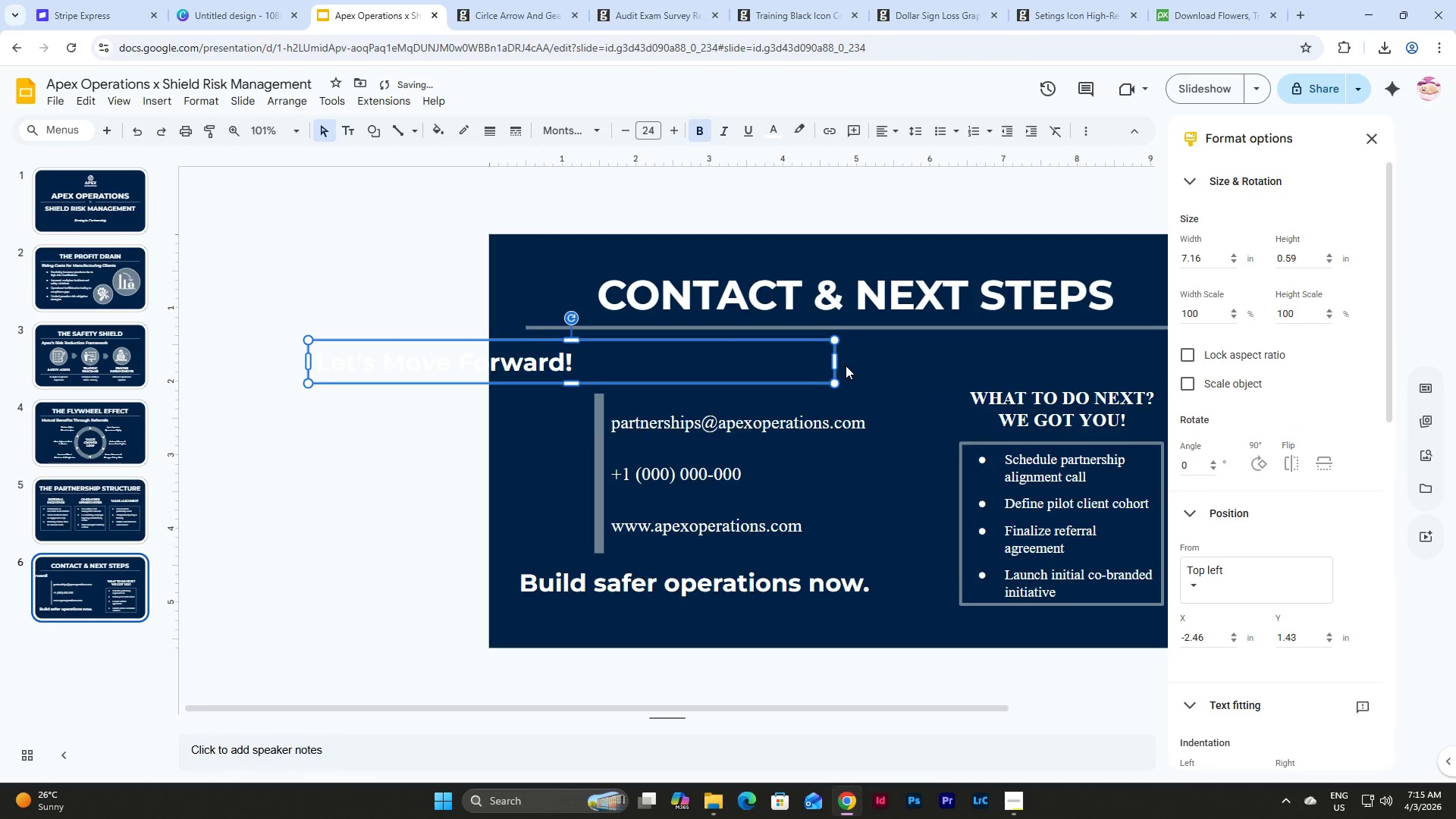 
key(Control+Z)
 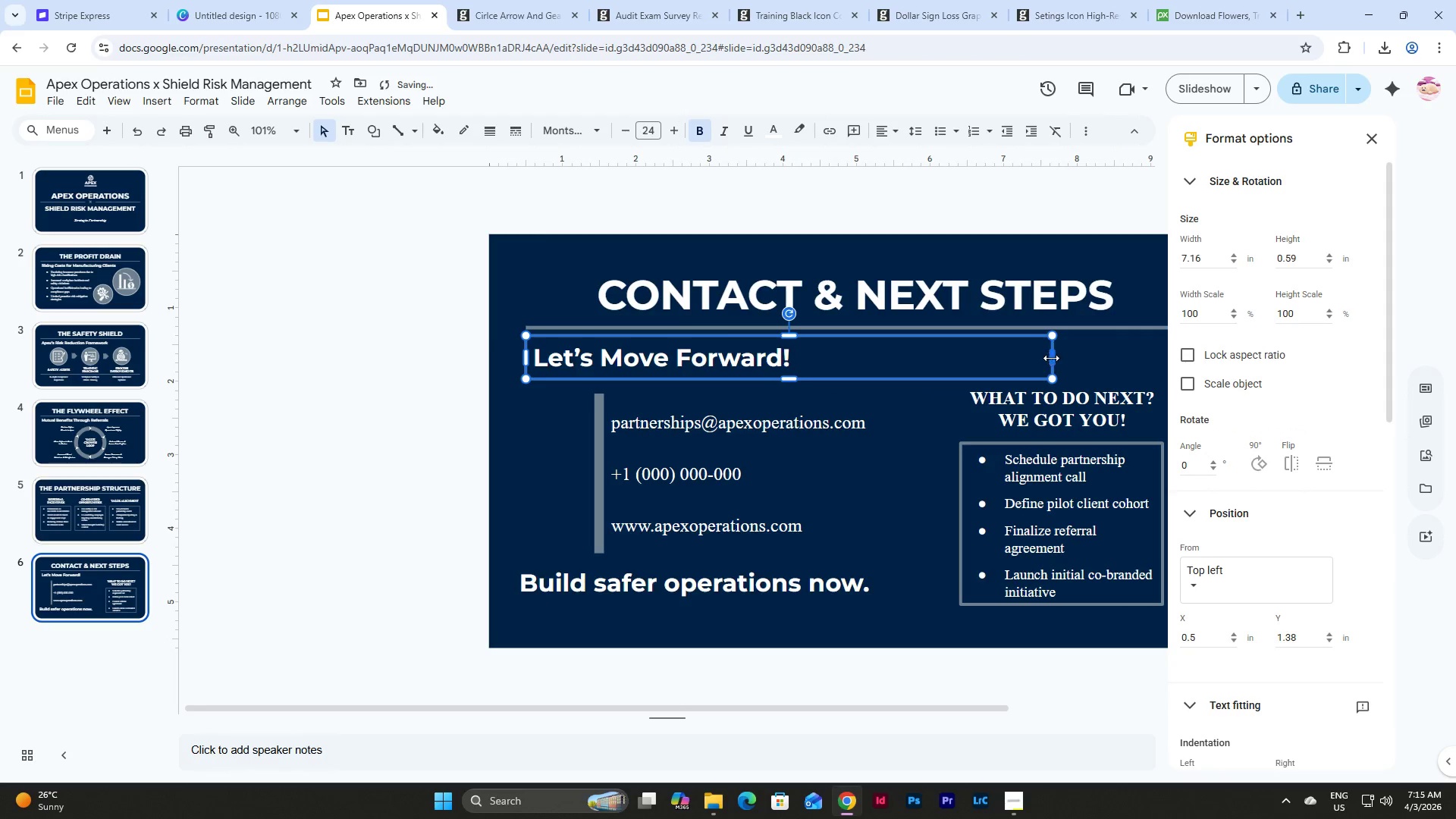 
left_click([1056, 358])
 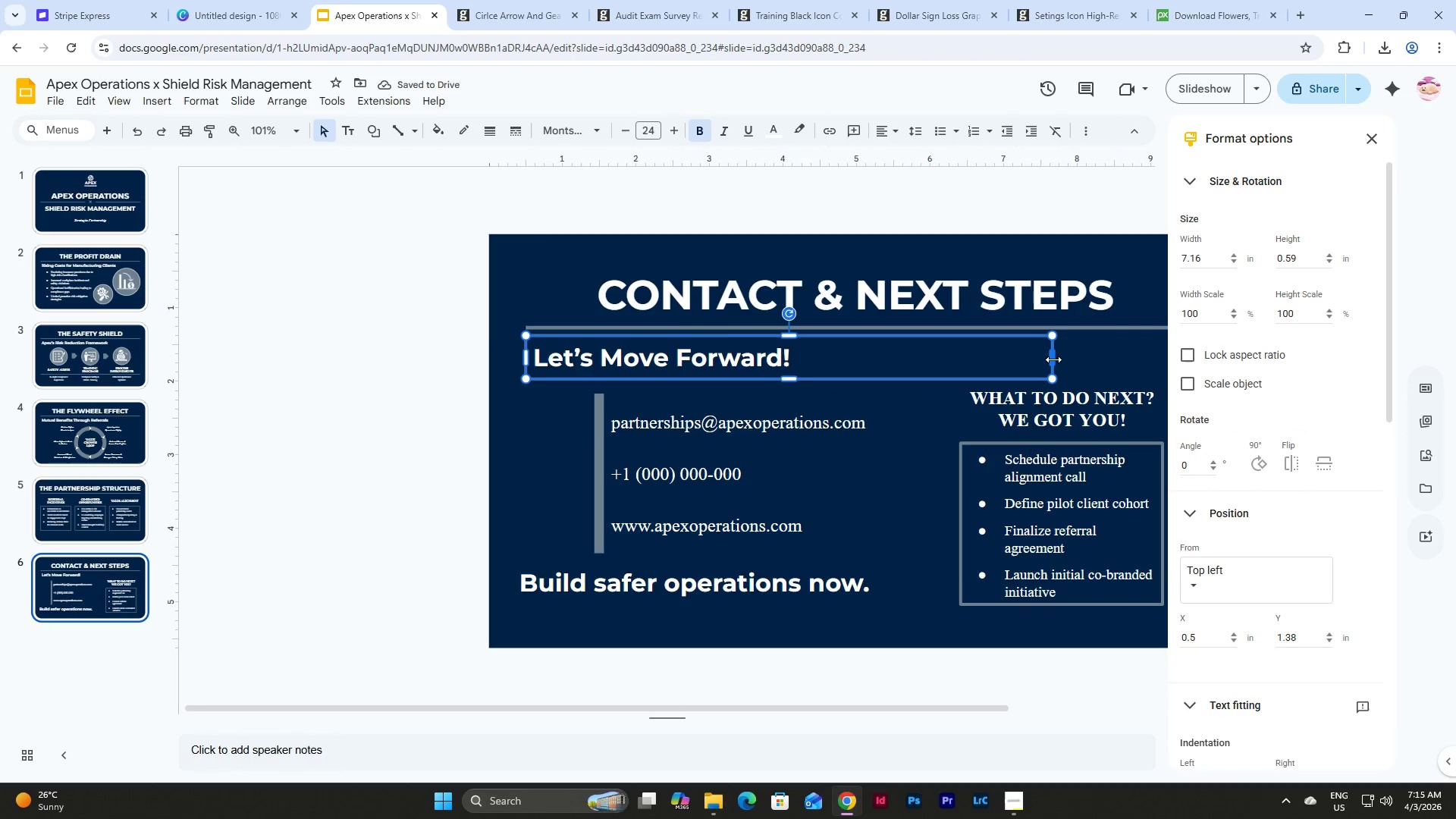 
left_click_drag(start_coordinate=[1053, 359], to_coordinate=[889, 365])
 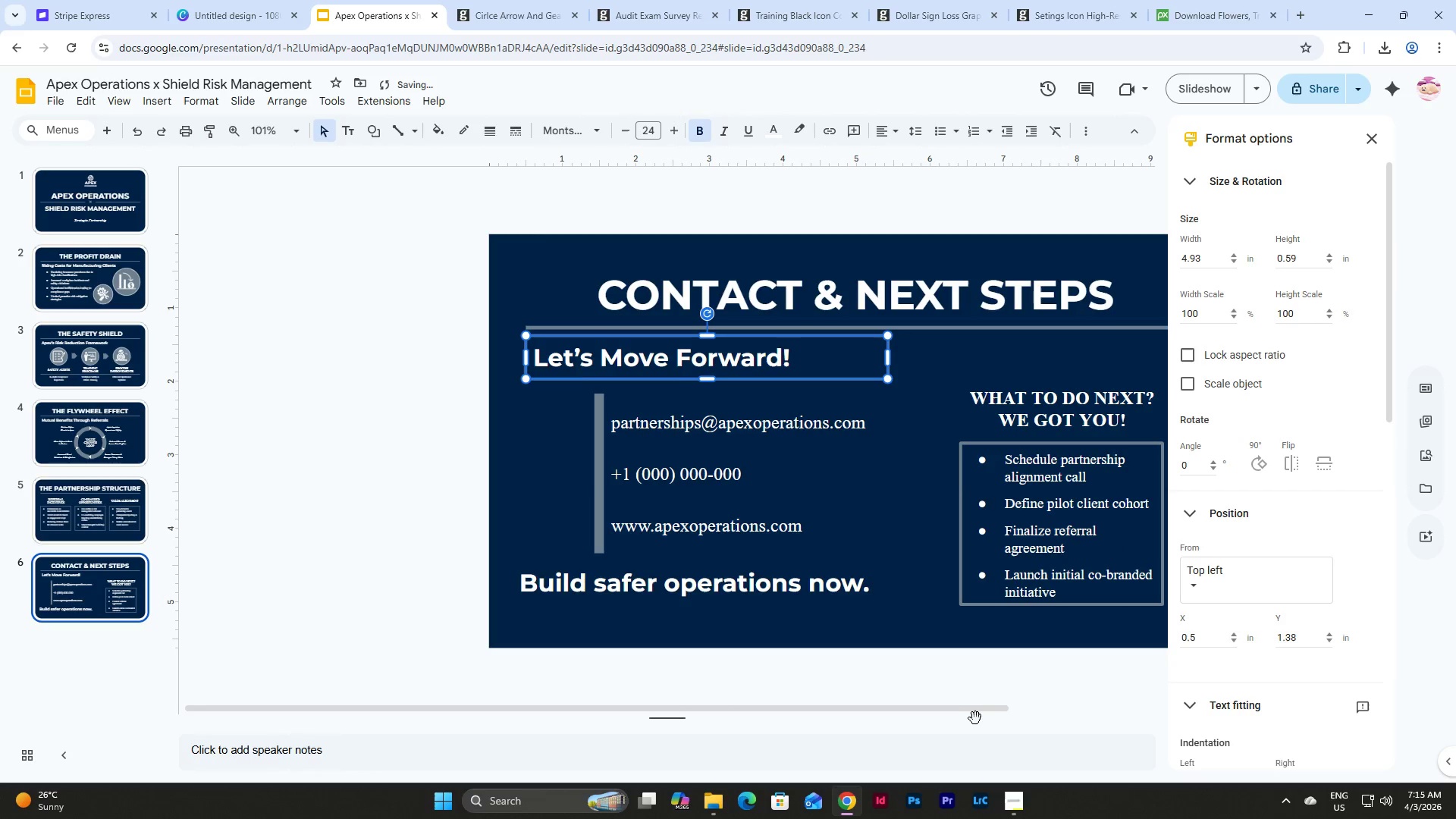 
left_click([968, 715])
 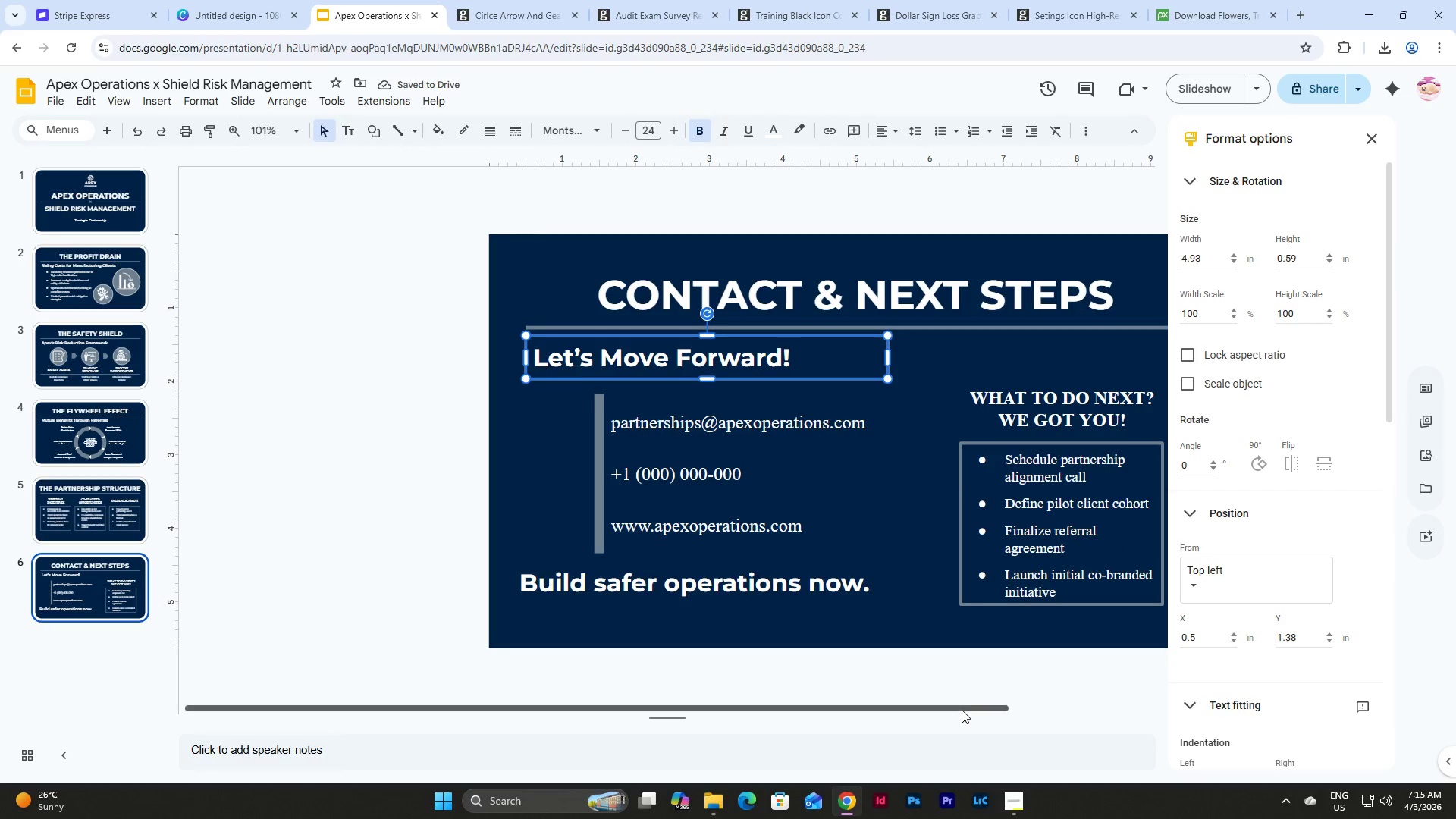 
left_click_drag(start_coordinate=[962, 710], to_coordinate=[1067, 687])
 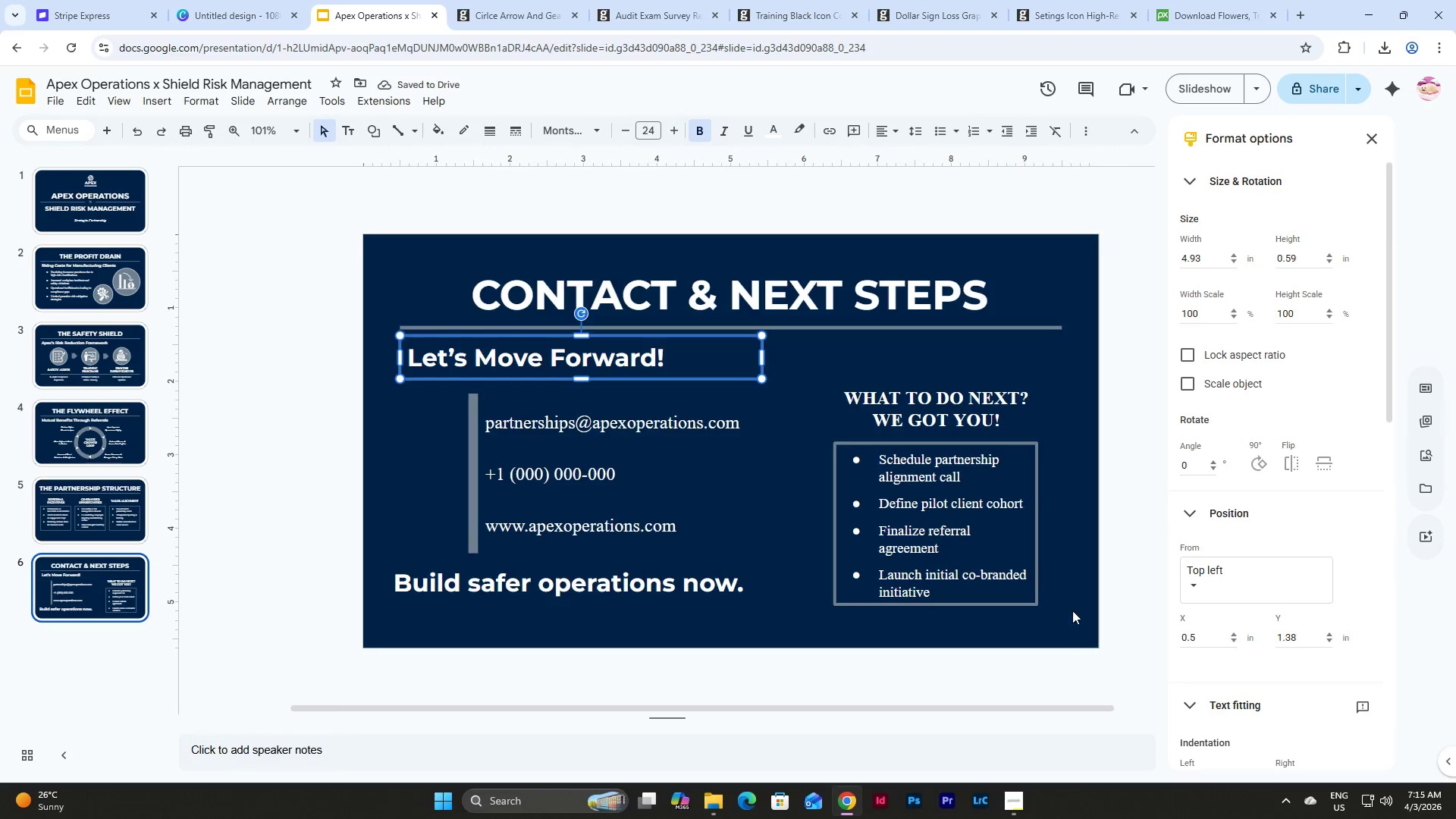 
left_click_drag(start_coordinate=[1072, 601], to_coordinate=[830, 382])
 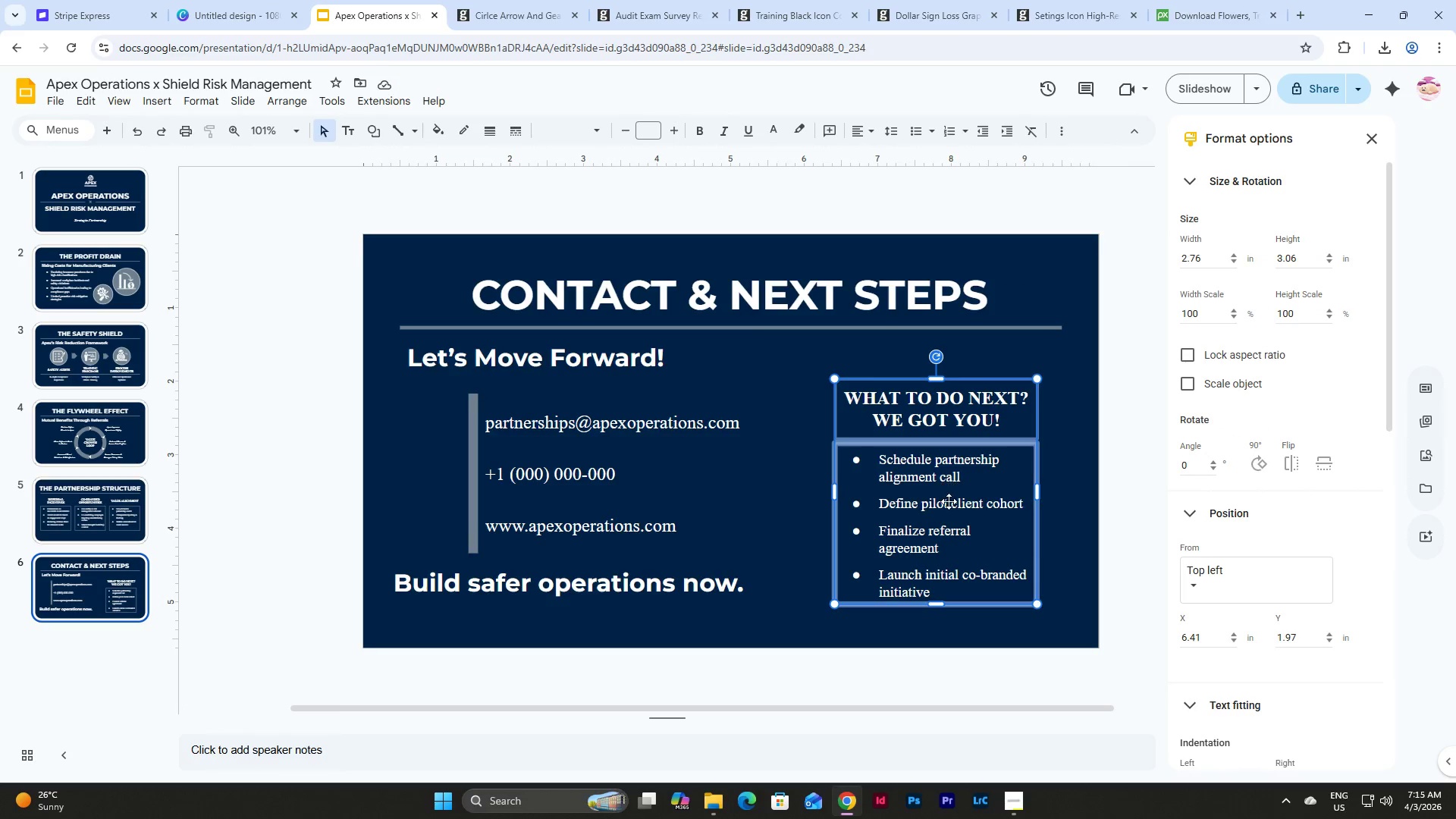 
left_click_drag(start_coordinate=[949, 501], to_coordinate=[948, 482])
 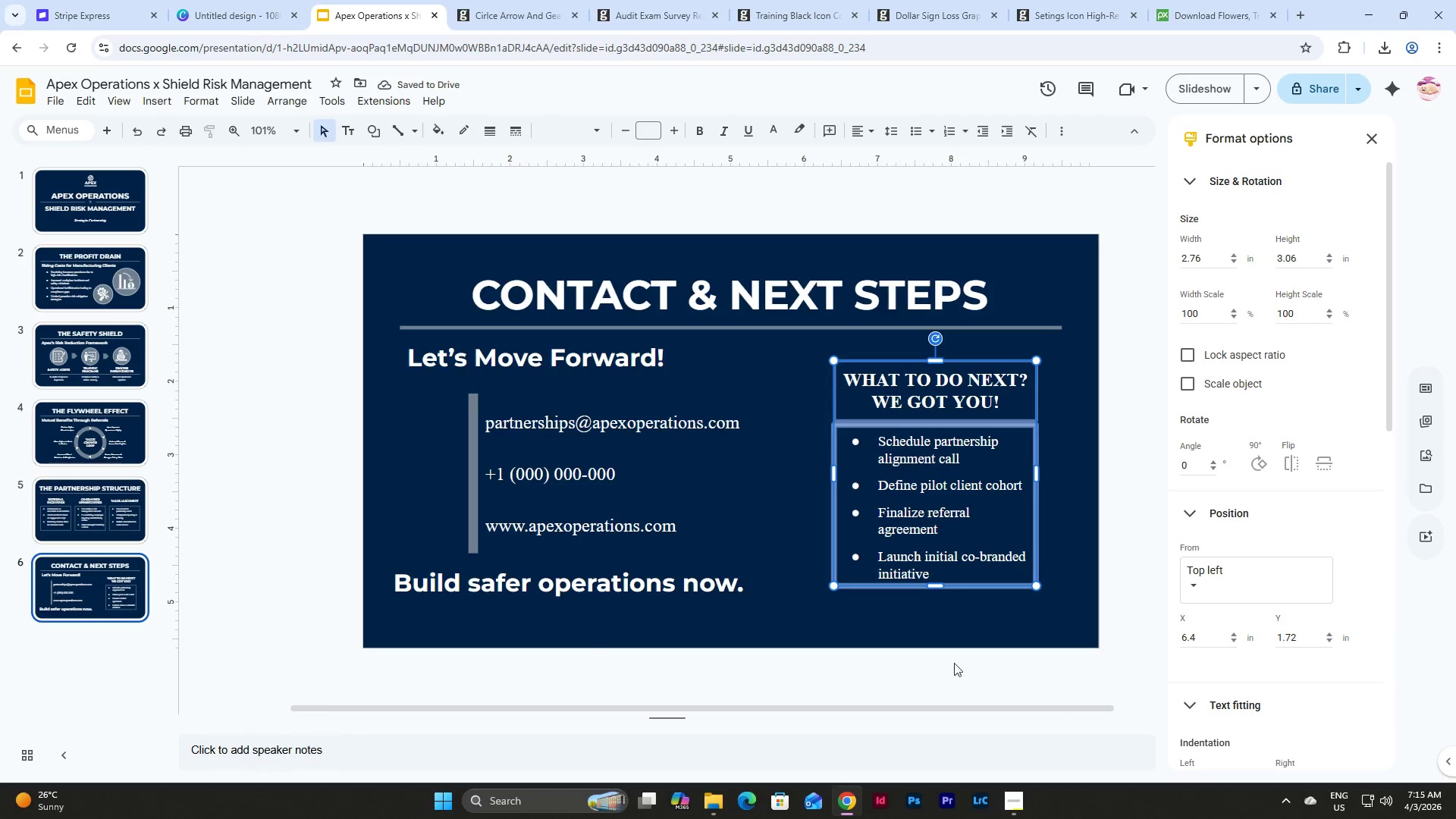 
left_click([450, 568])
 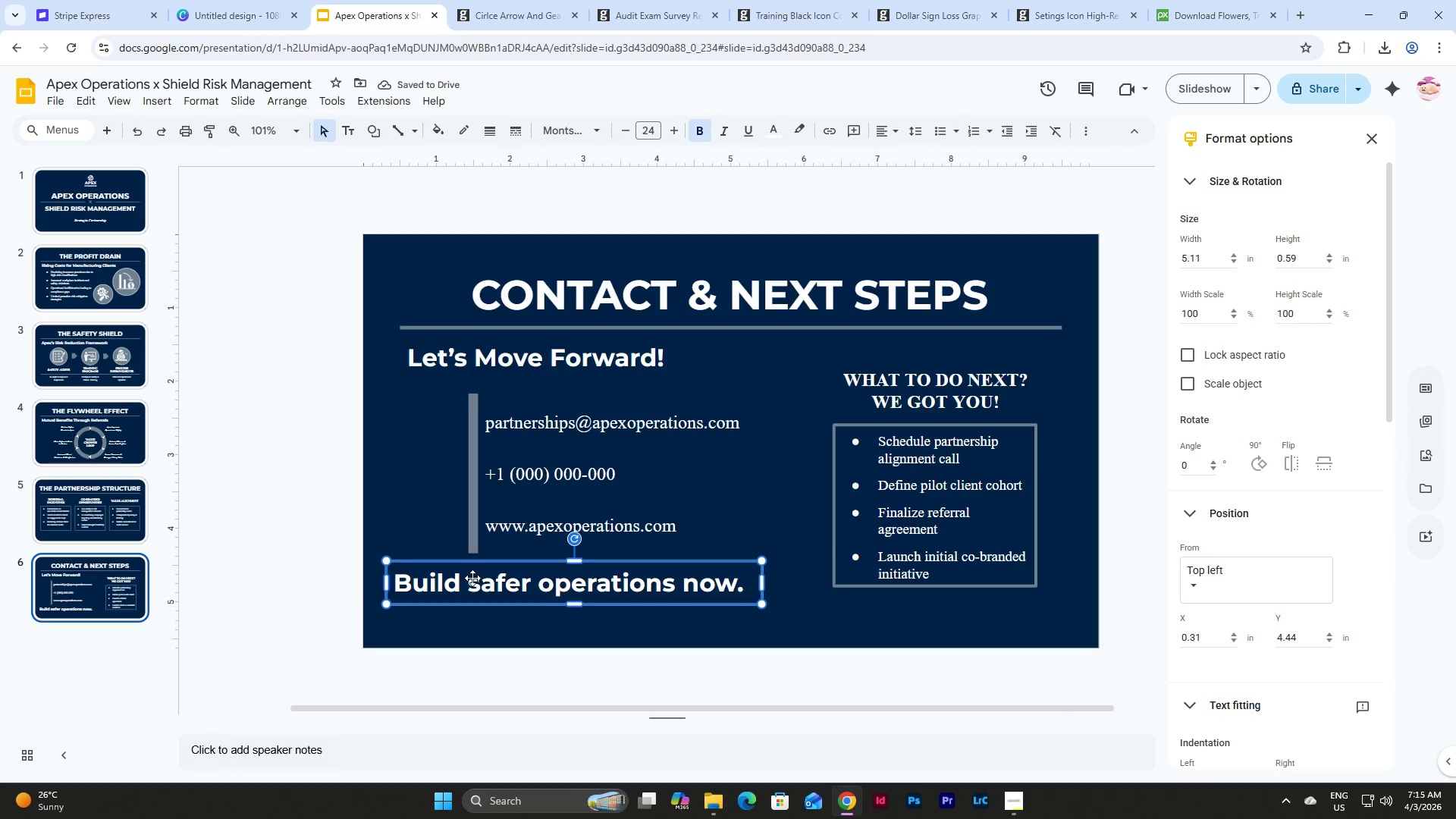 
left_click_drag(start_coordinate=[472, 578], to_coordinate=[486, 578])
 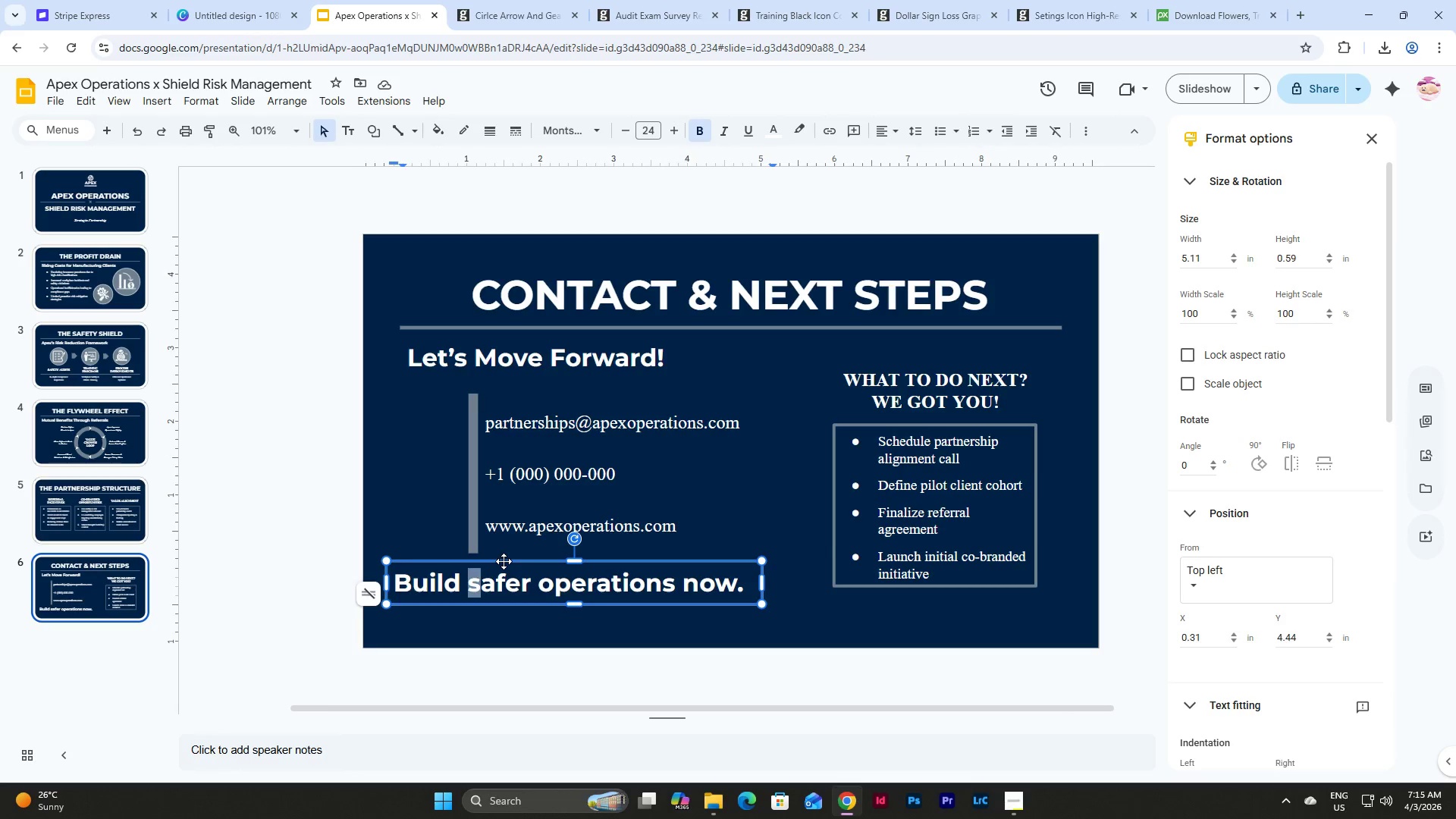 
left_click_drag(start_coordinate=[504, 561], to_coordinate=[513, 561])
 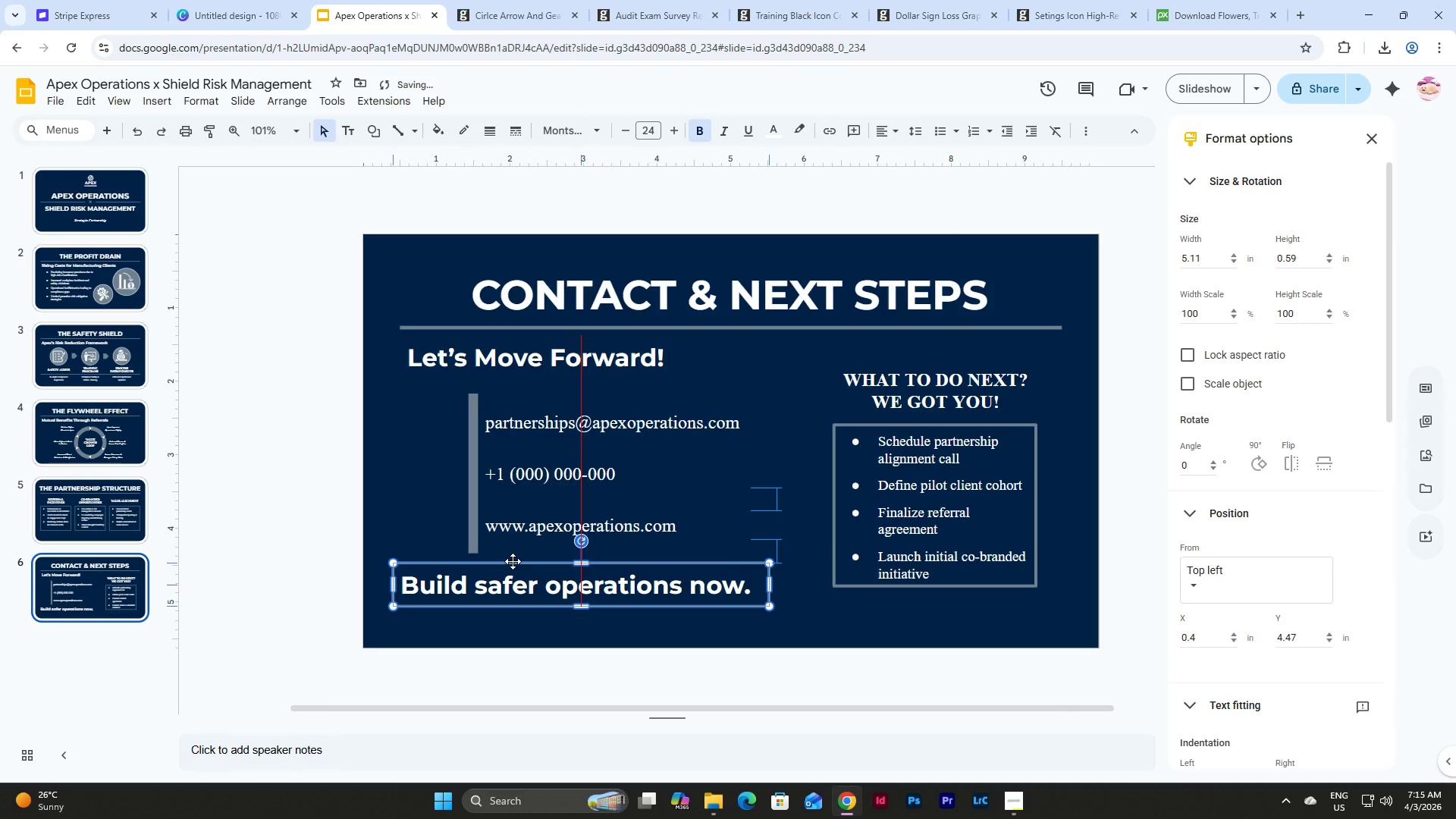 
left_click([513, 561])
 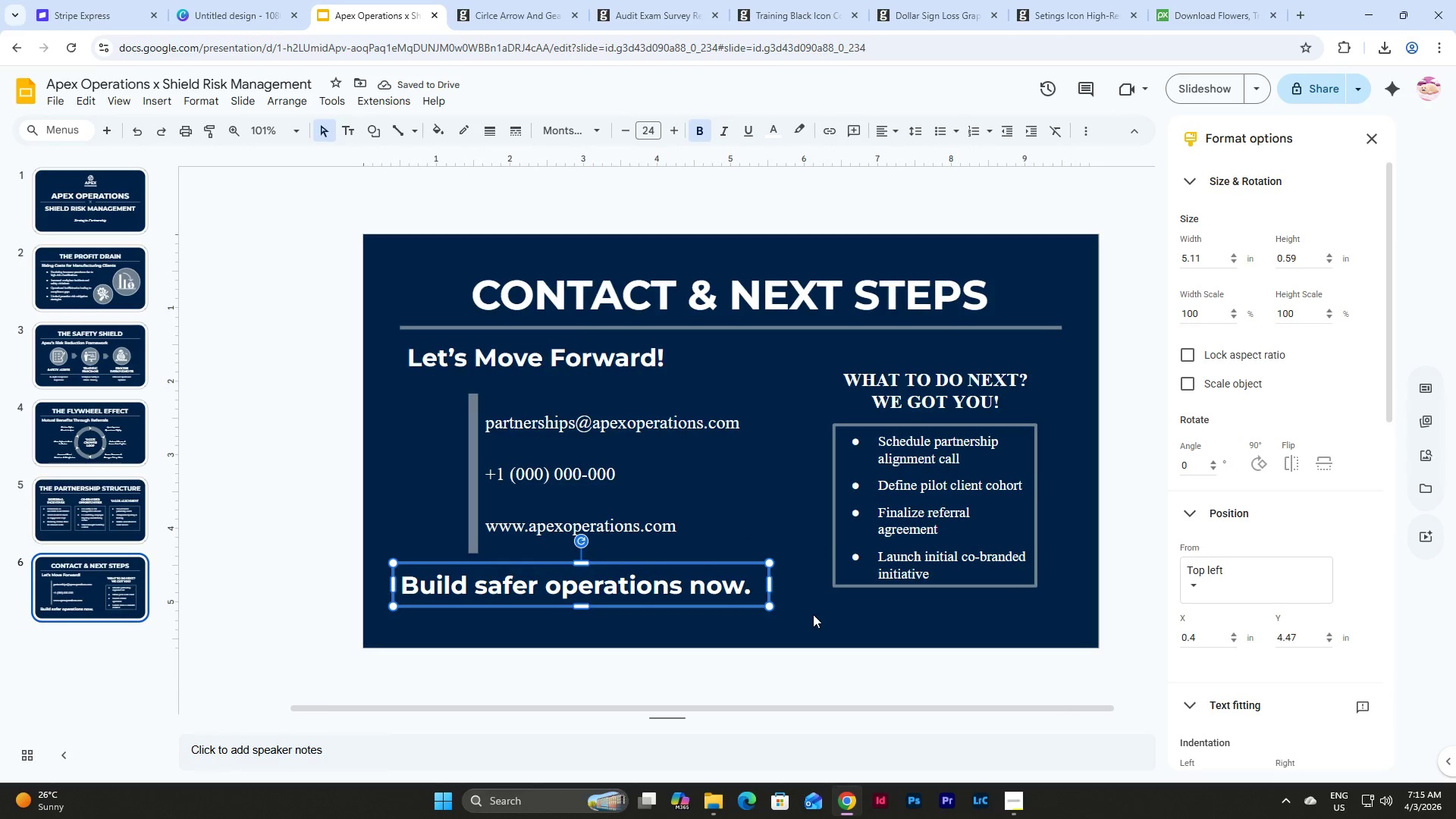 
left_click([814, 614])
 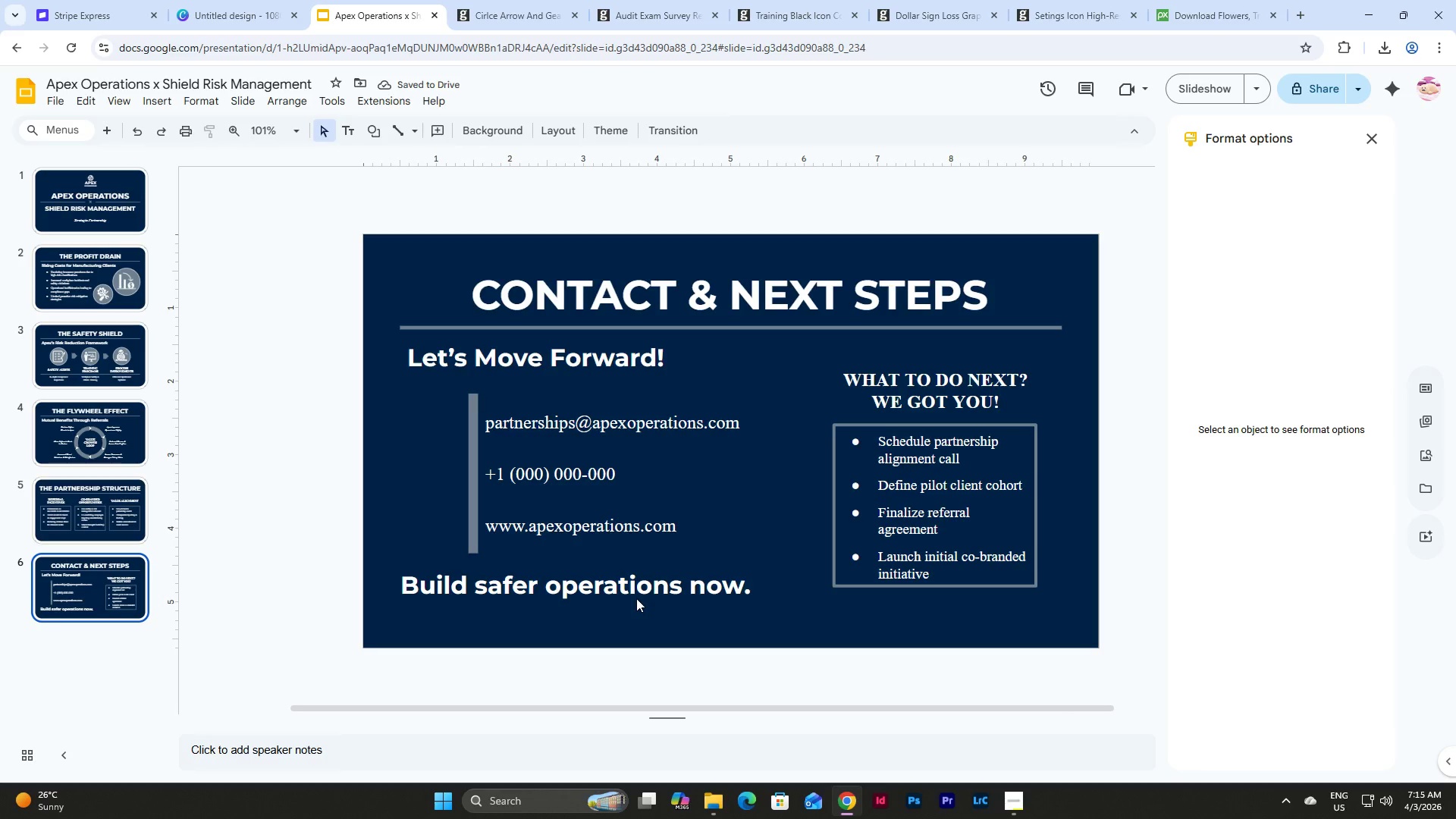 
left_click([636, 598])
 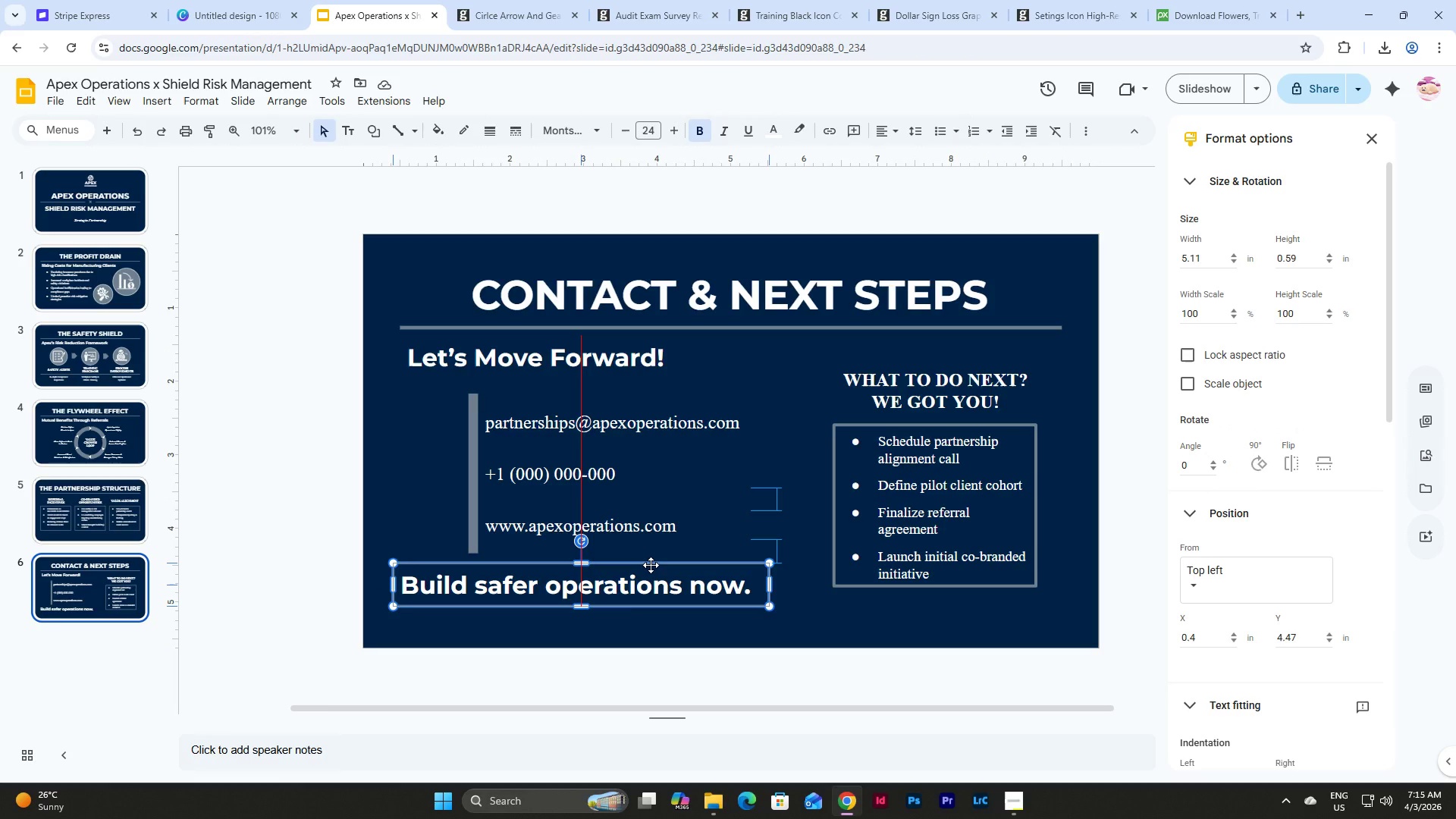 
left_click([834, 611])
 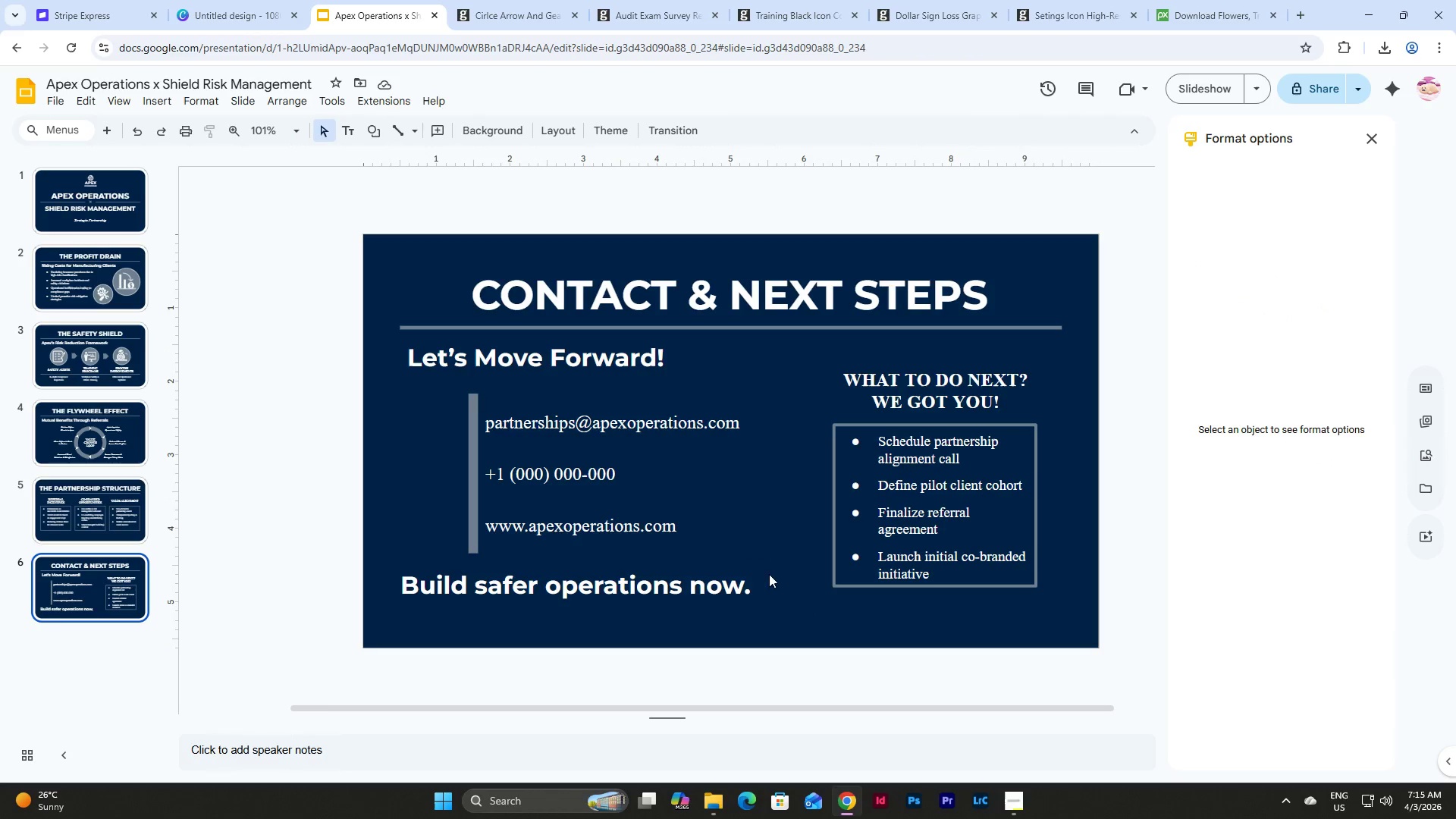 
left_click_drag(start_coordinate=[758, 540], to_coordinate=[449, 407])
 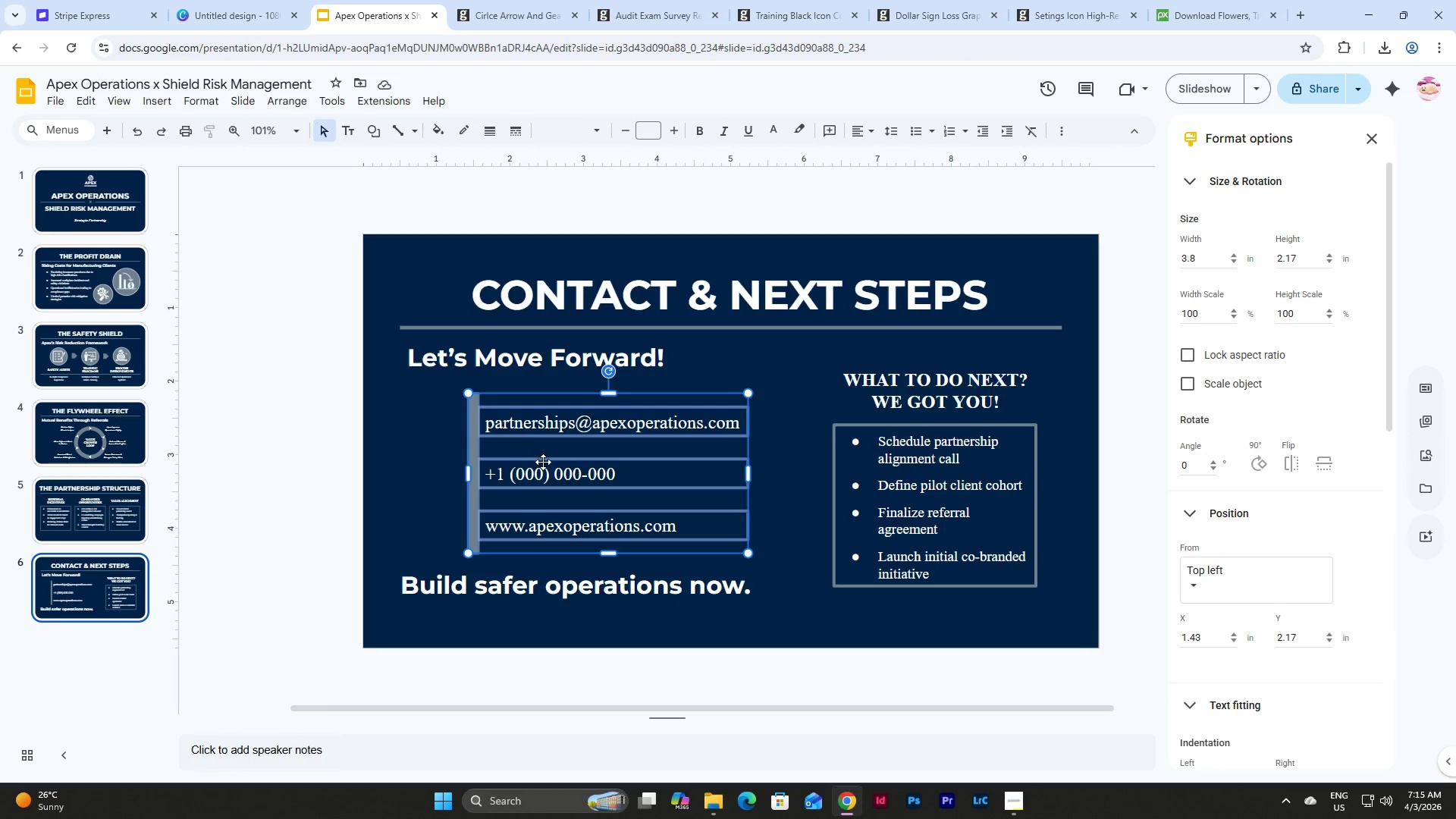 
left_click_drag(start_coordinate=[543, 462], to_coordinate=[543, 457])
 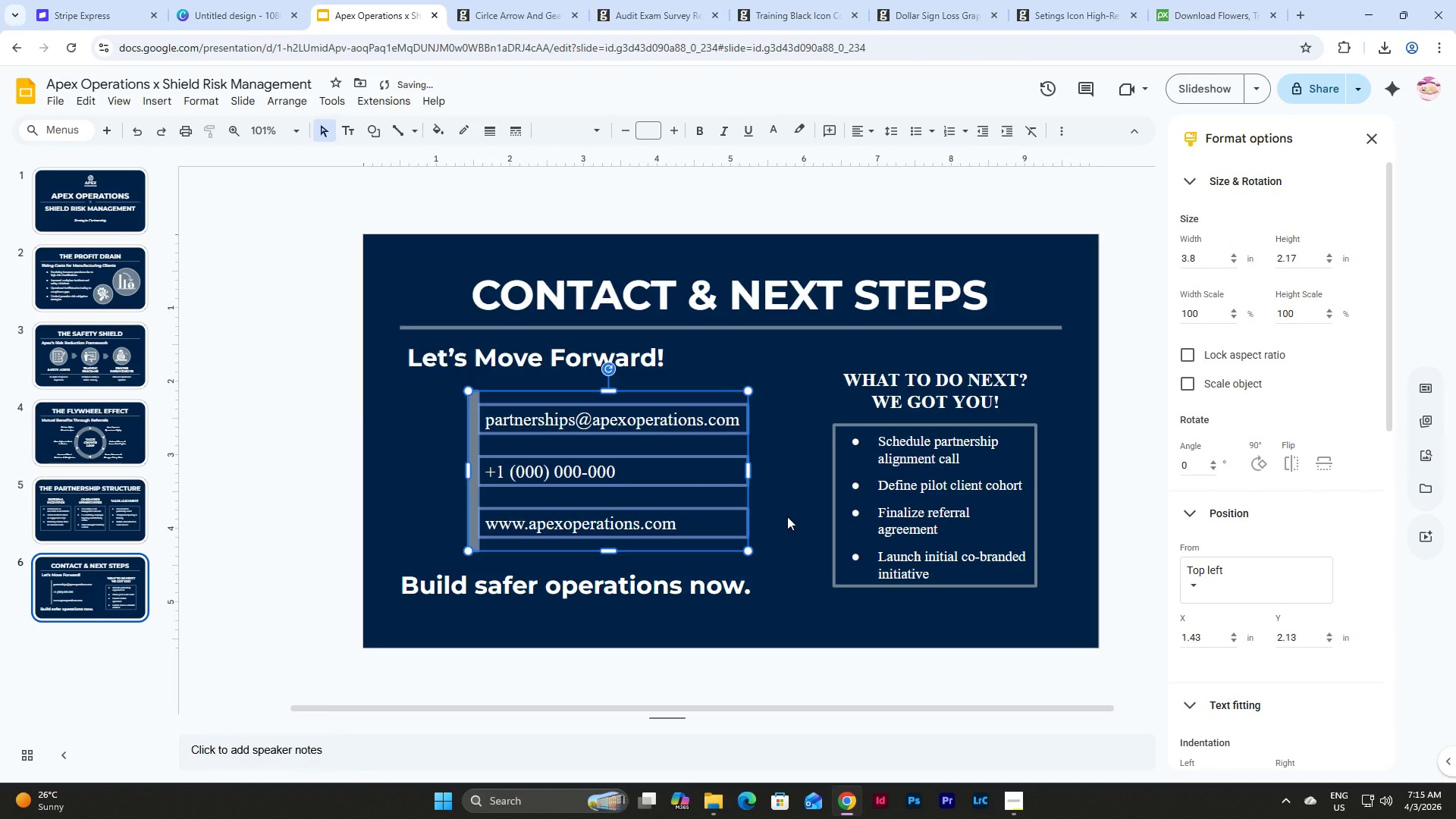 
left_click([787, 516])
 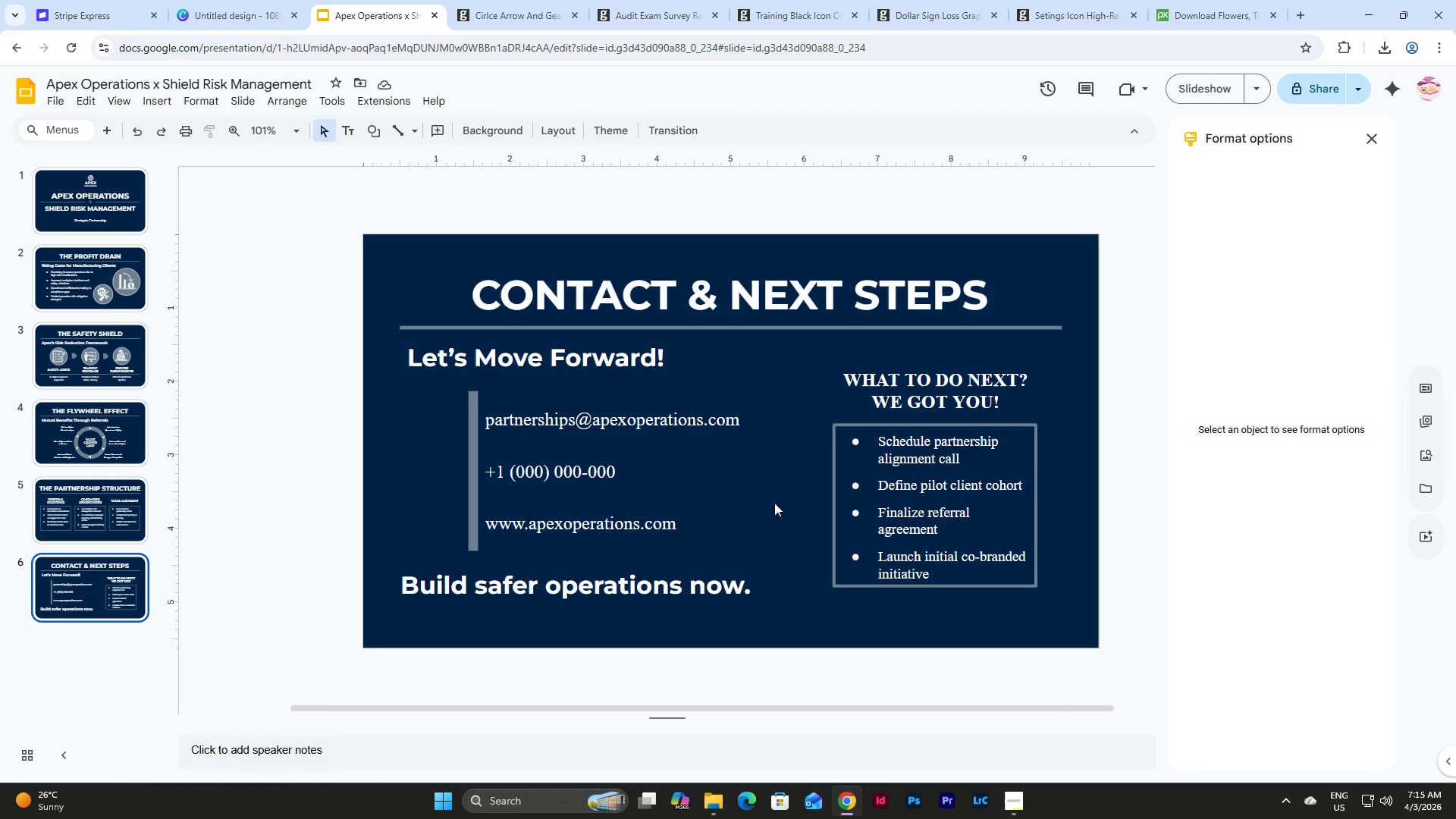 
wait(7.44)
 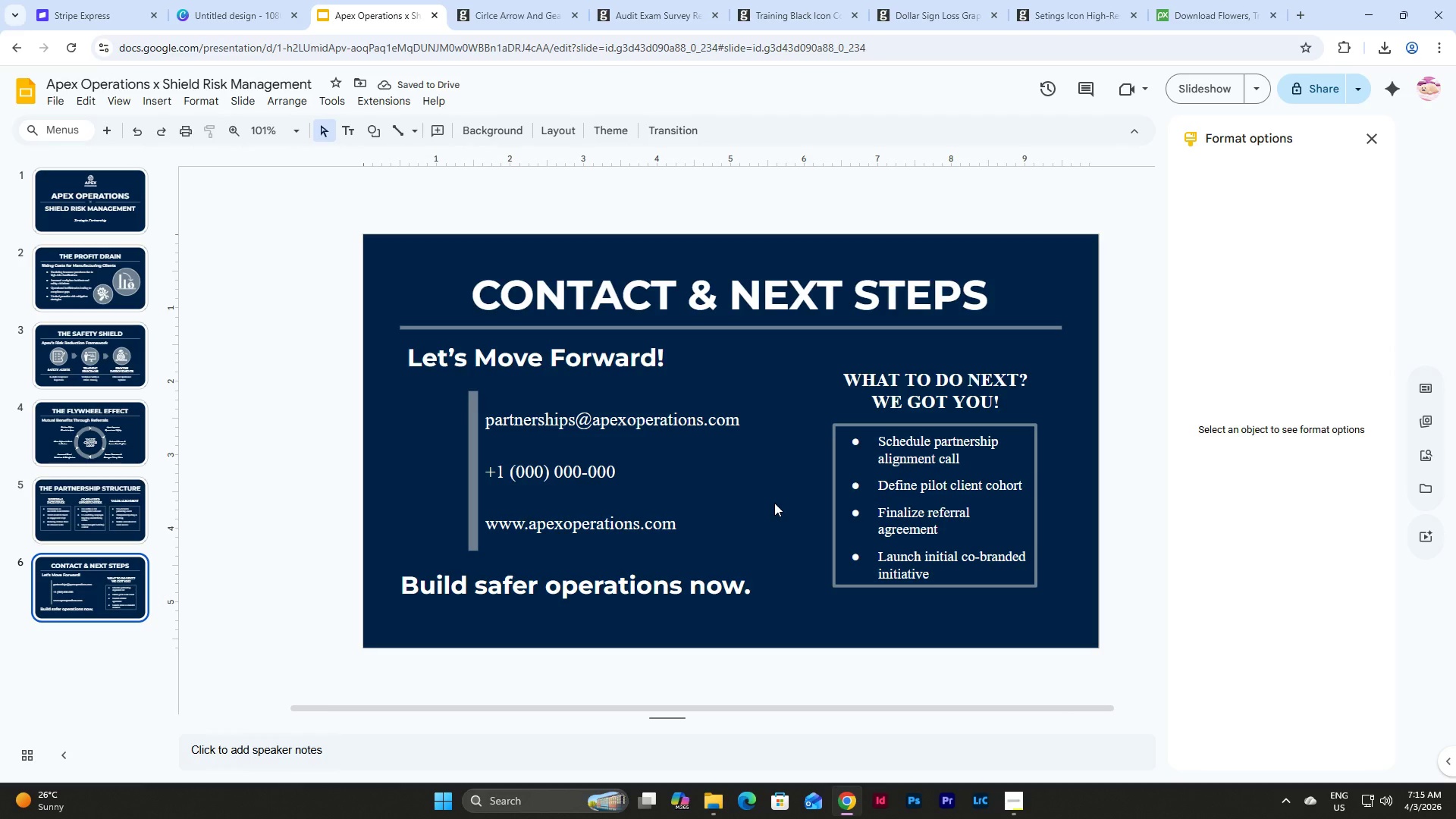 
left_click([1425, 459])
 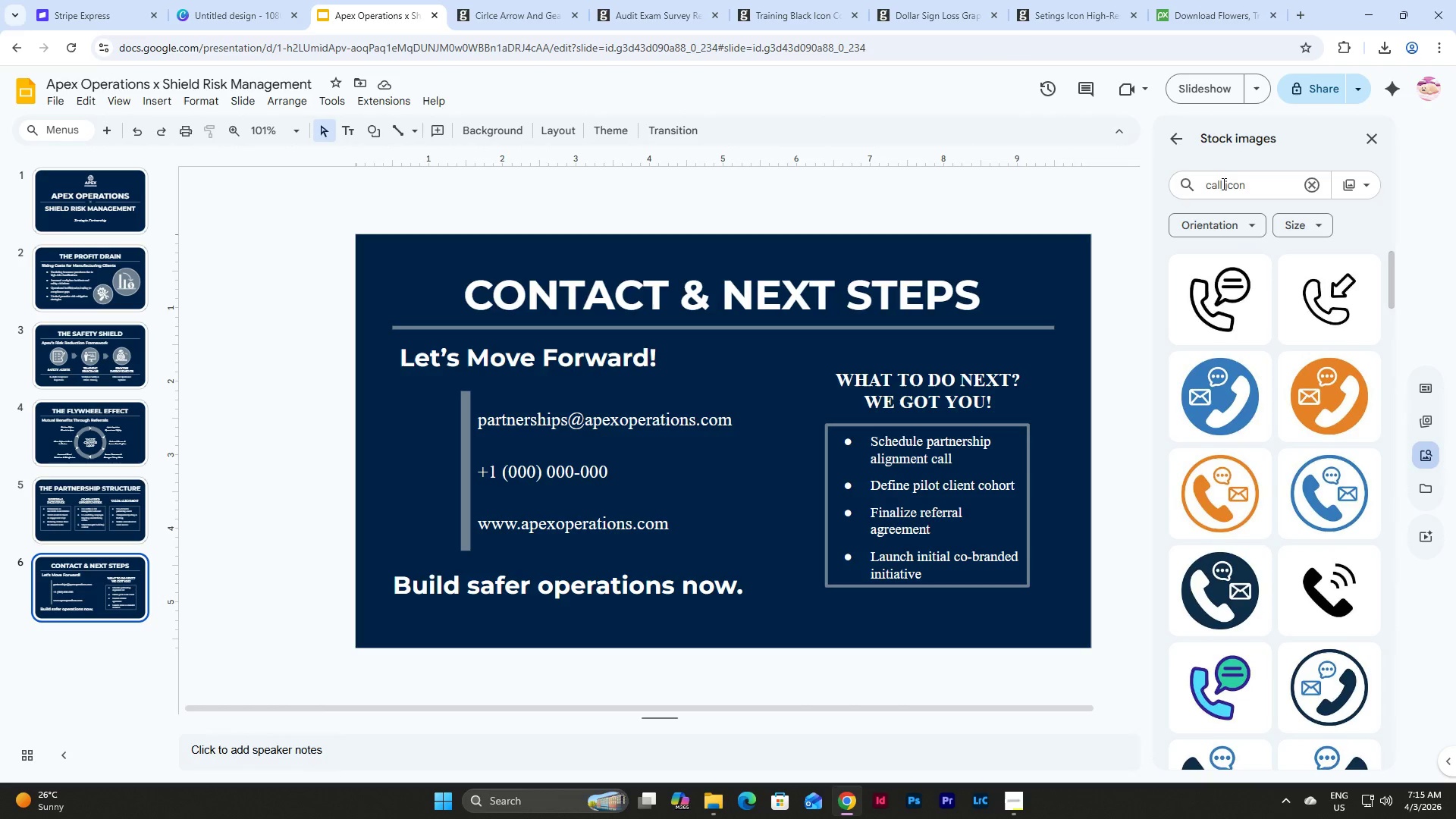 
left_click_drag(start_coordinate=[1222, 184], to_coordinate=[1181, 185])
 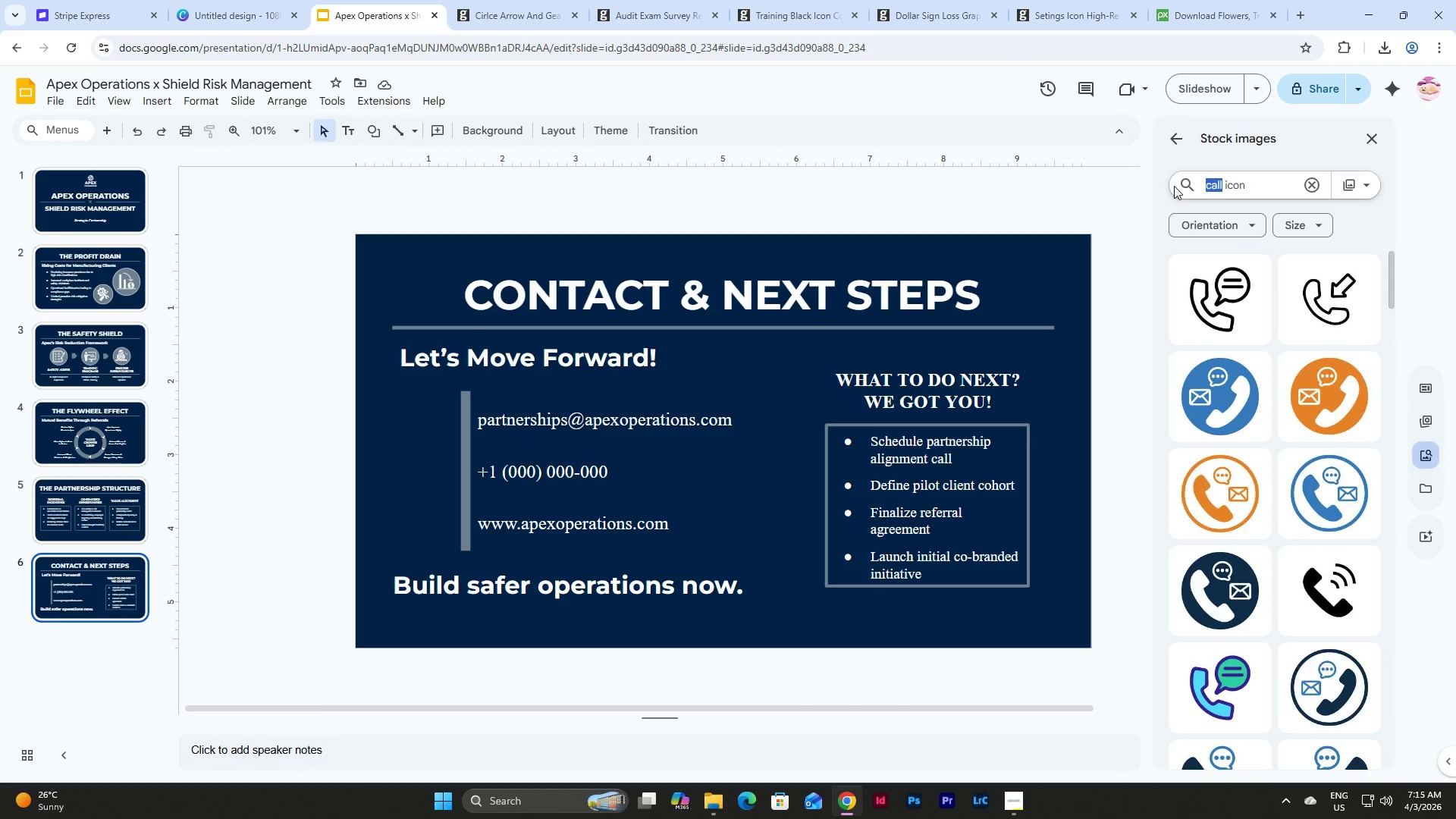 
type(email)
 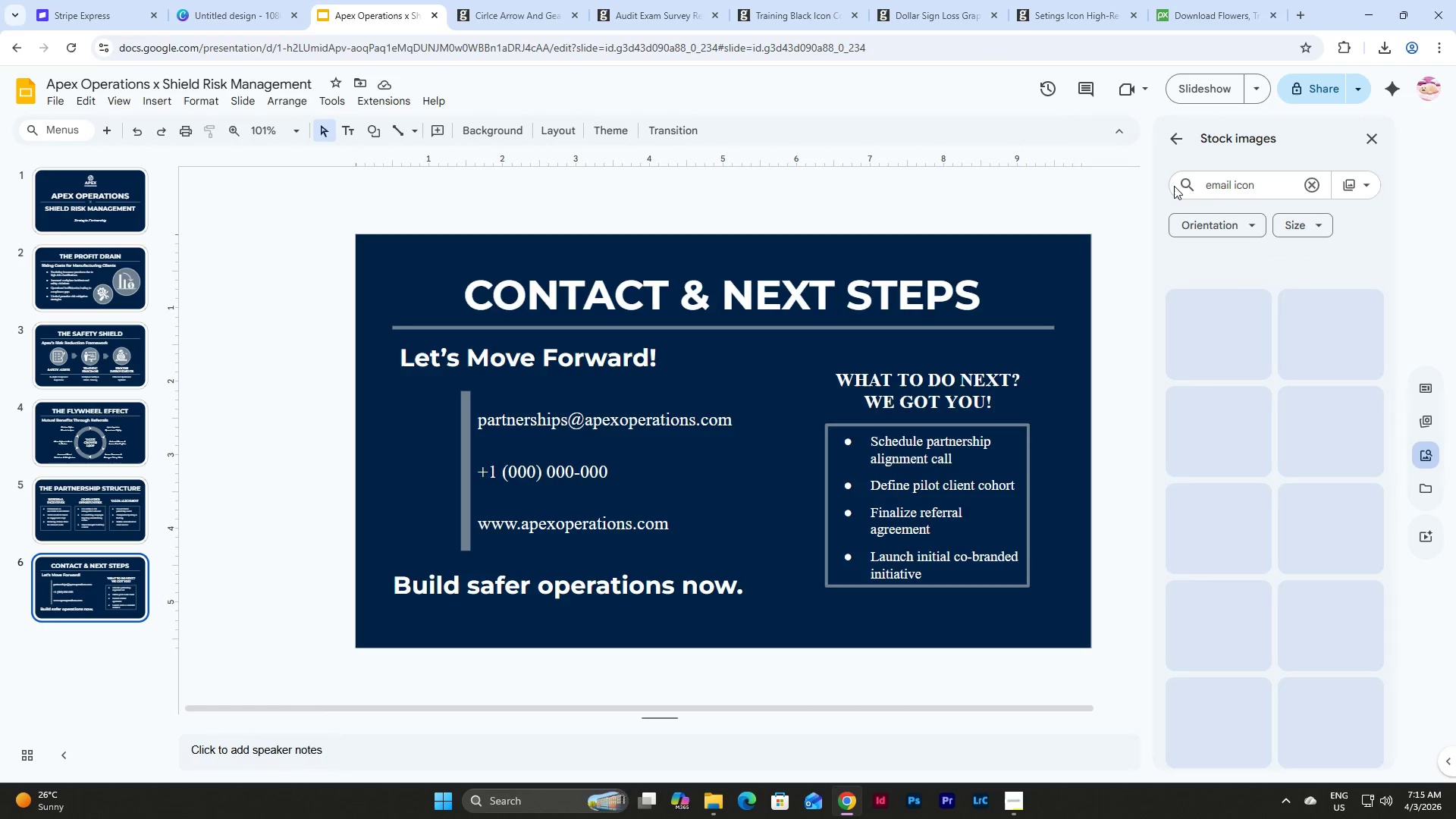 
key(Enter)
 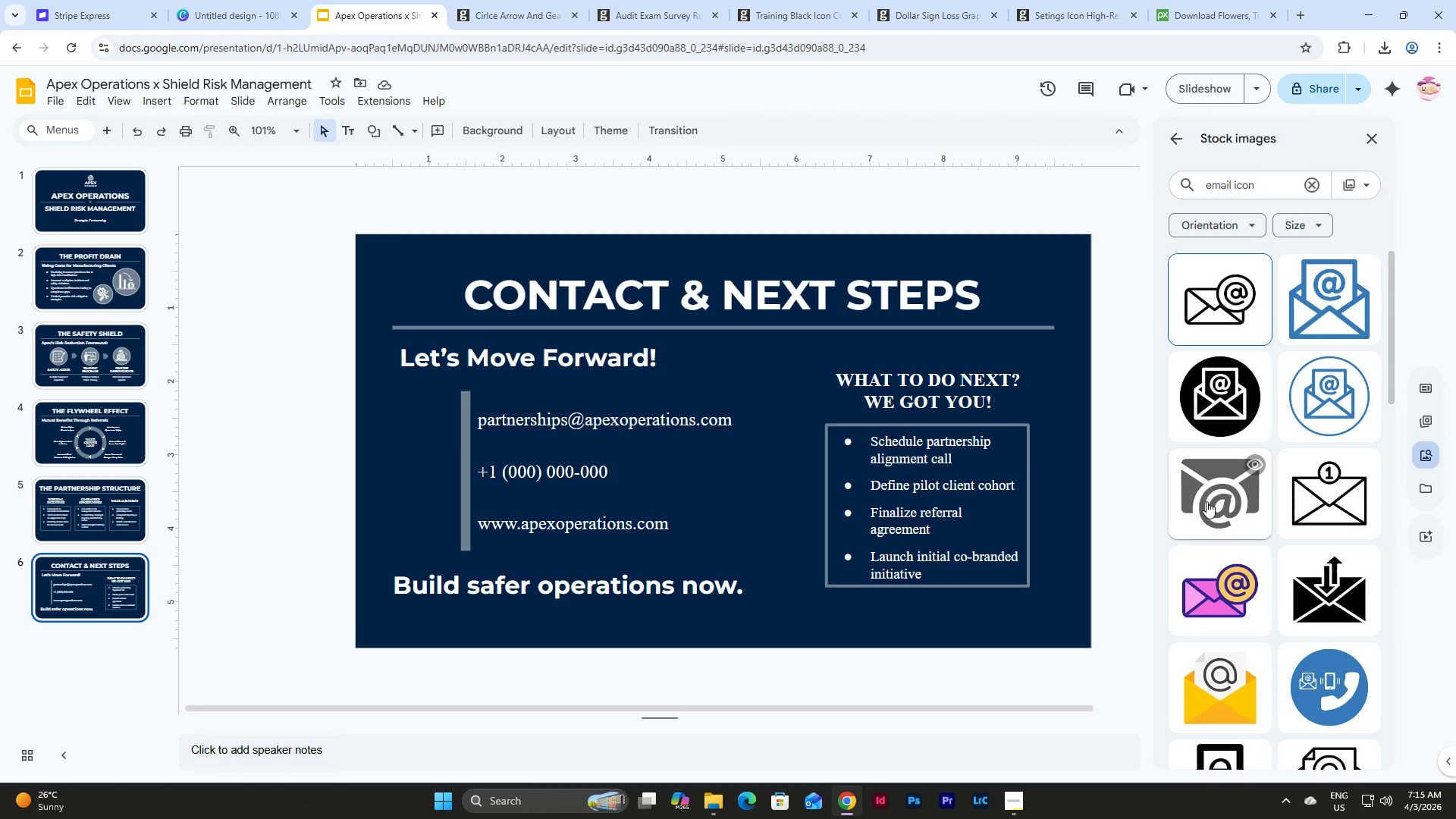 
scroll: coordinate [1197, 447], scroll_direction: down, amount: 7.0
 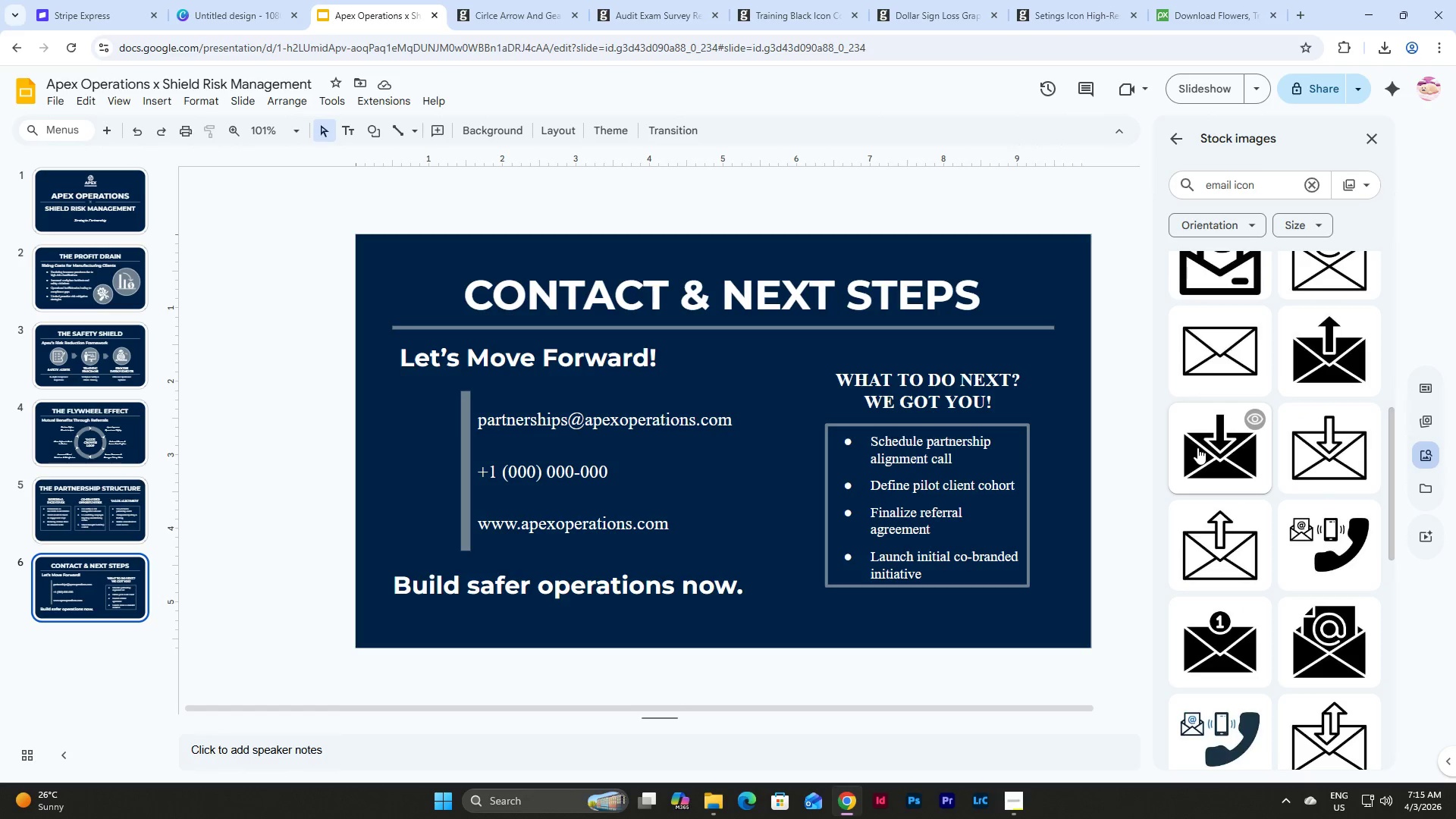 
scroll: coordinate [1197, 447], scroll_direction: up, amount: 13.0
 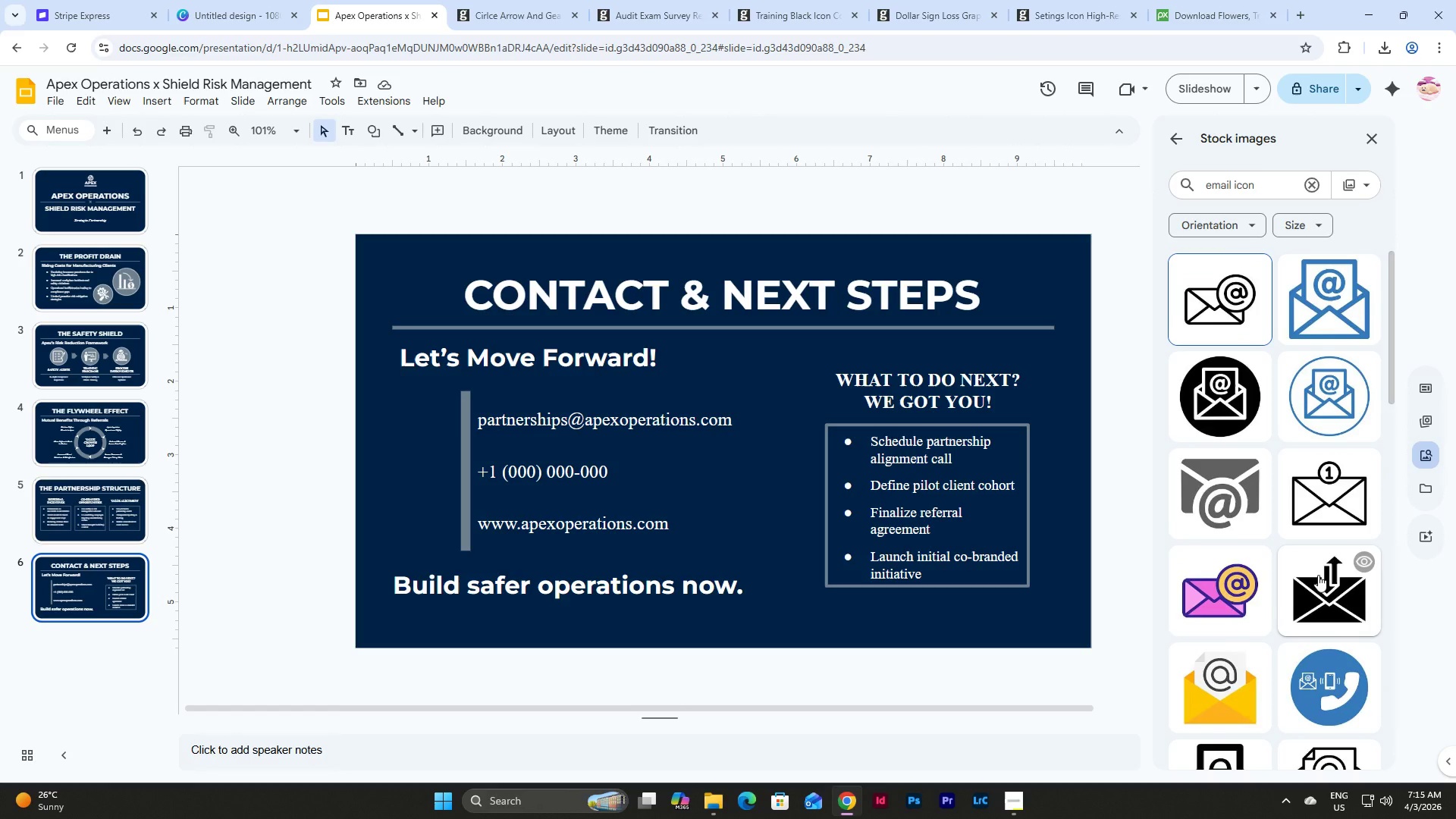 
scroll: coordinate [1318, 575], scroll_direction: down, amount: 5.0
 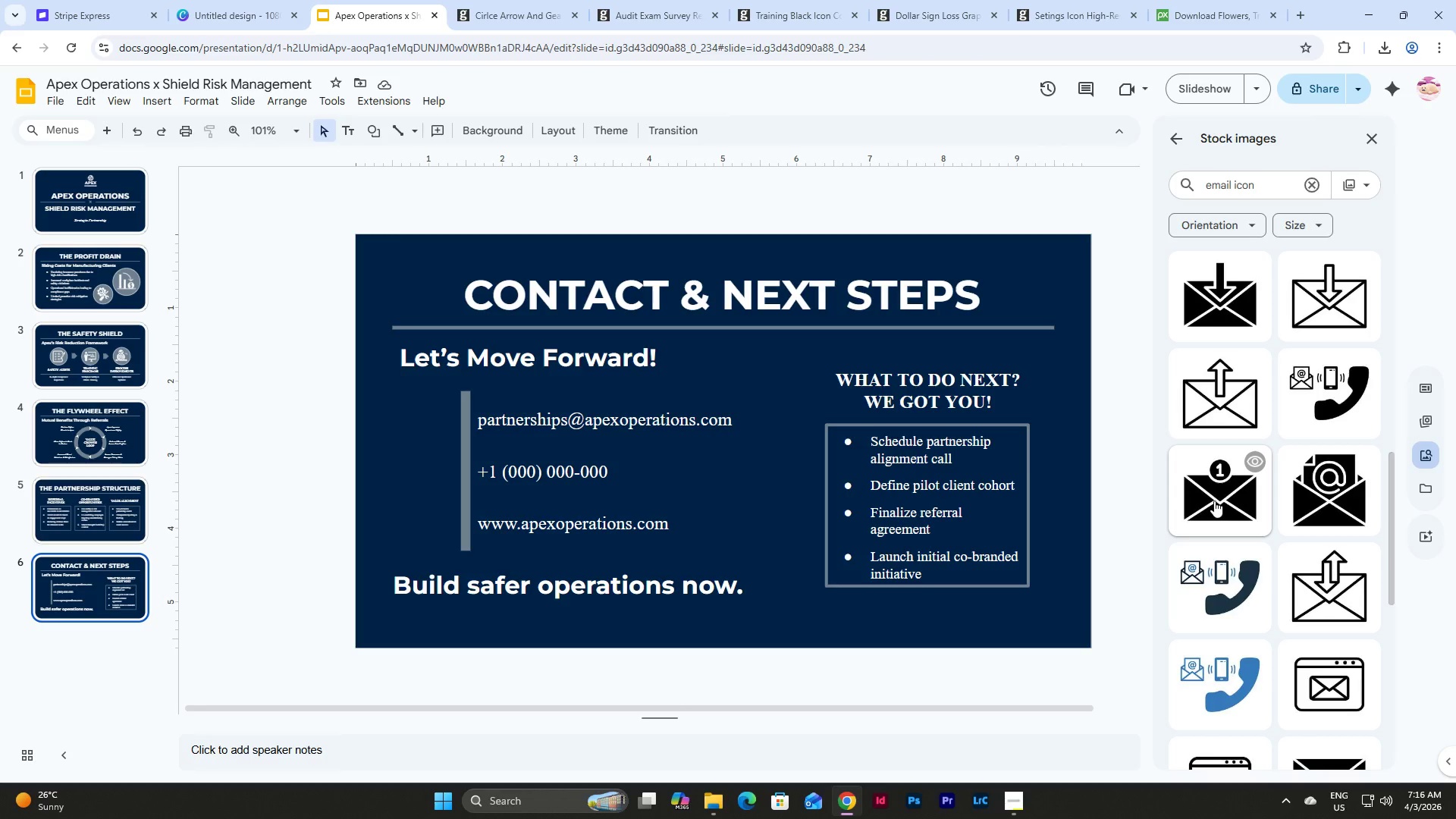 
scroll: coordinate [1235, 431], scroll_direction: up, amount: 3.0
 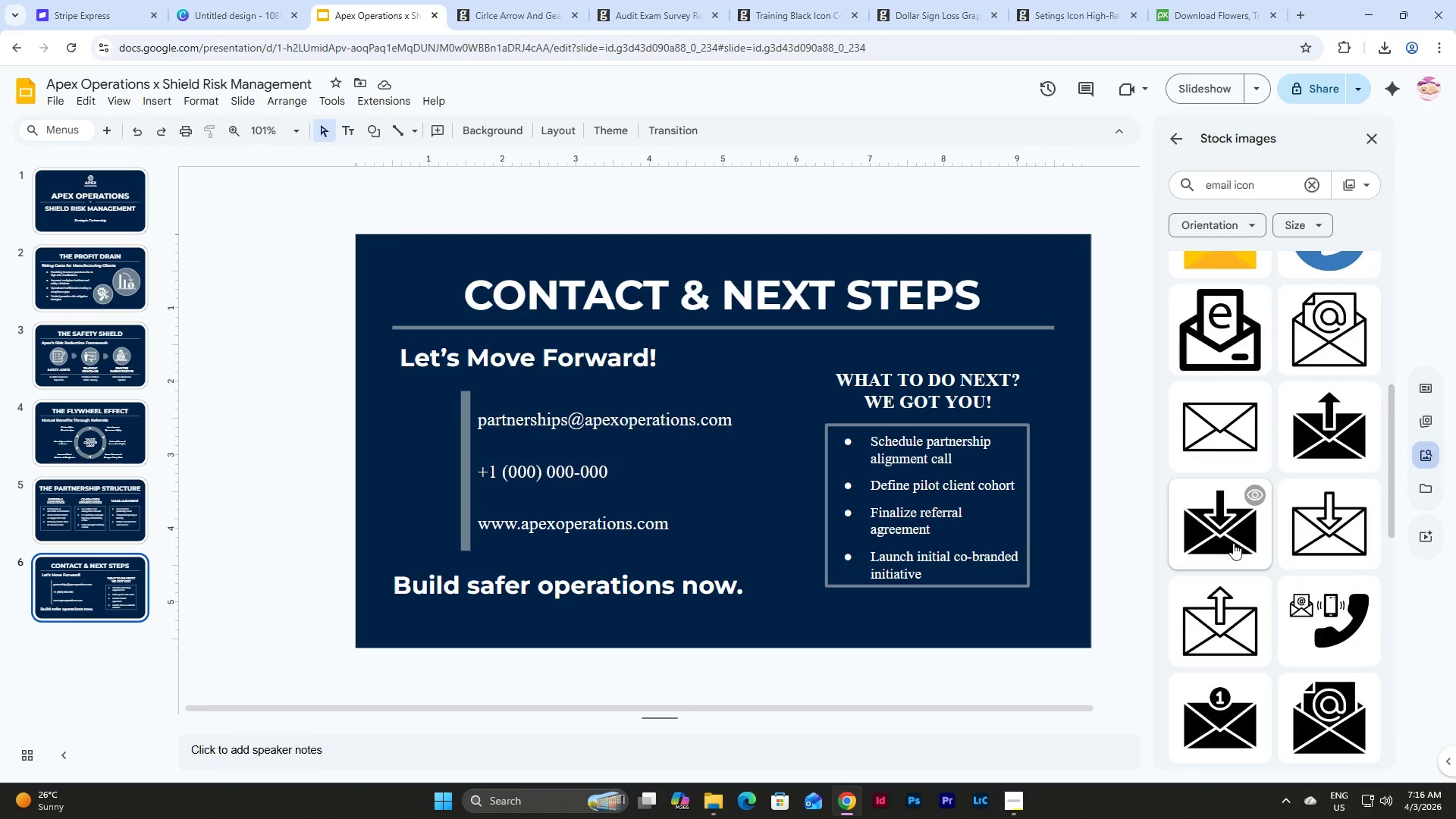 
left_click([1233, 543])
 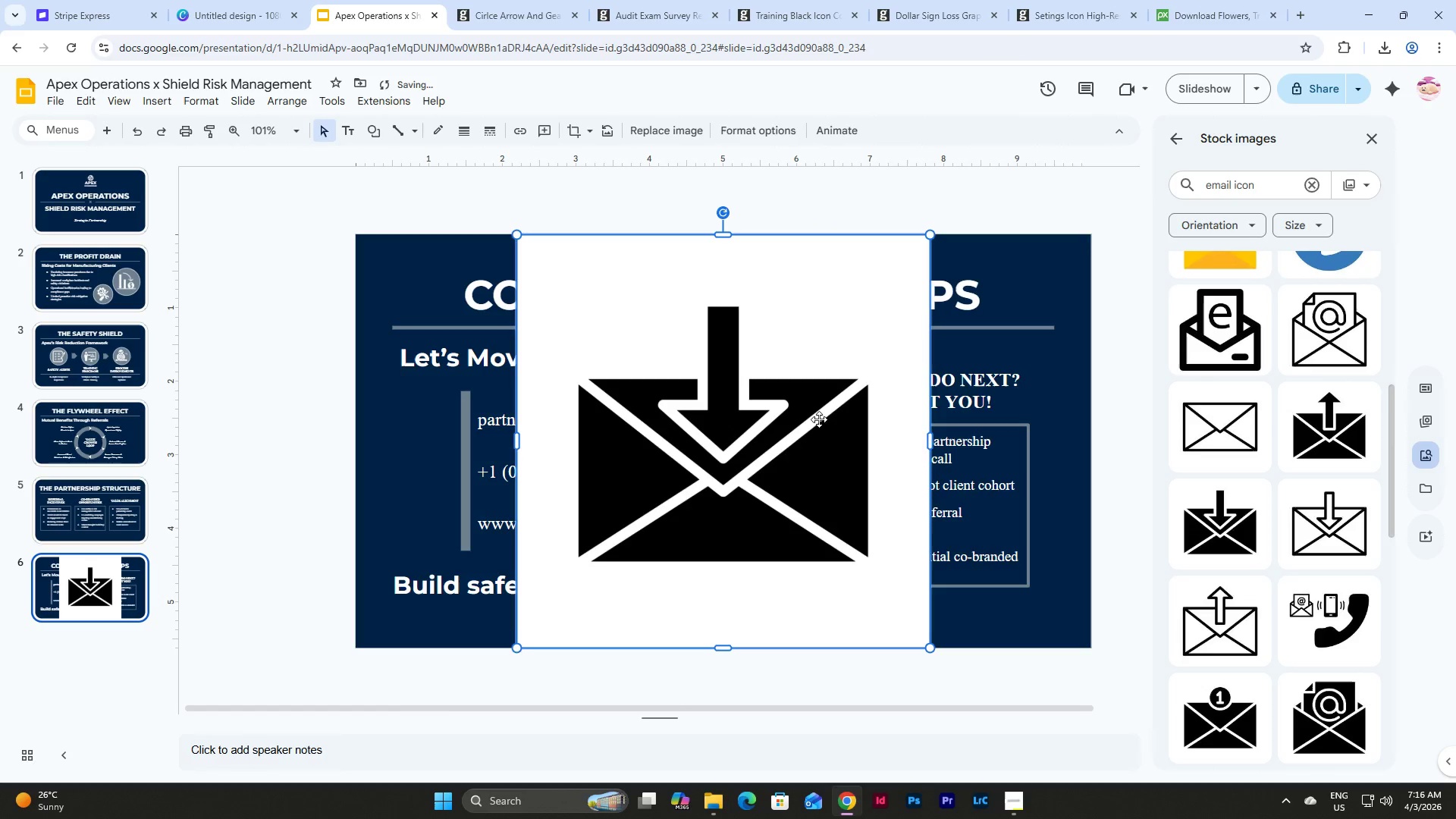 
left_click([1250, 500])
 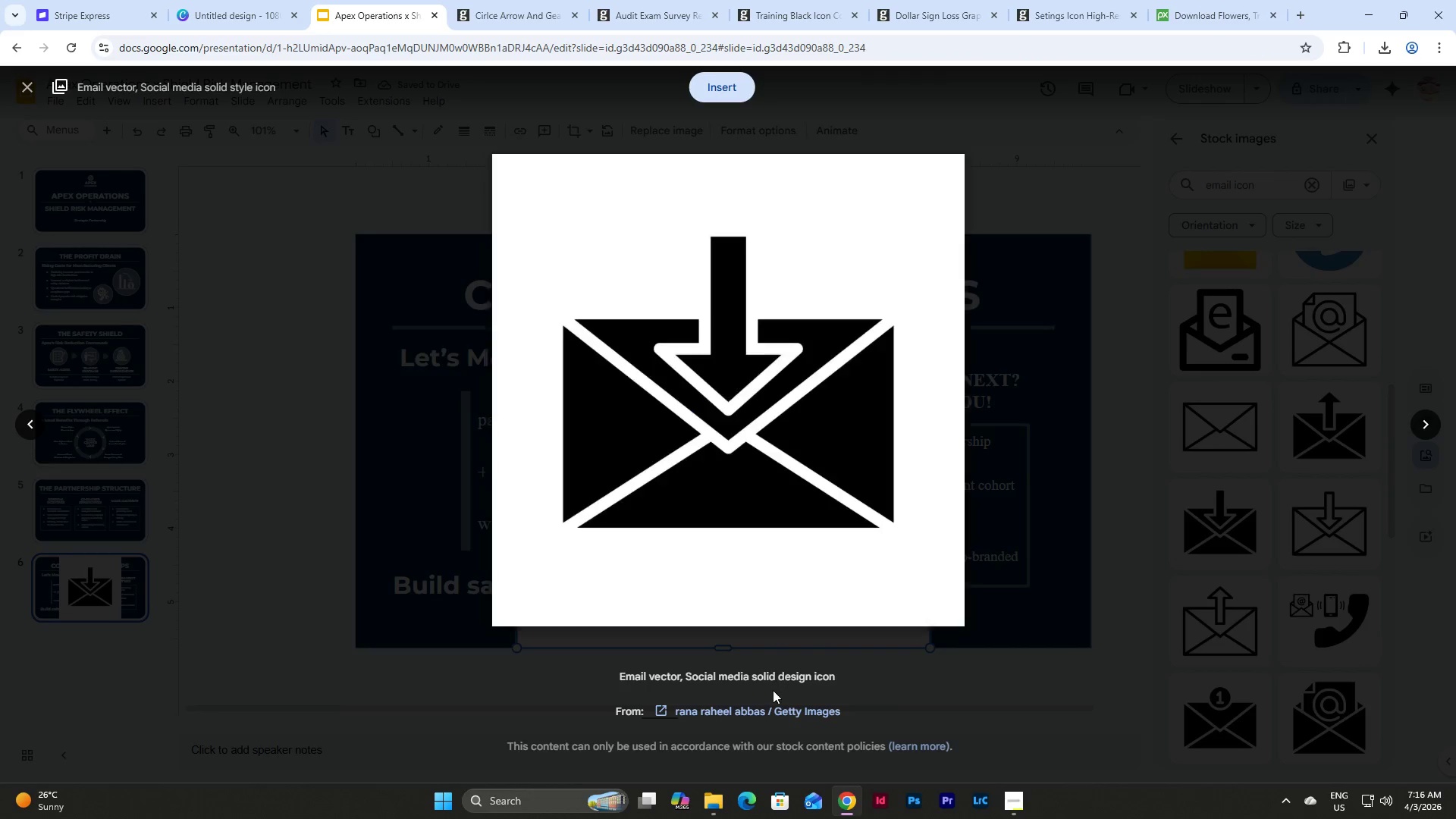 
right_click([775, 705])
 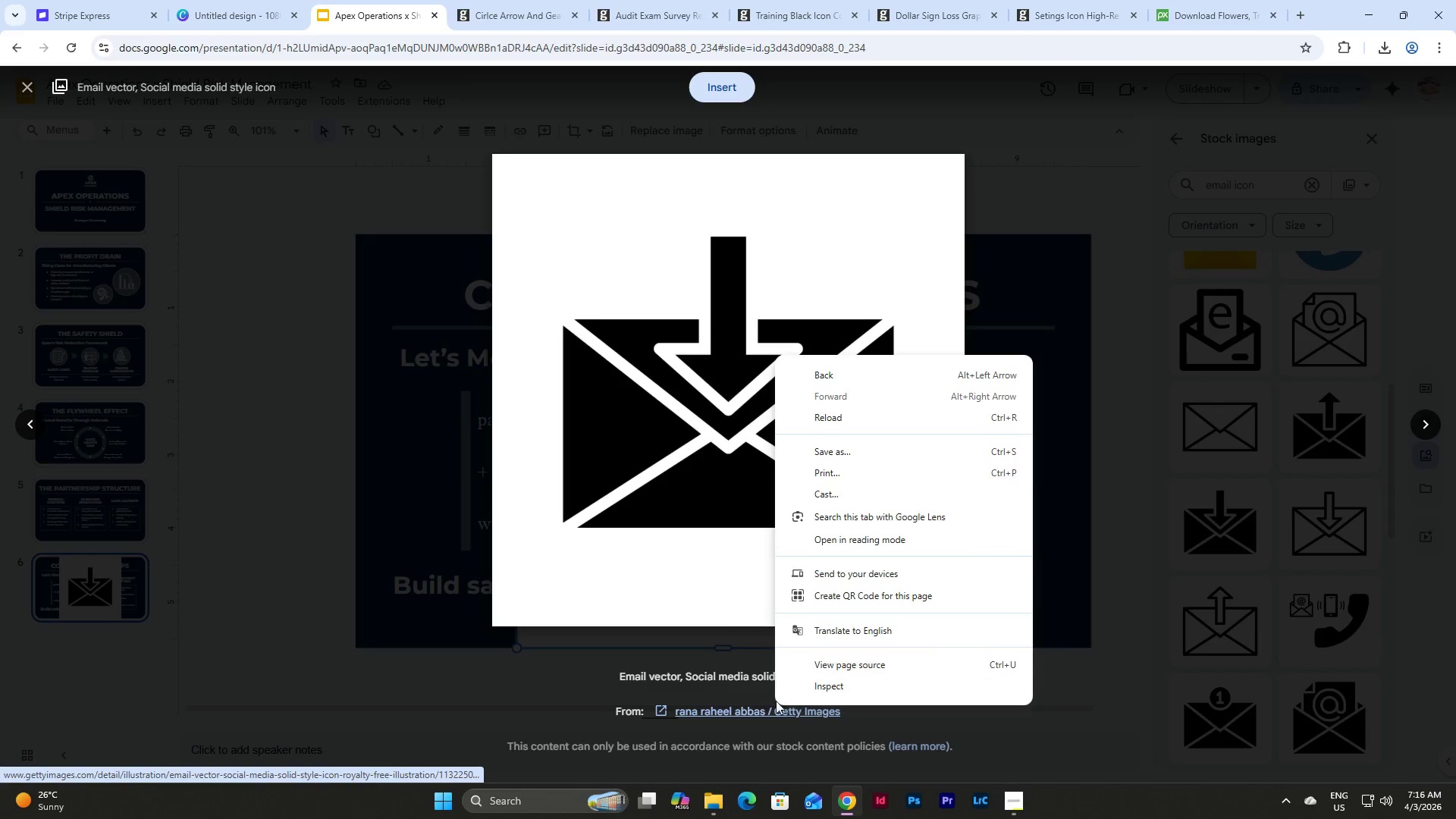 
left_click([897, 737])
 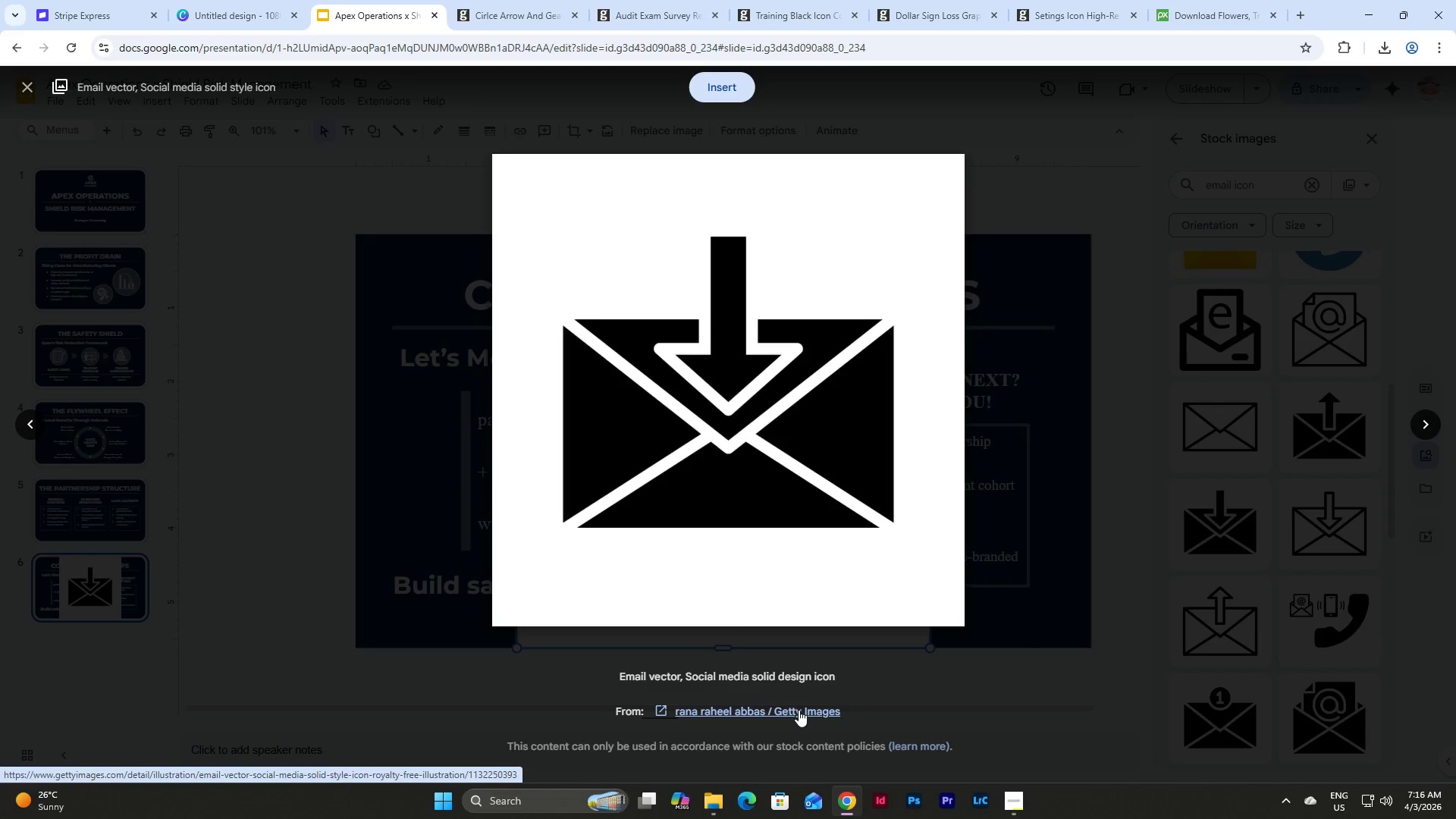 
double_click([799, 710])
 